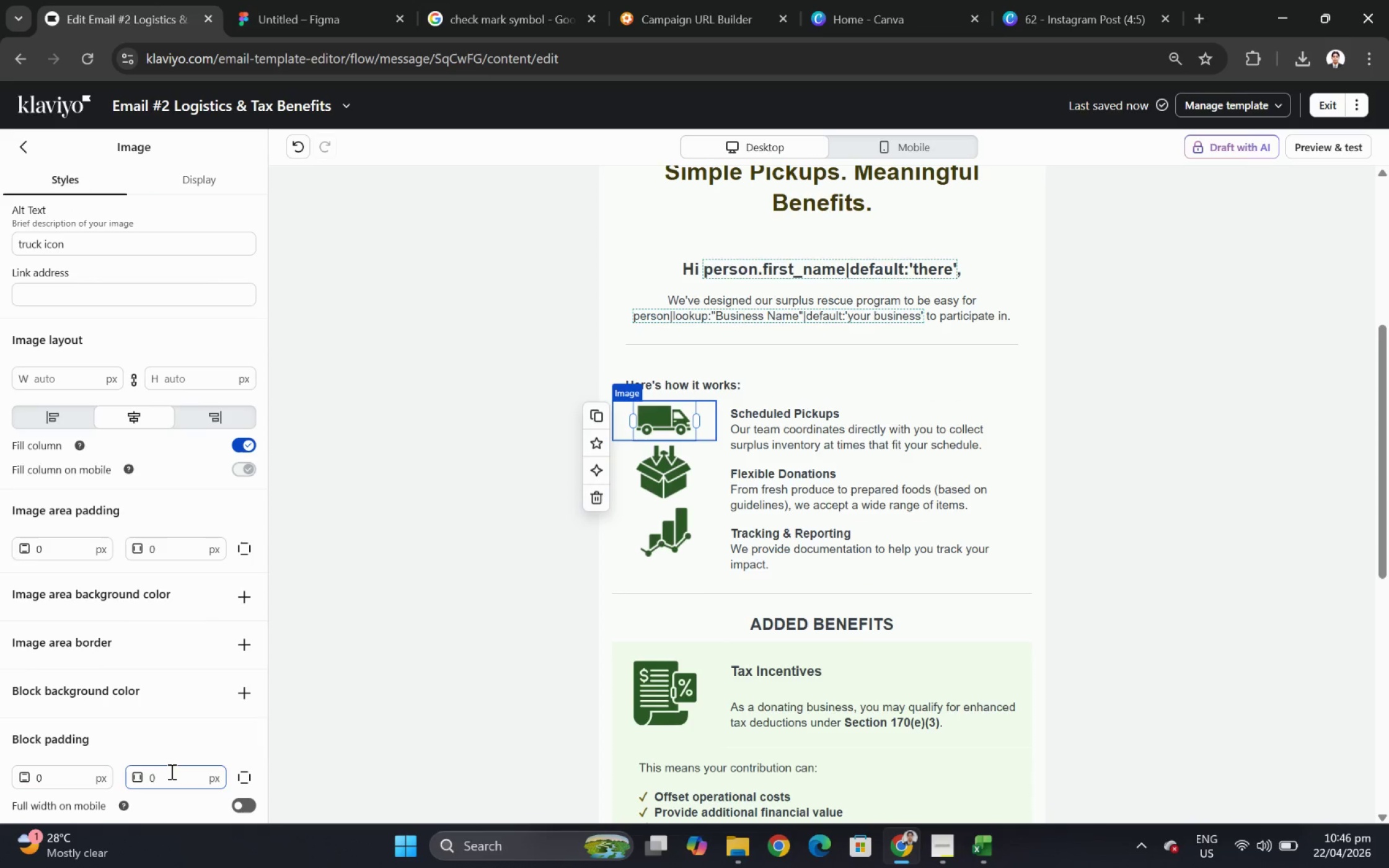 
double_click([72, 775])
 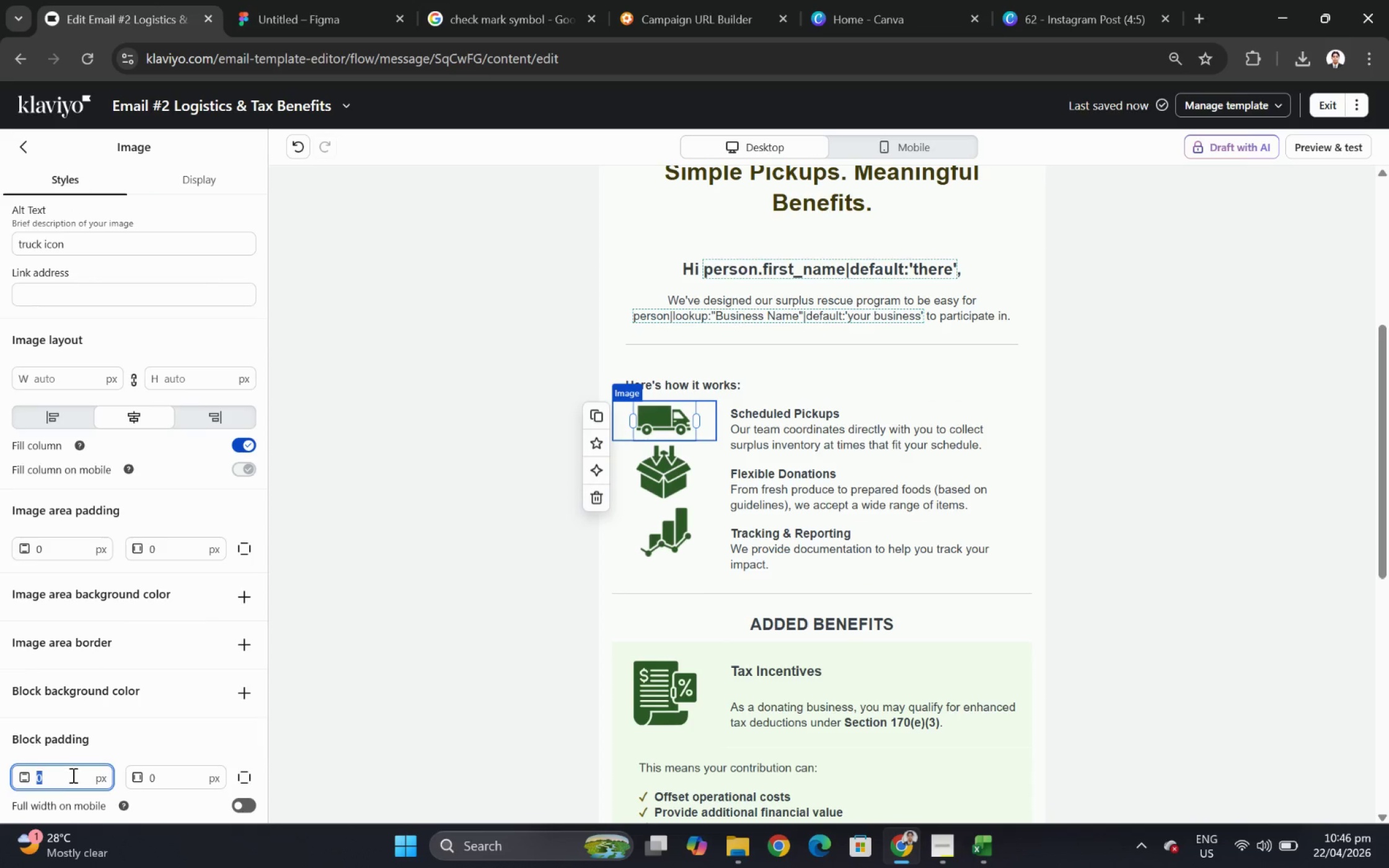 
key(Numpad1)
 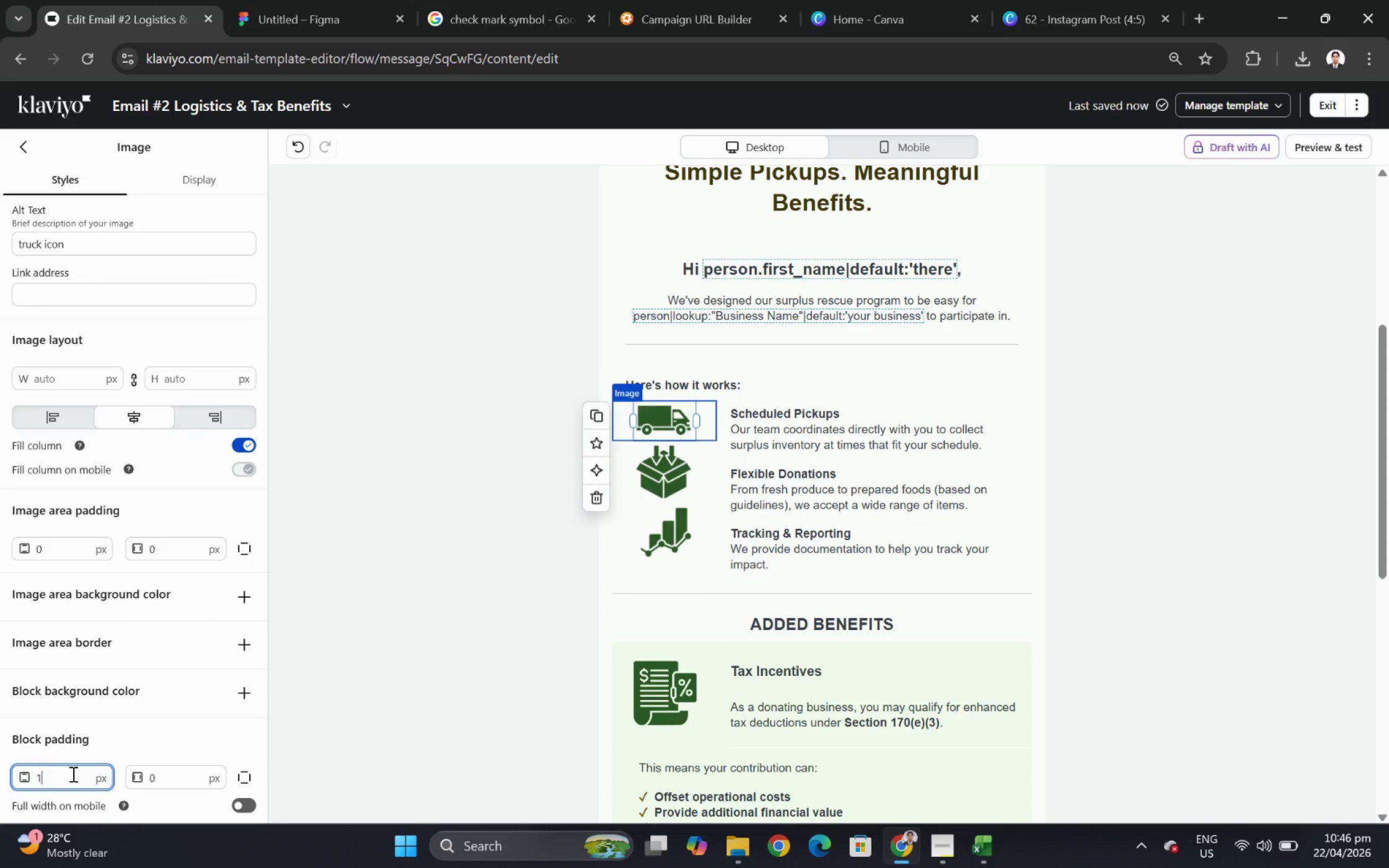 
key(Numpad8)
 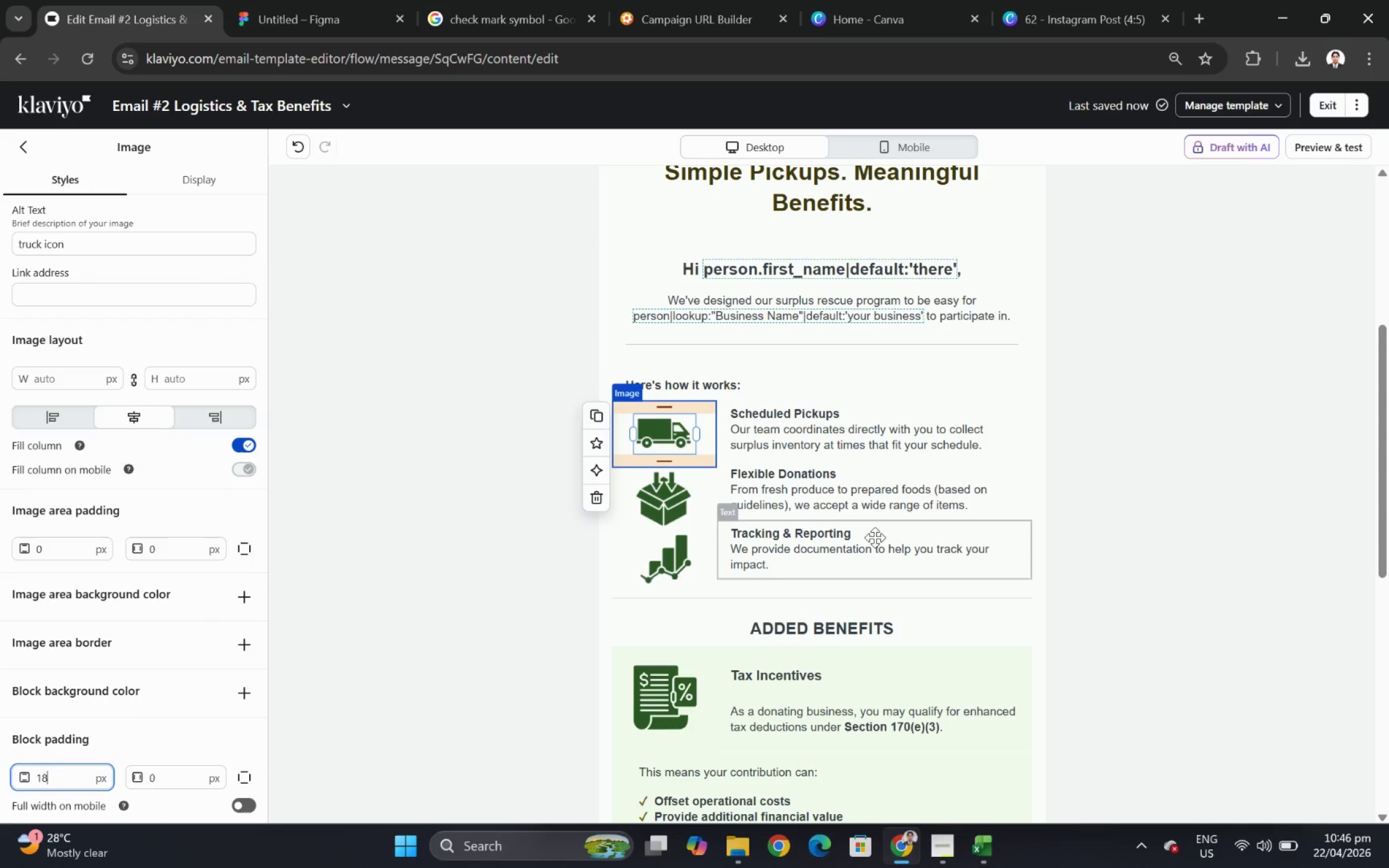 
left_click([679, 494])
 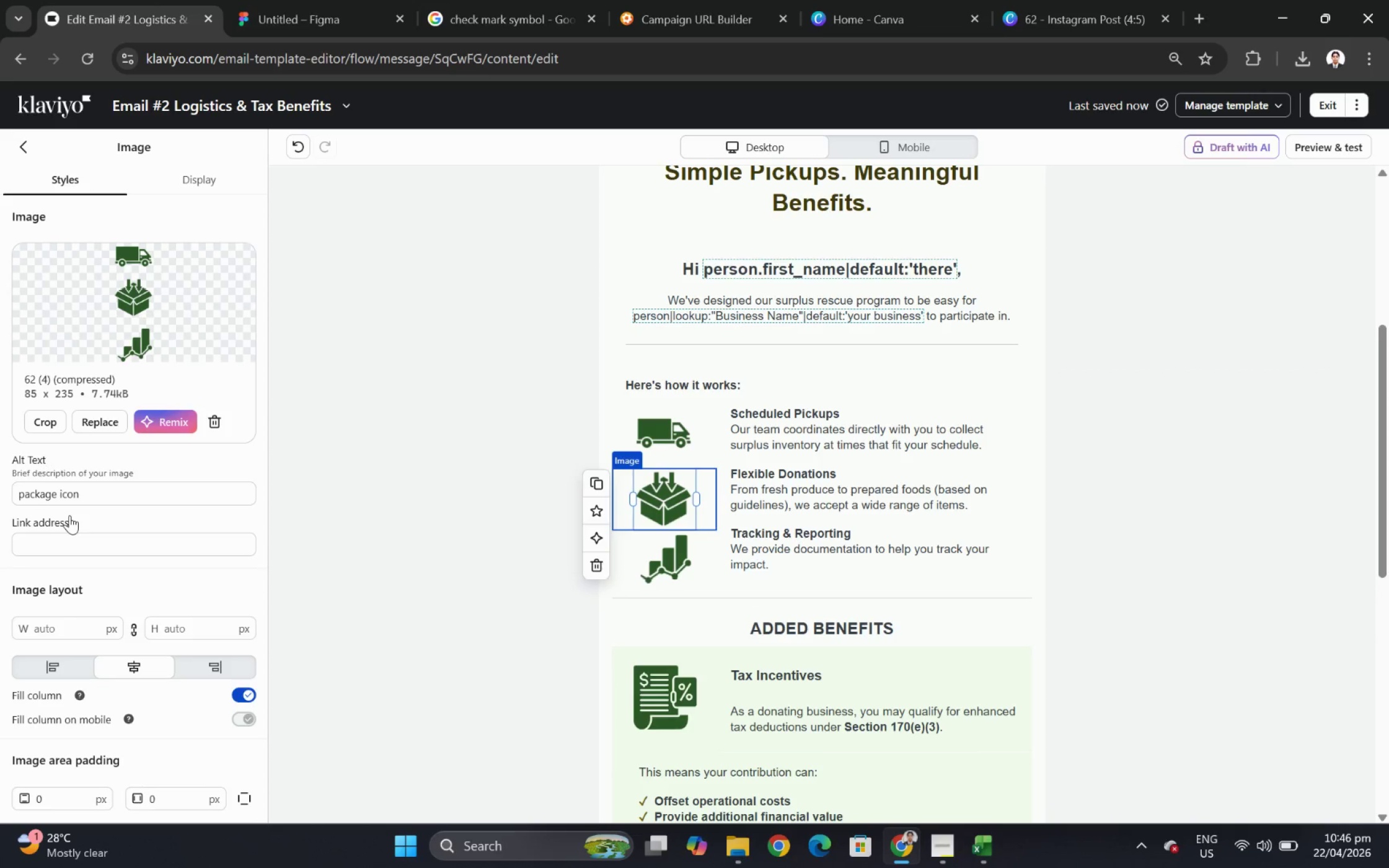 
wait(5.17)
 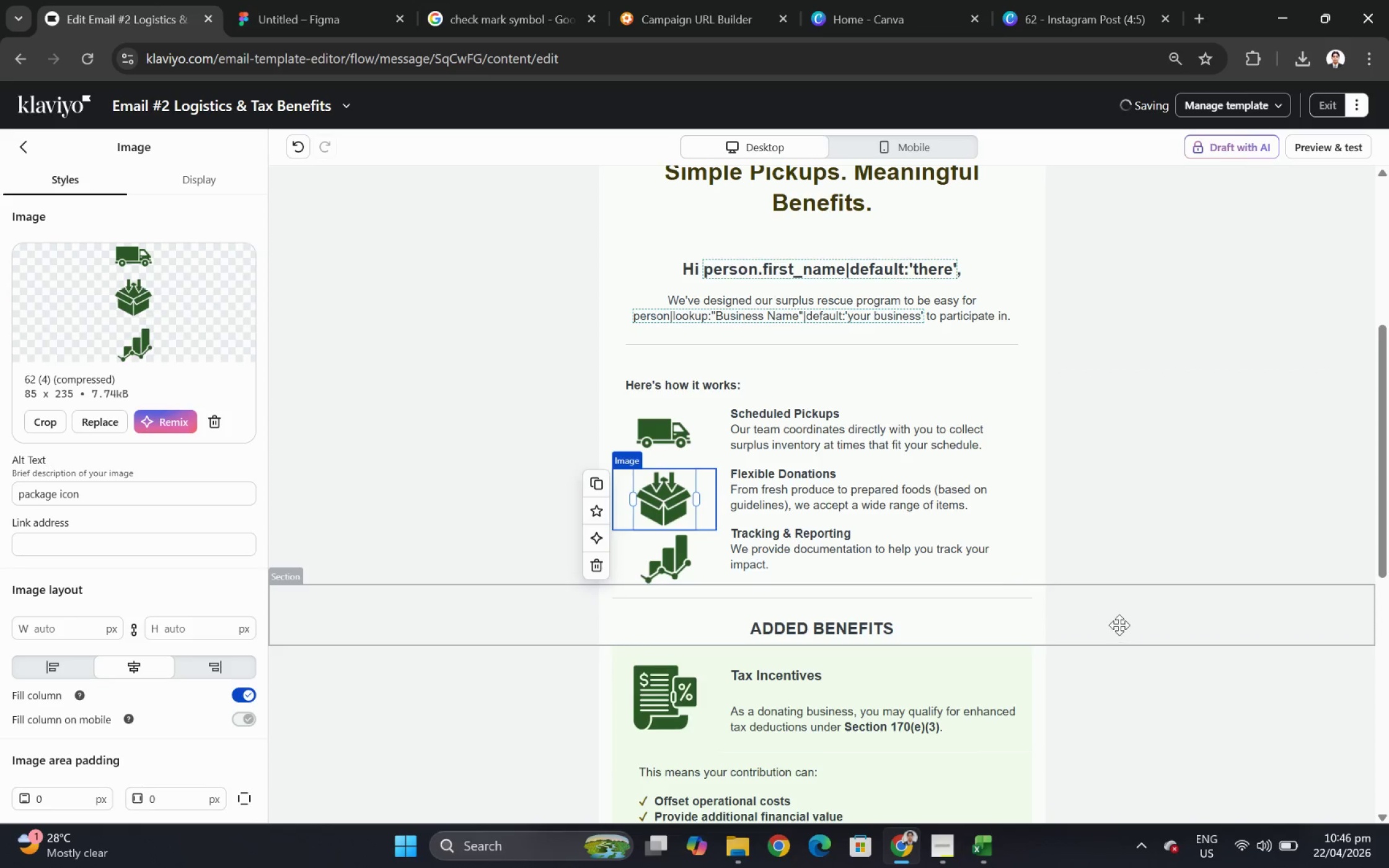 
left_click([681, 553])
 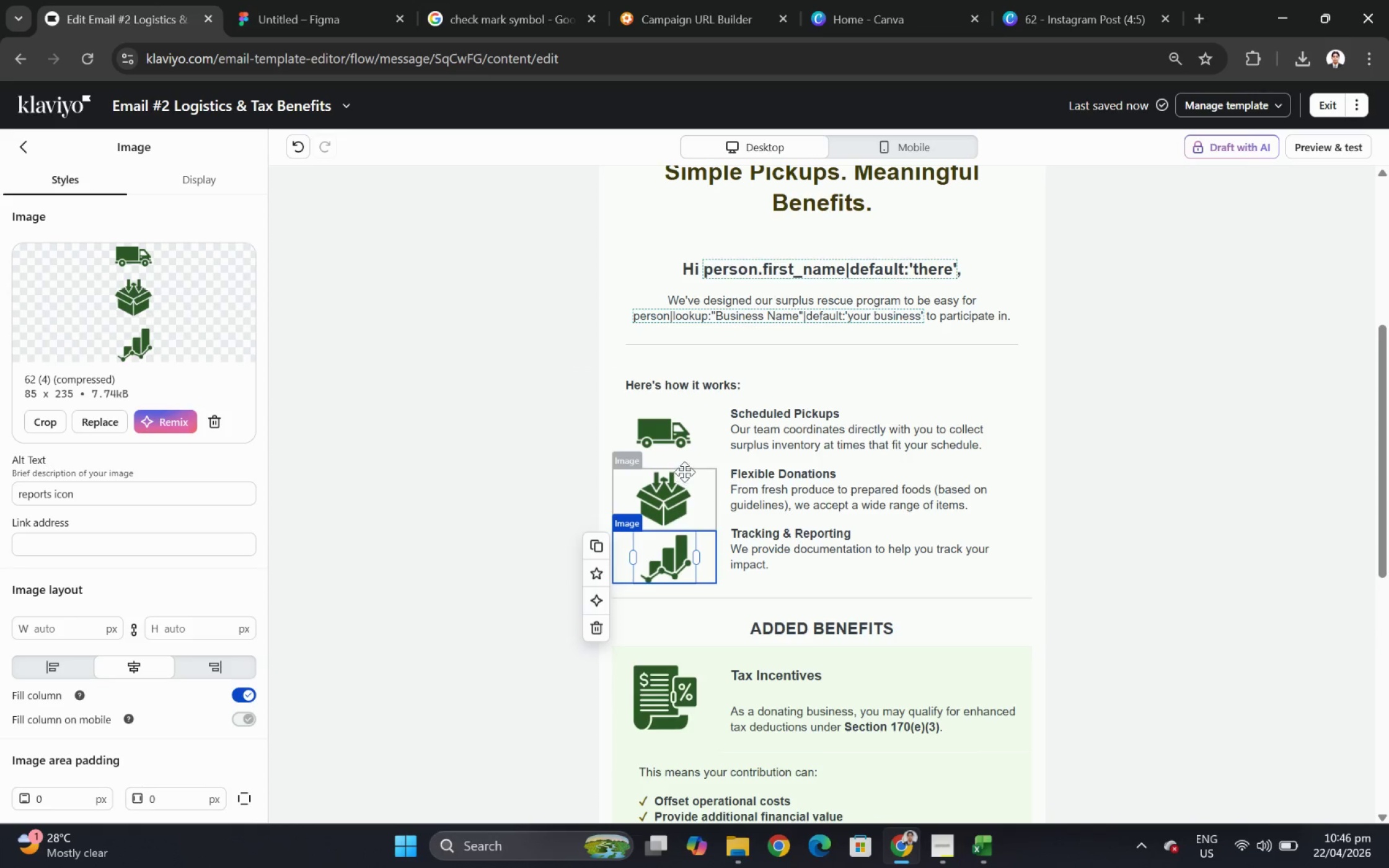 
left_click([795, 447])
 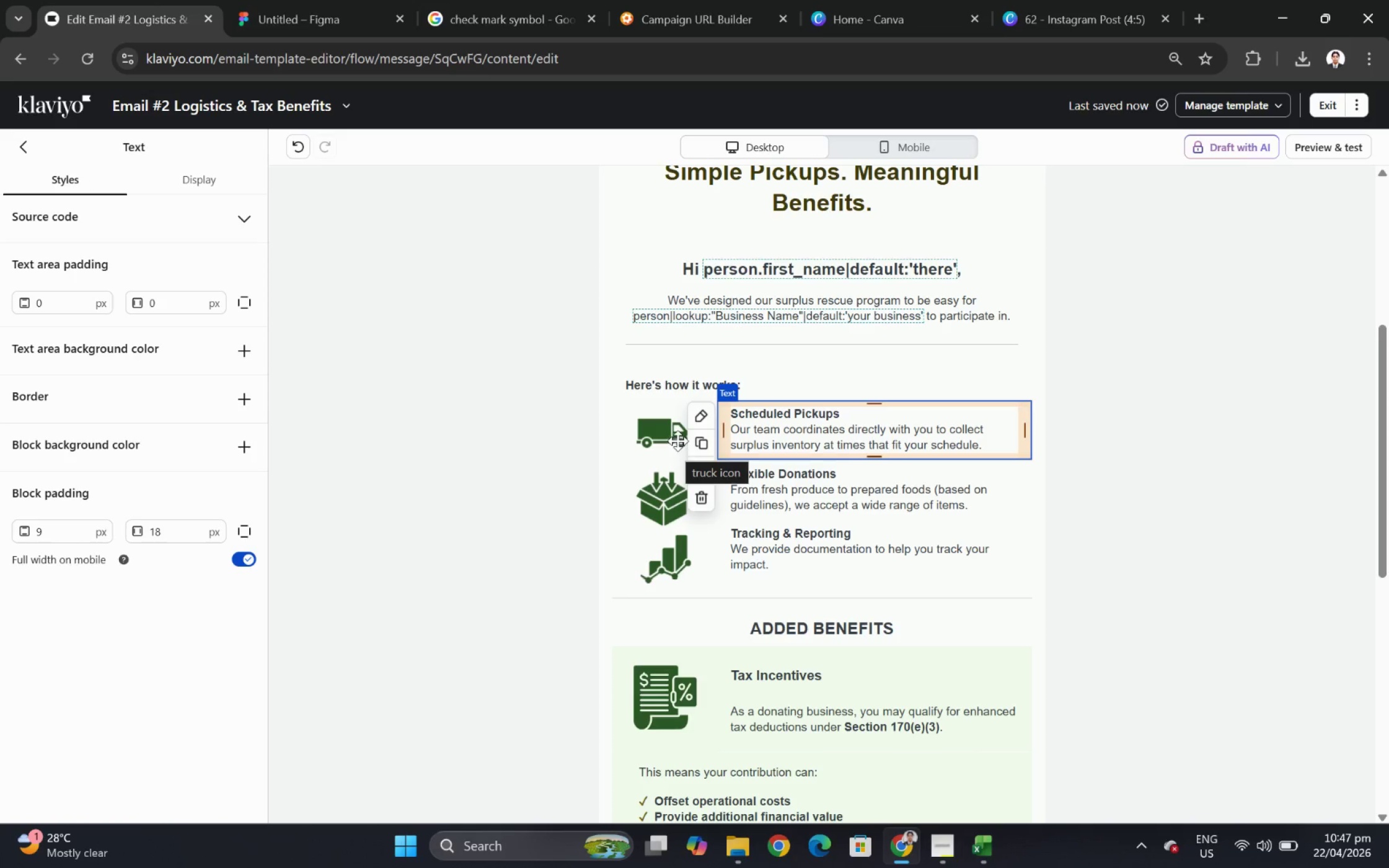 
left_click([674, 433])
 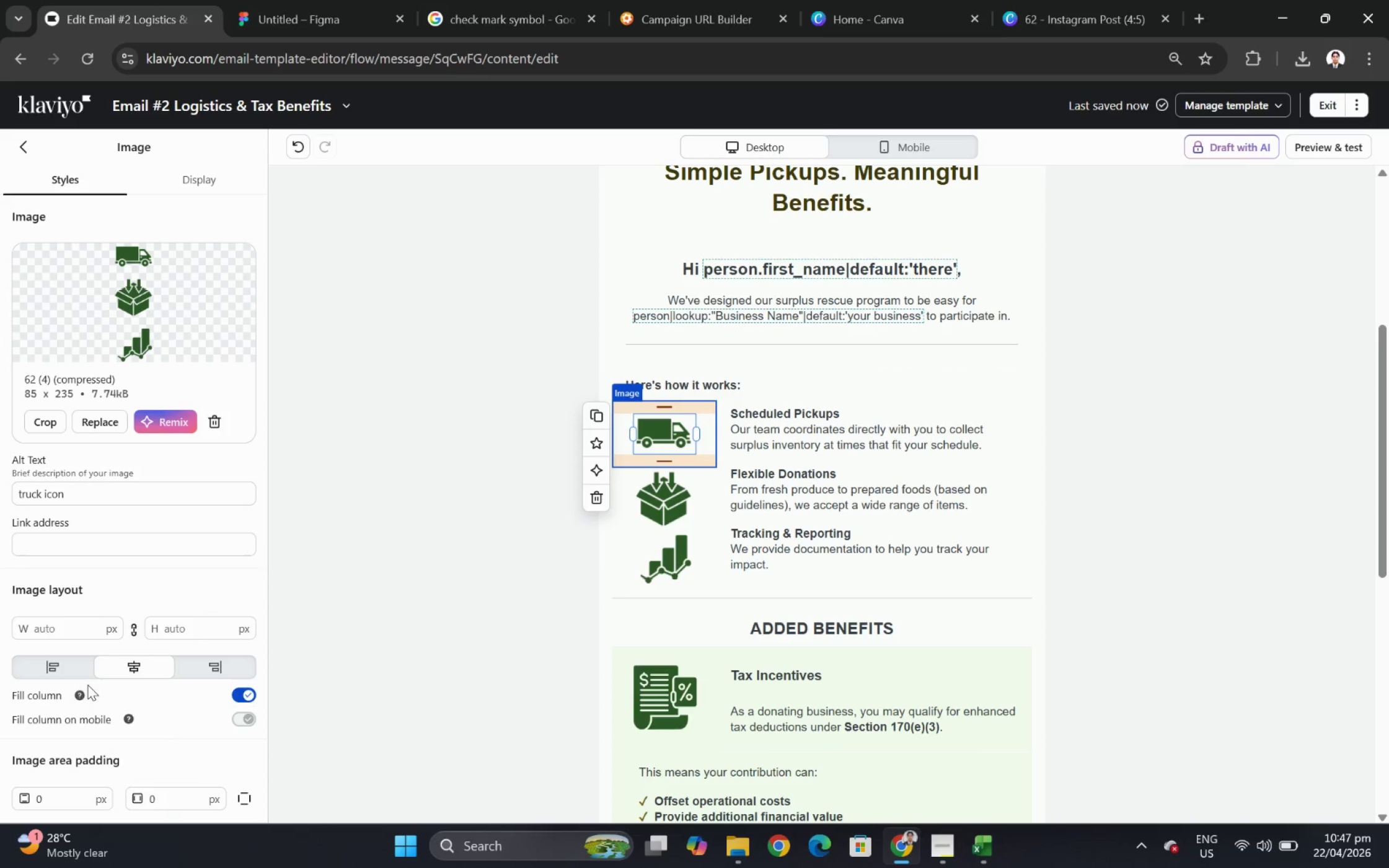 
scroll: coordinate [70, 729], scroll_direction: down, amount: 6.0
 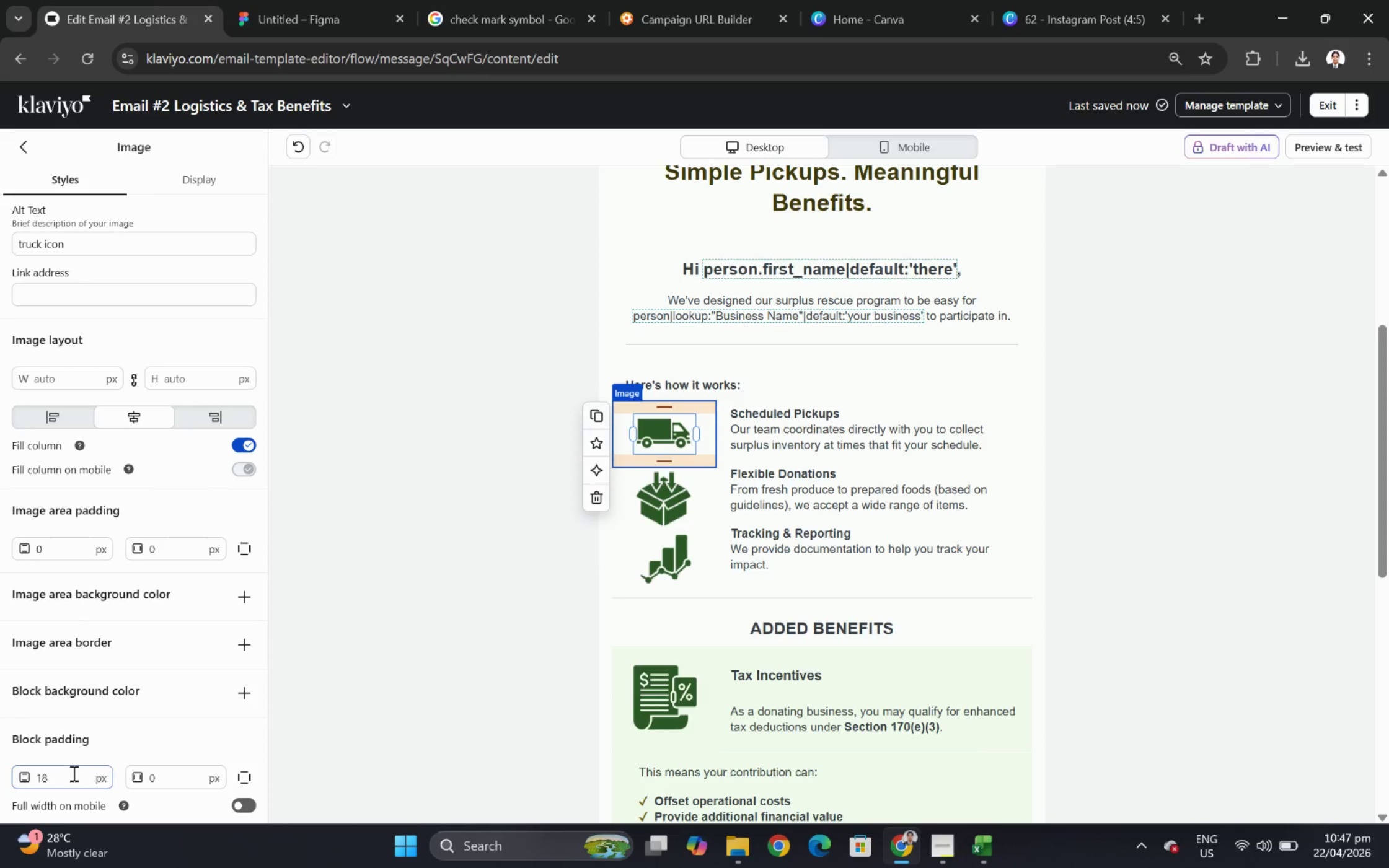 
double_click([73, 775])
 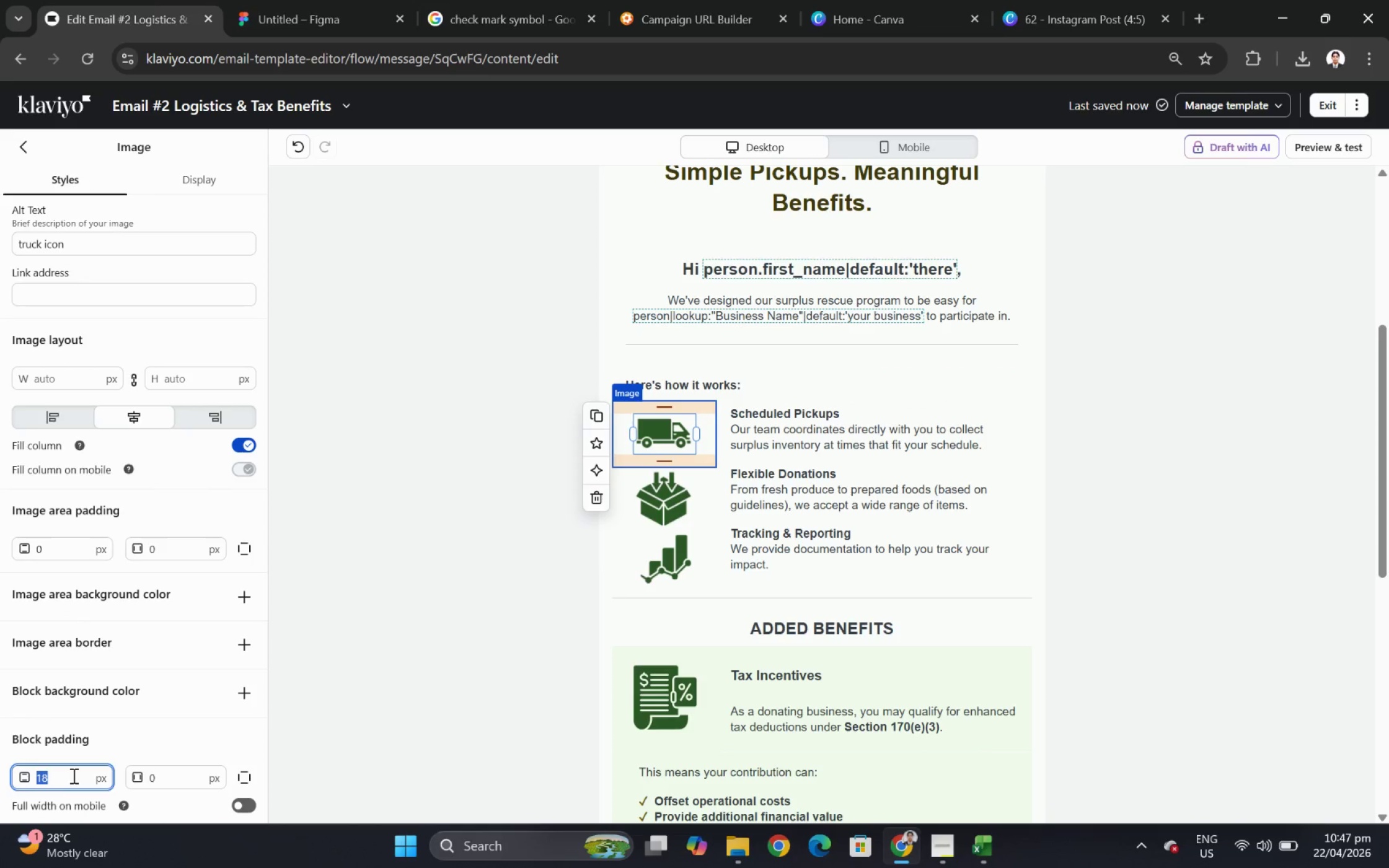 
key(Numpad9)
 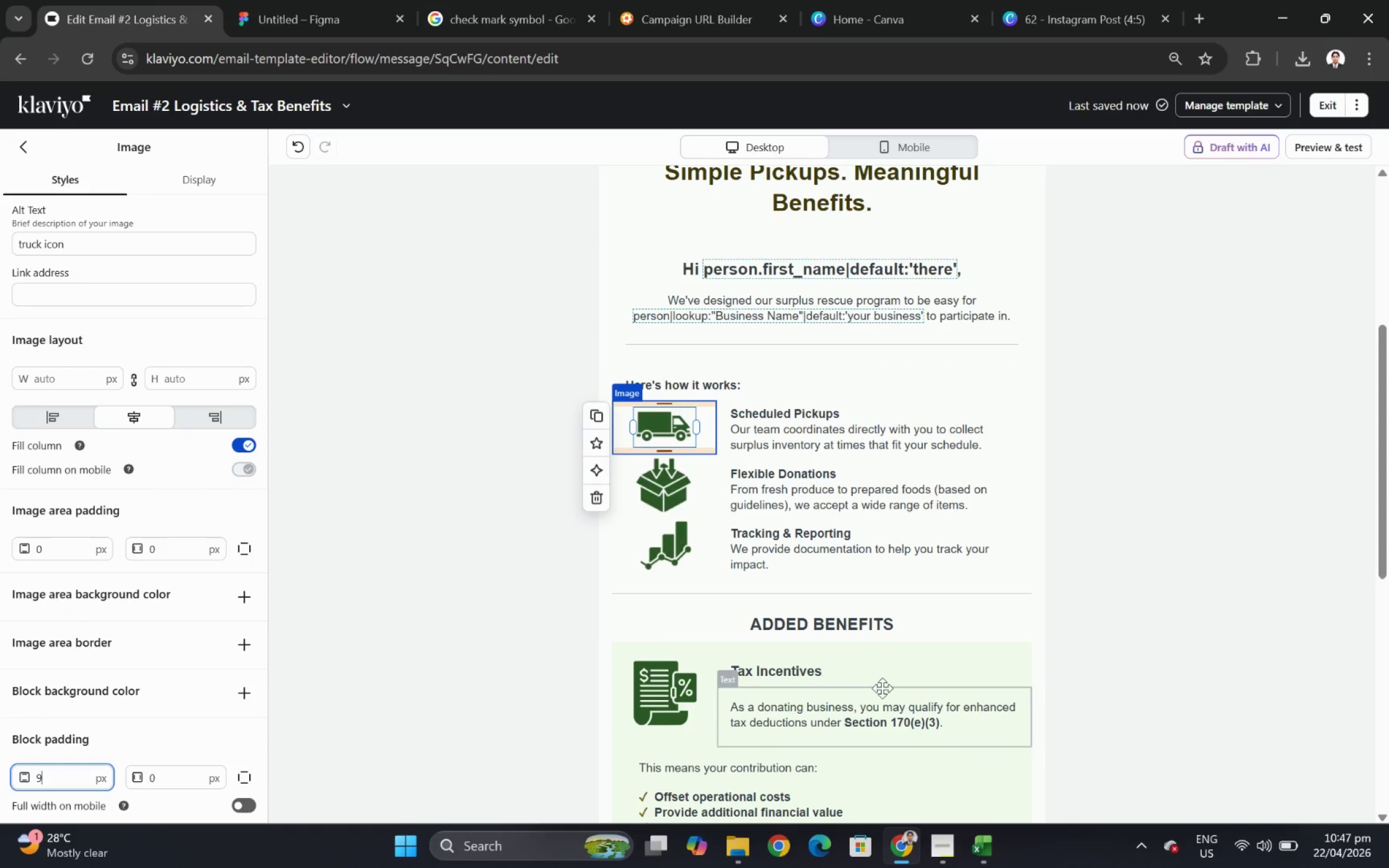 
left_click([997, 503])
 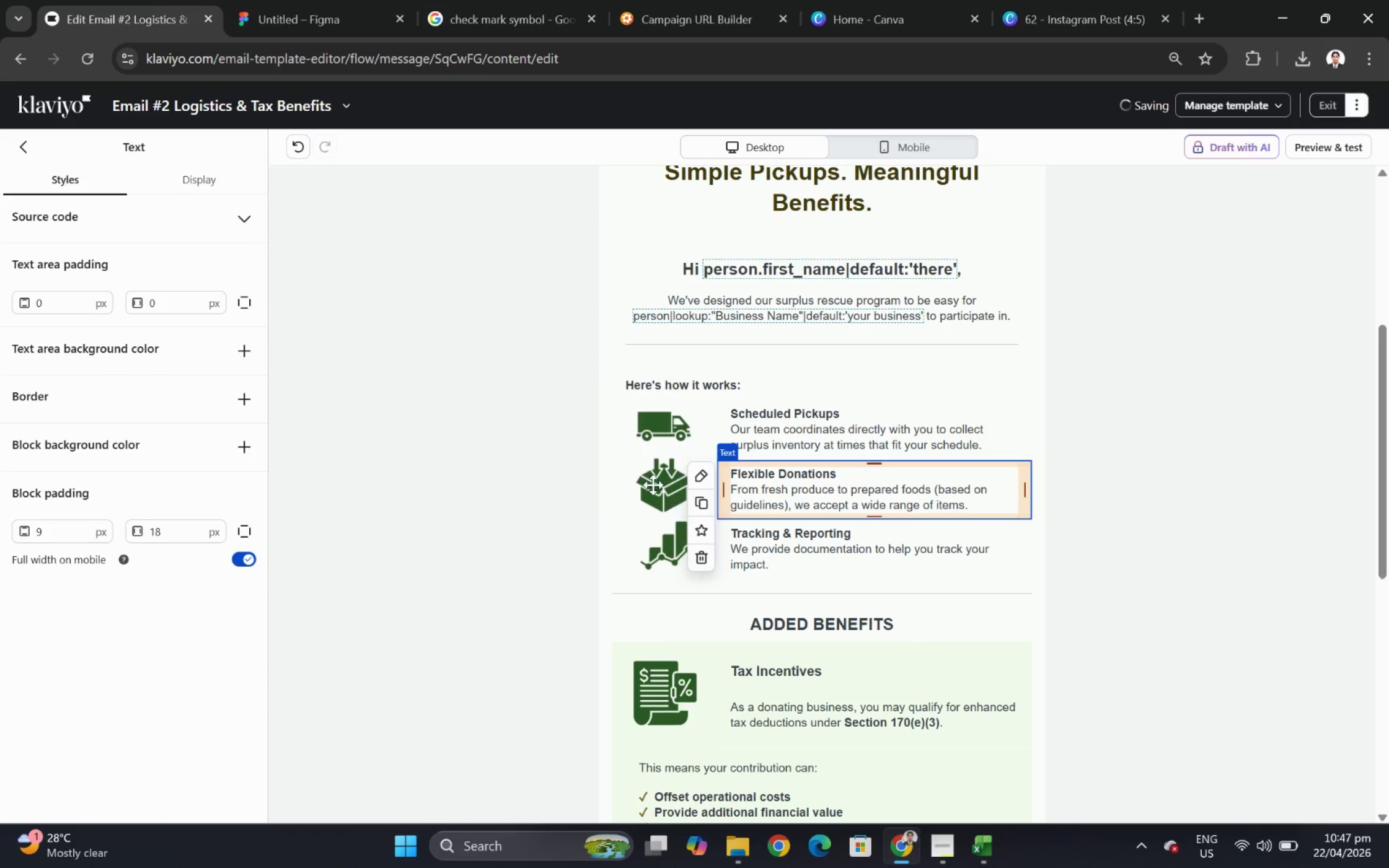 
left_click([639, 482])
 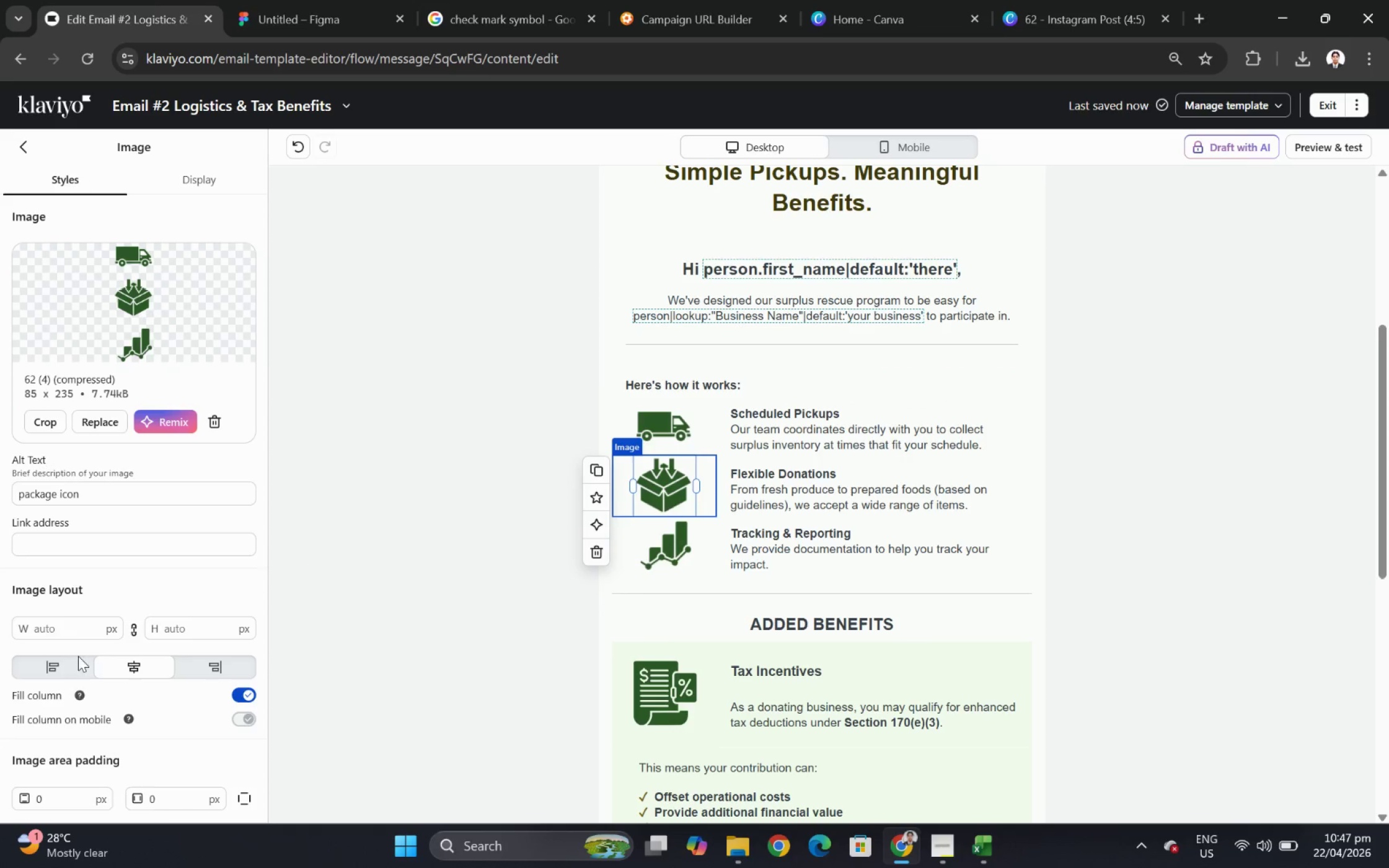 
scroll: coordinate [79, 699], scroll_direction: down, amount: 6.0
 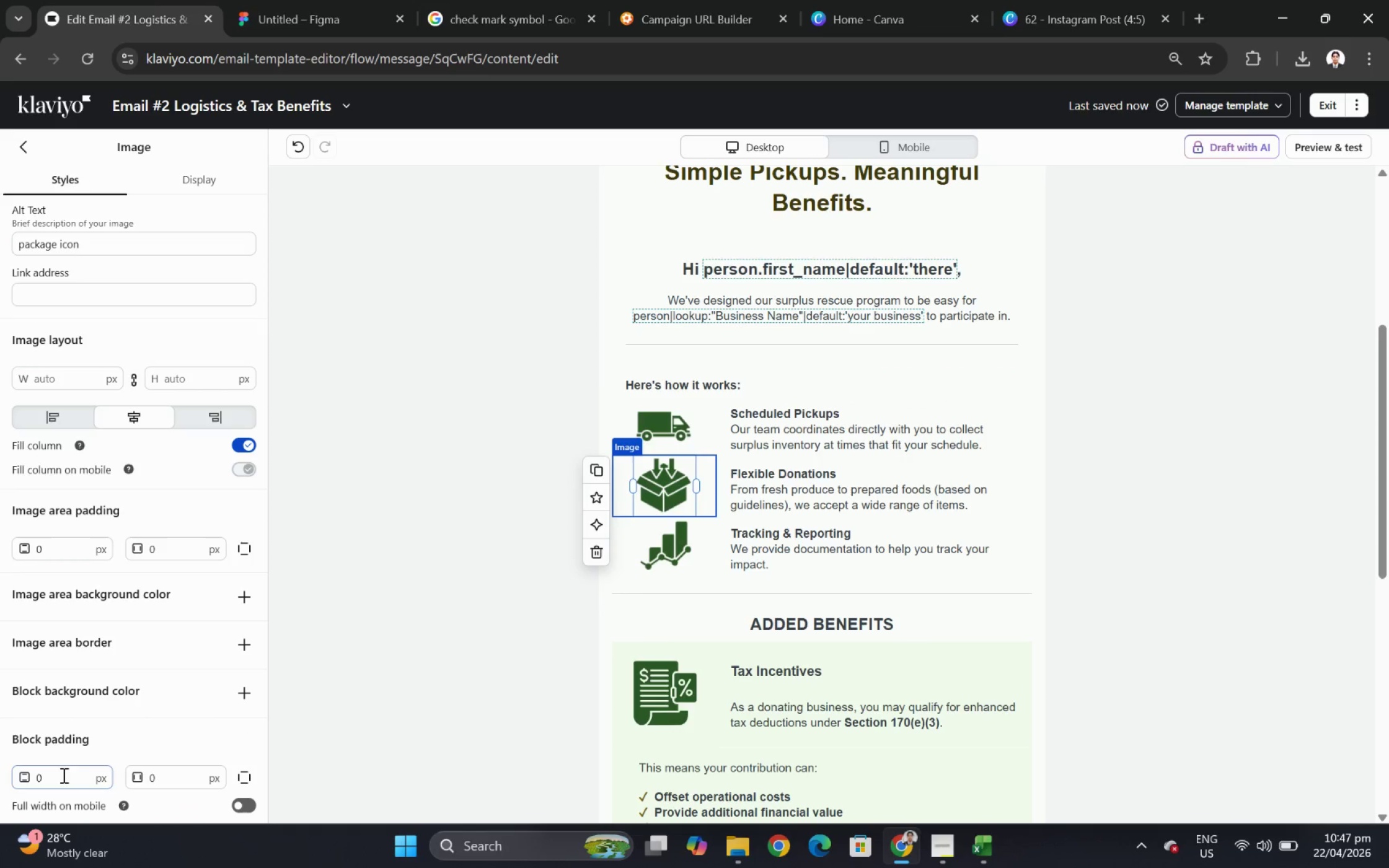 
double_click([63, 774])
 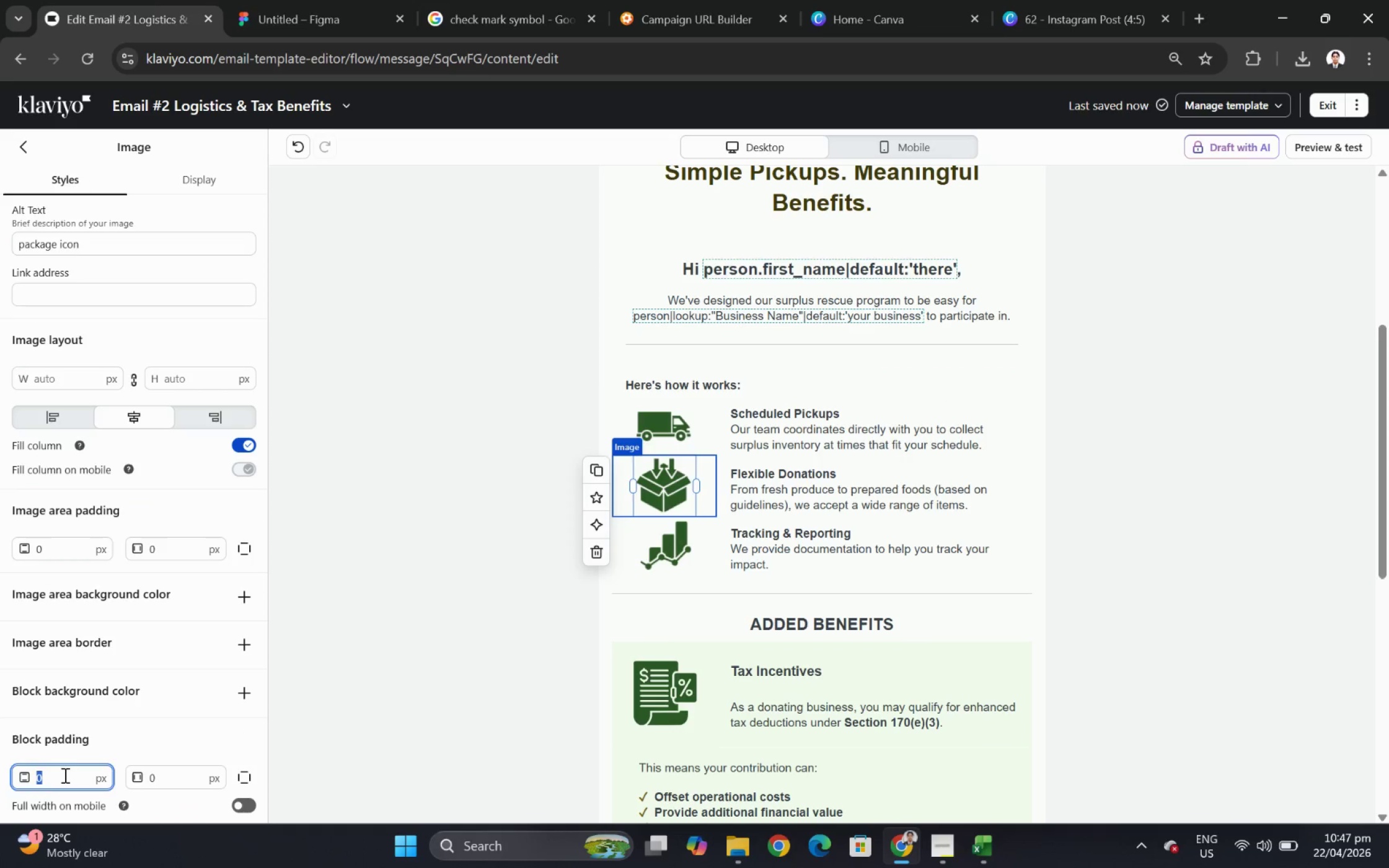 
key(Numpad9)
 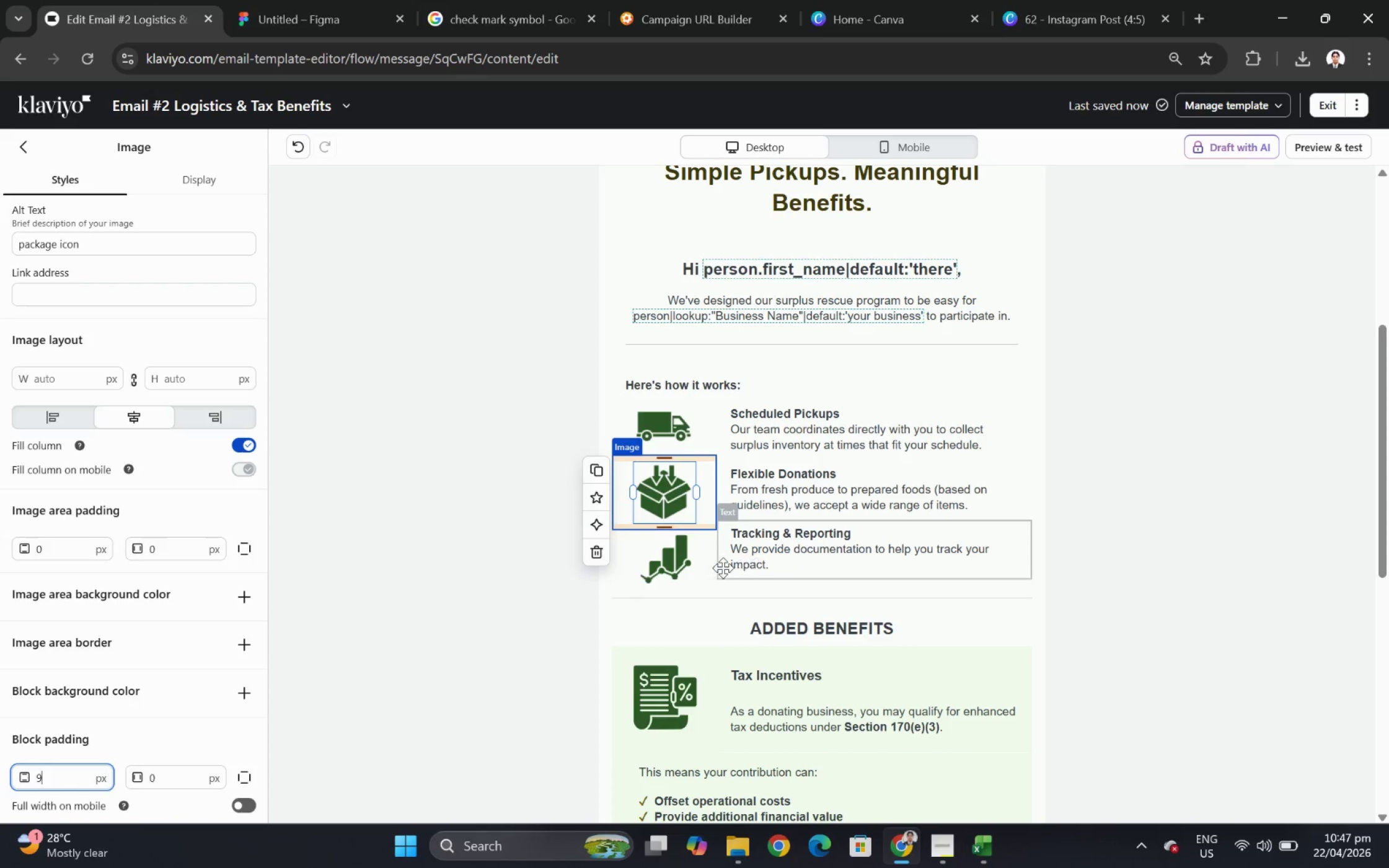 
left_click([1133, 587])
 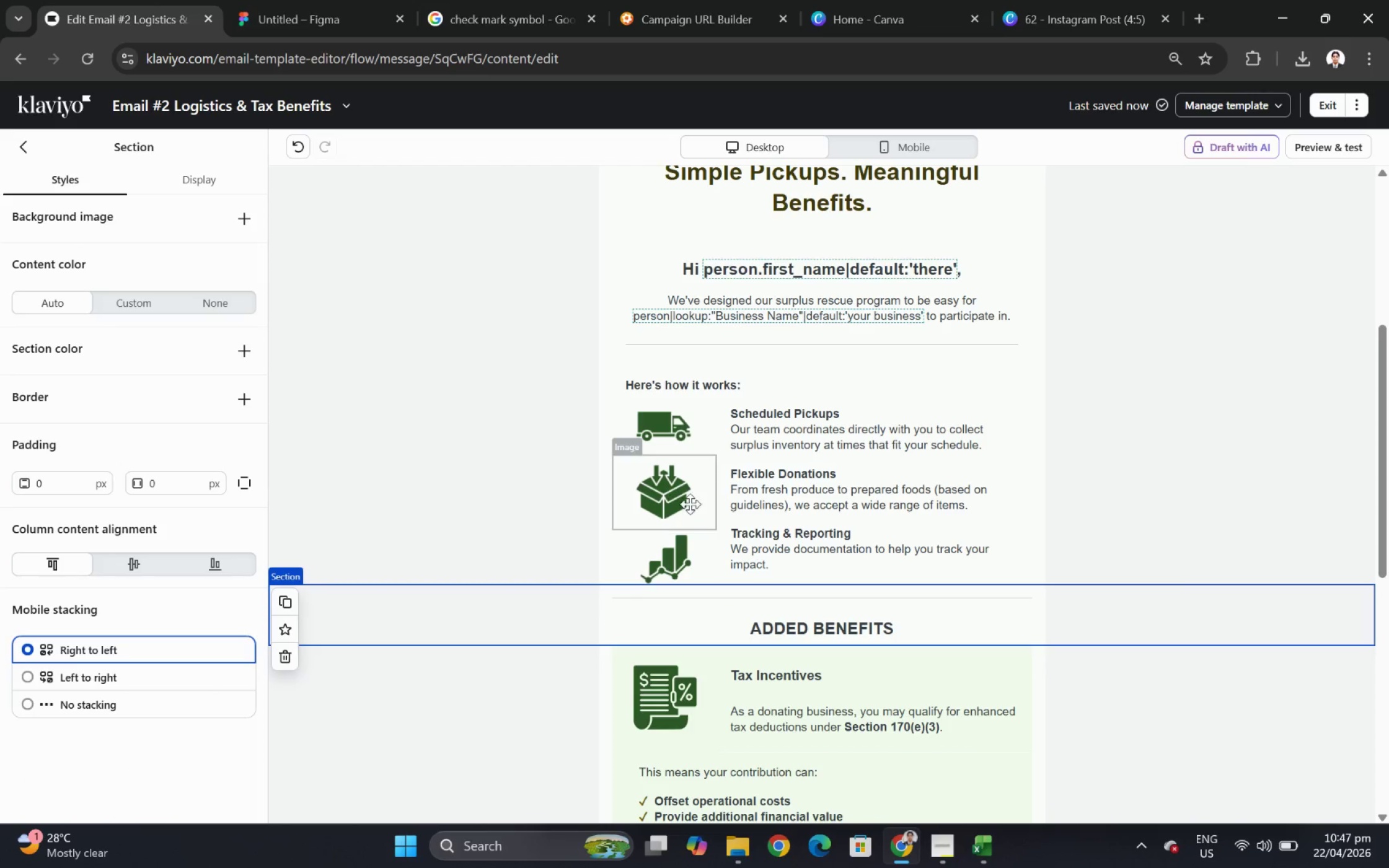 
left_click([689, 496])
 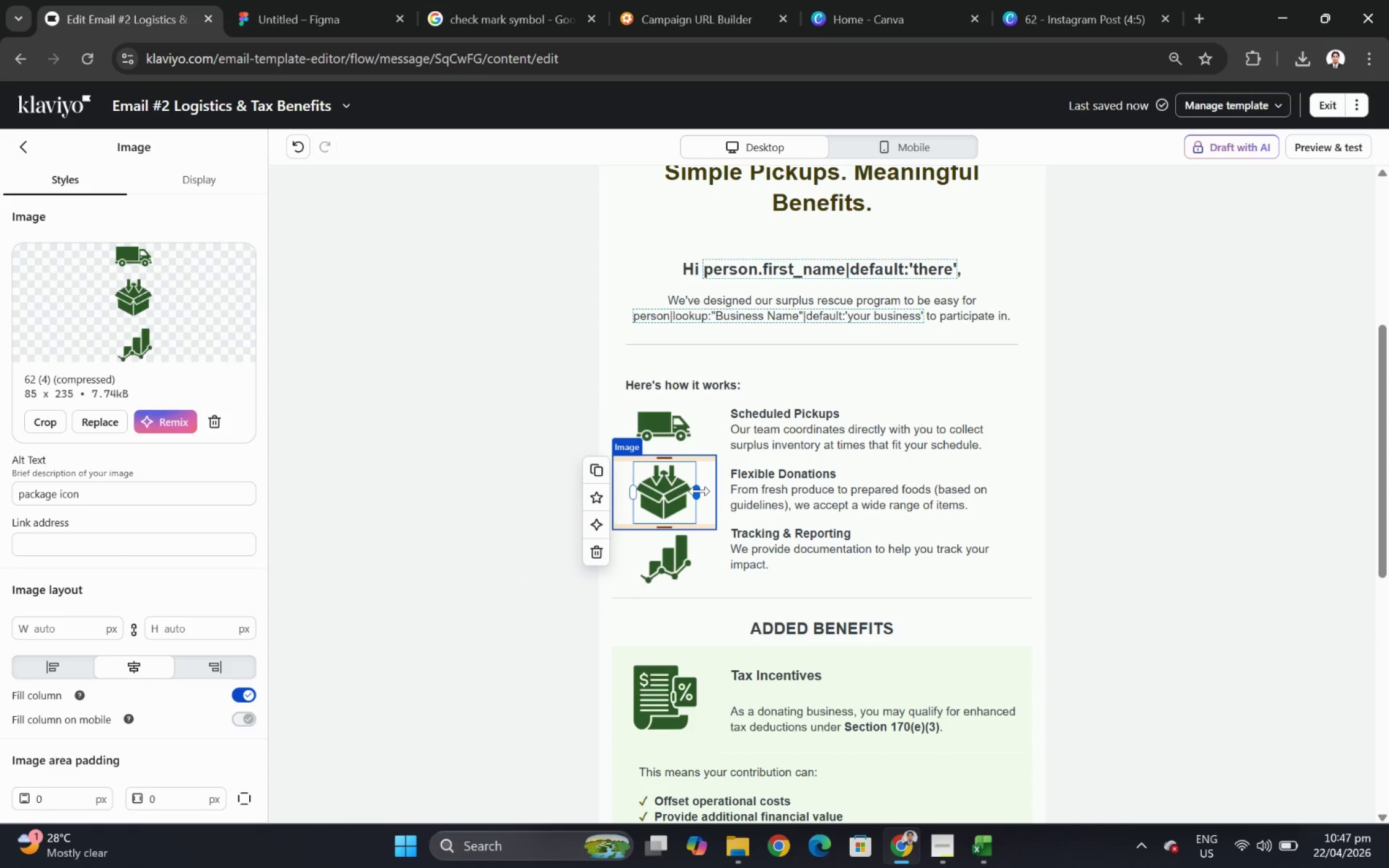 
left_click_drag(start_coordinate=[699, 491], to_coordinate=[690, 491])
 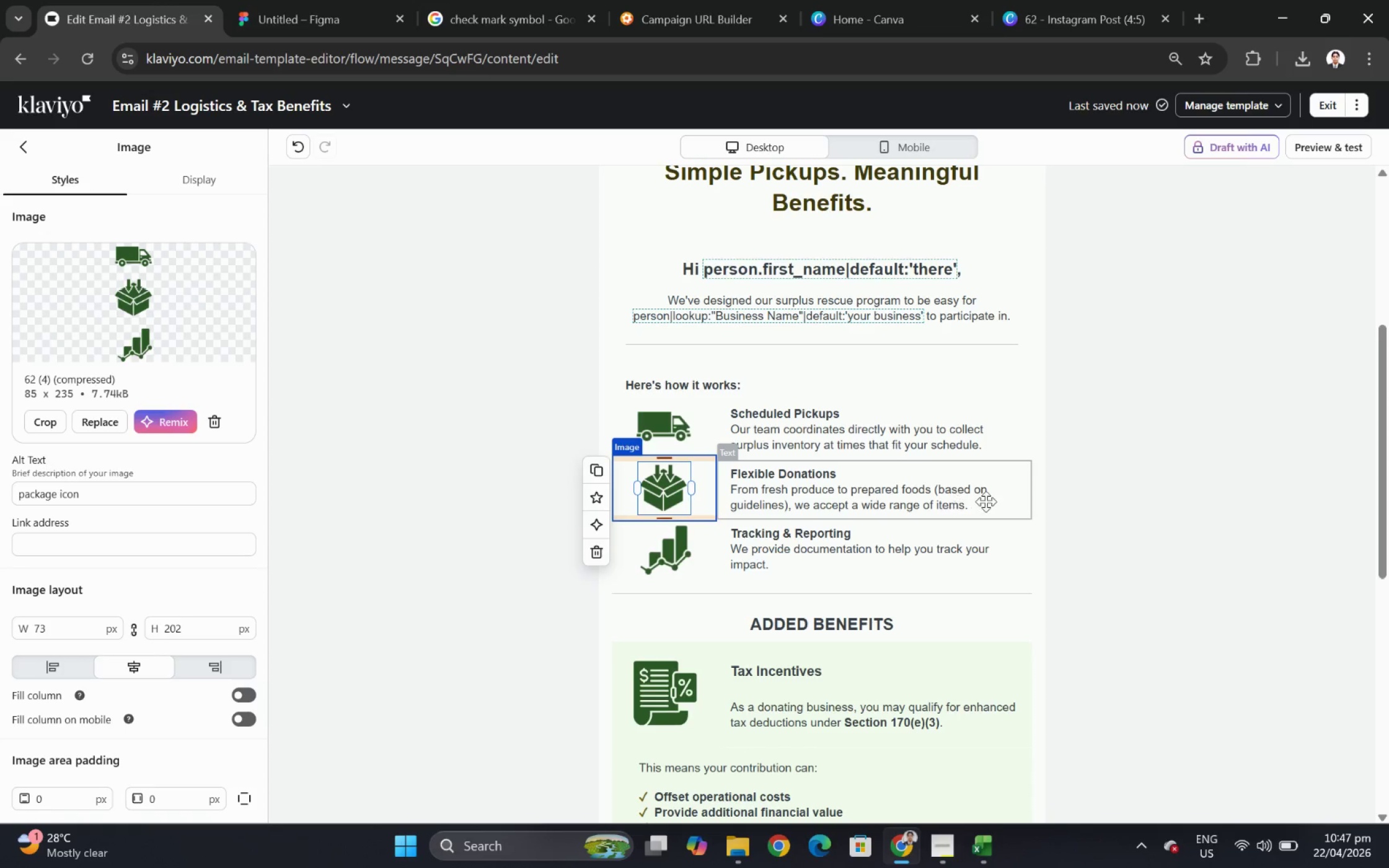 
left_click([986, 501])
 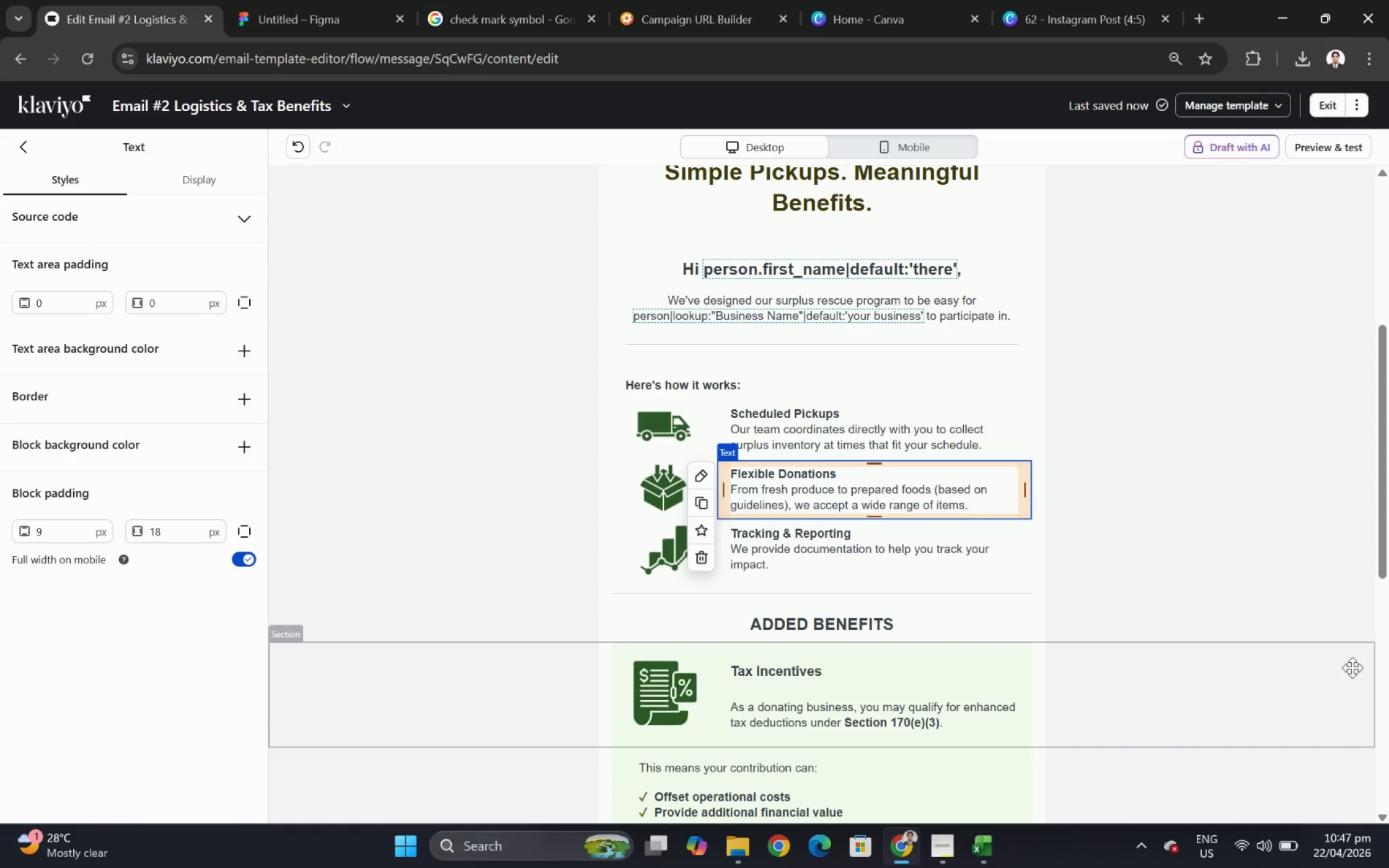 
left_click([1339, 677])
 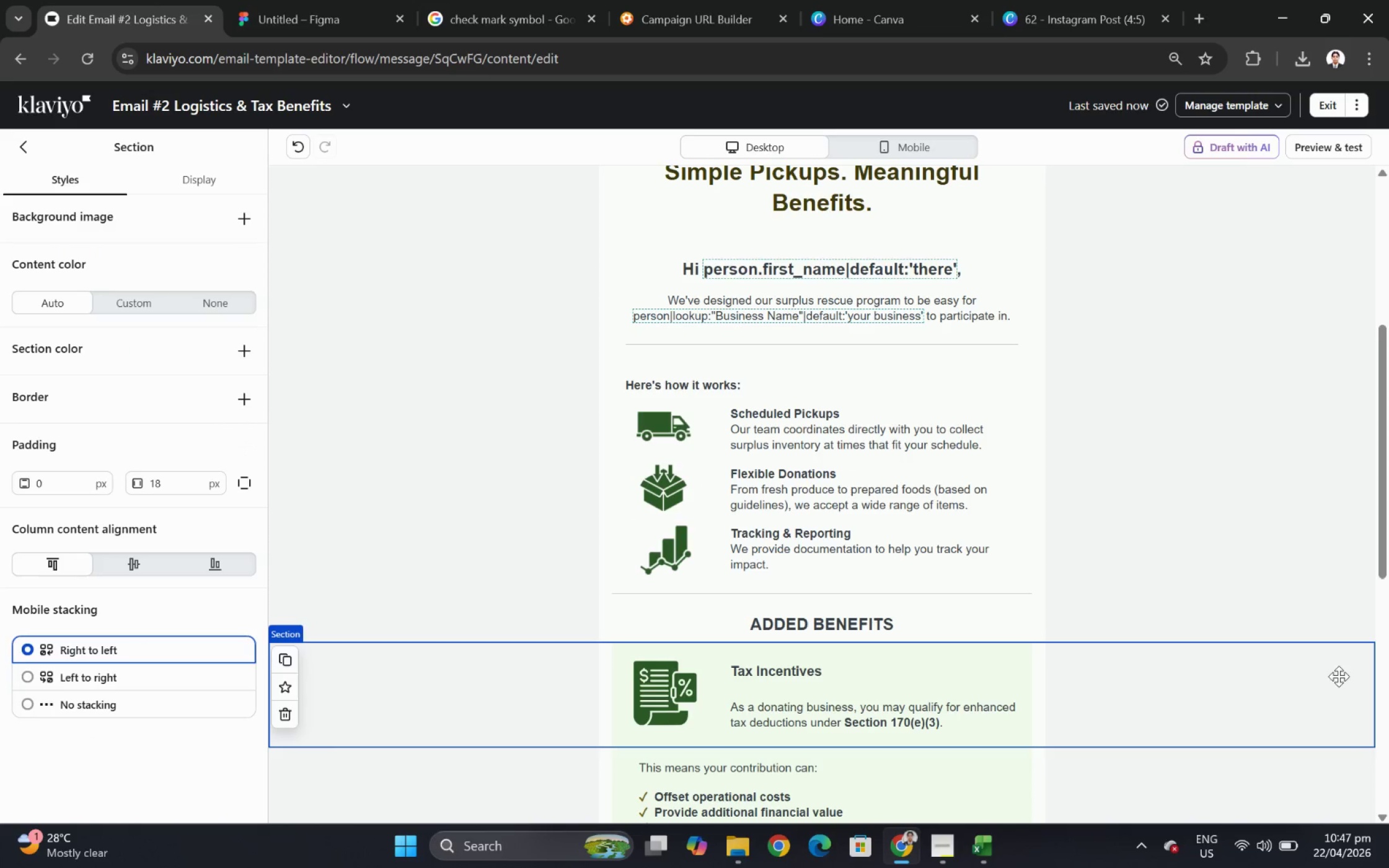 
scroll: coordinate [1224, 564], scroll_direction: up, amount: 1.0
 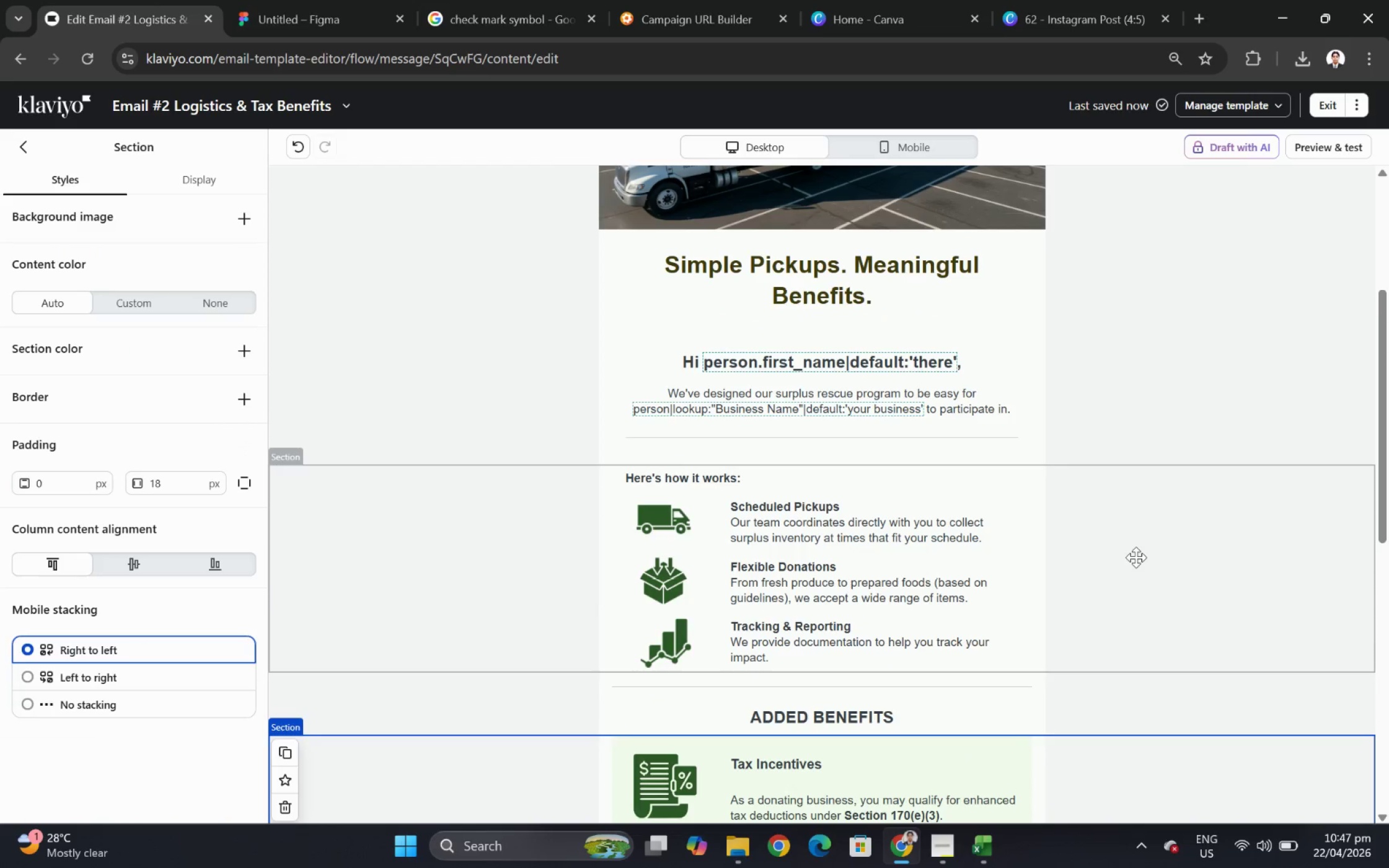 
hold_key(key=ControlLeft, duration=0.36)
scroll: coordinate [1133, 546], scroll_direction: down, amount: 2.0
 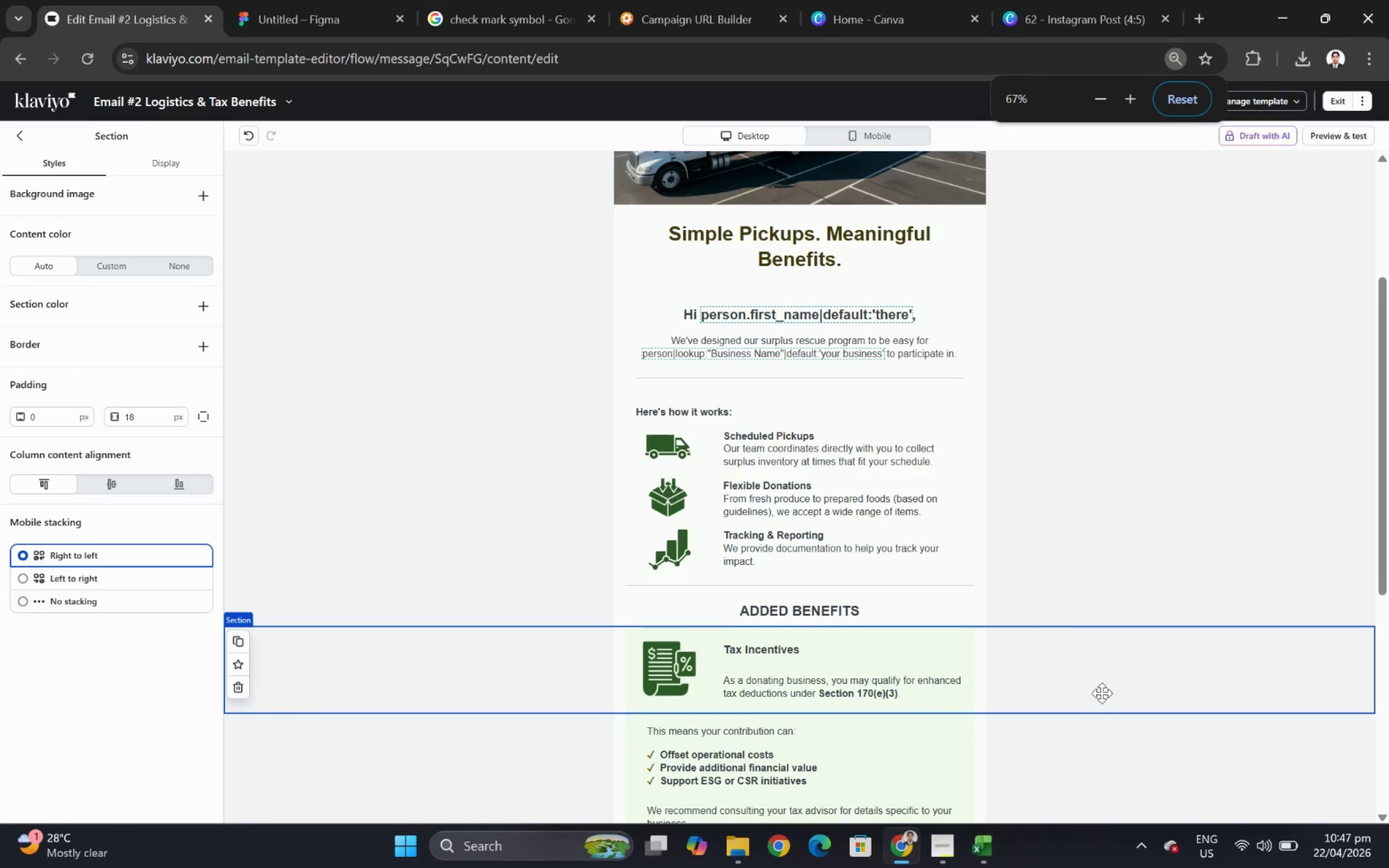 
hold_key(key=ControlLeft, duration=0.45)
 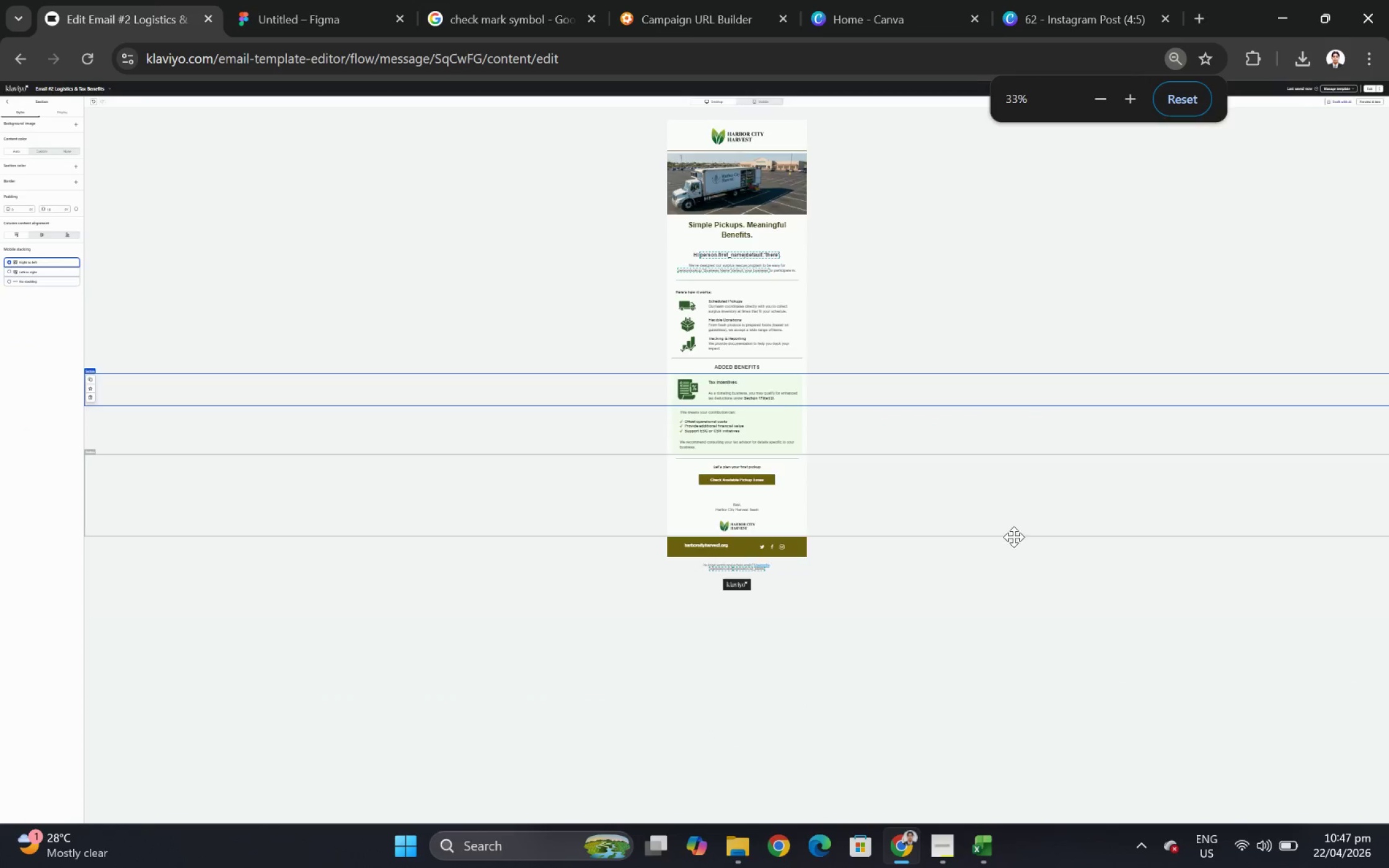 
scroll: coordinate [1023, 587], scroll_direction: down, amount: 6.0
 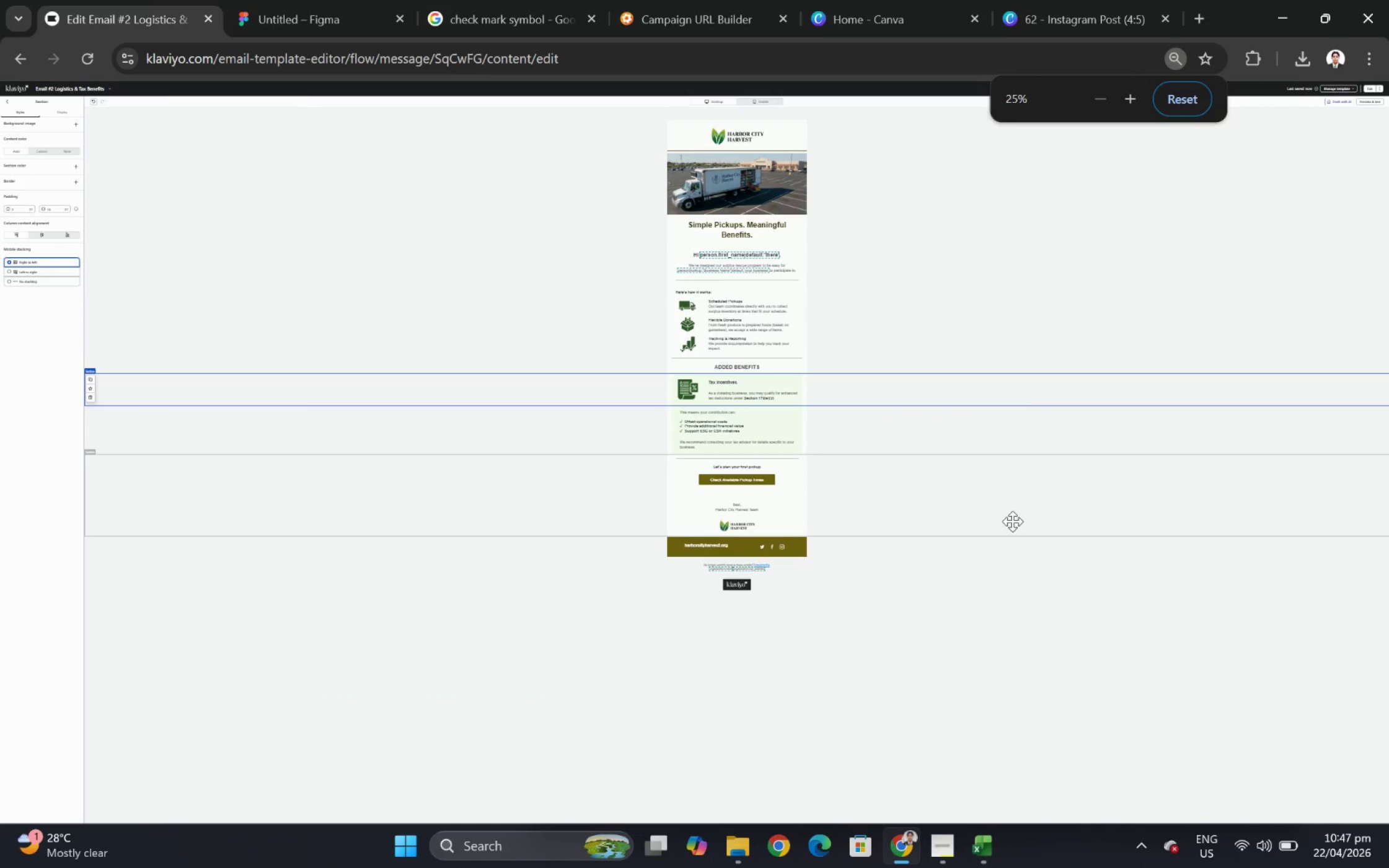 
hold_key(key=ControlLeft, duration=0.58)
scroll: coordinate [1065, 580], scroll_direction: up, amount: 1.0
 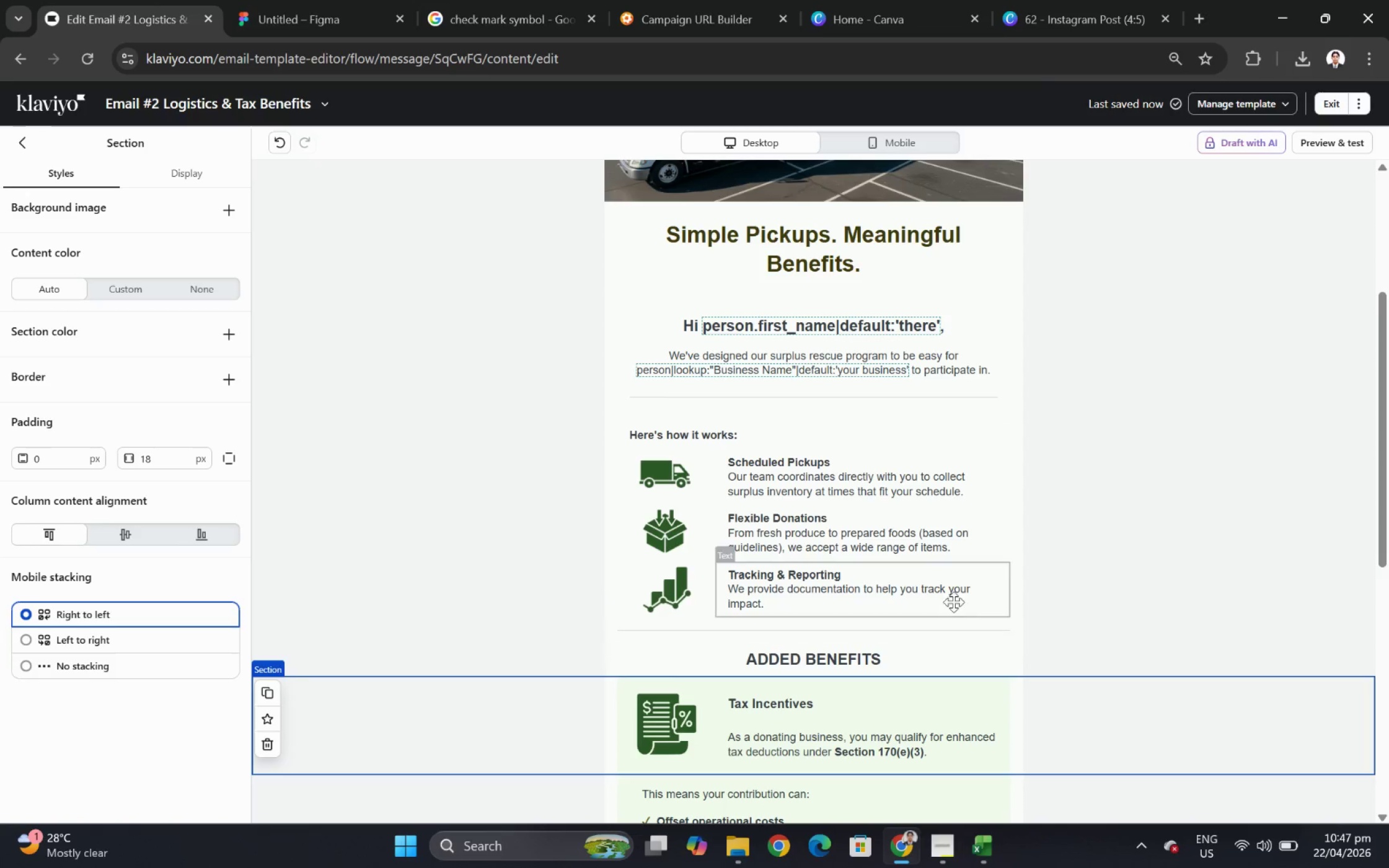 
left_click([906, 654])
 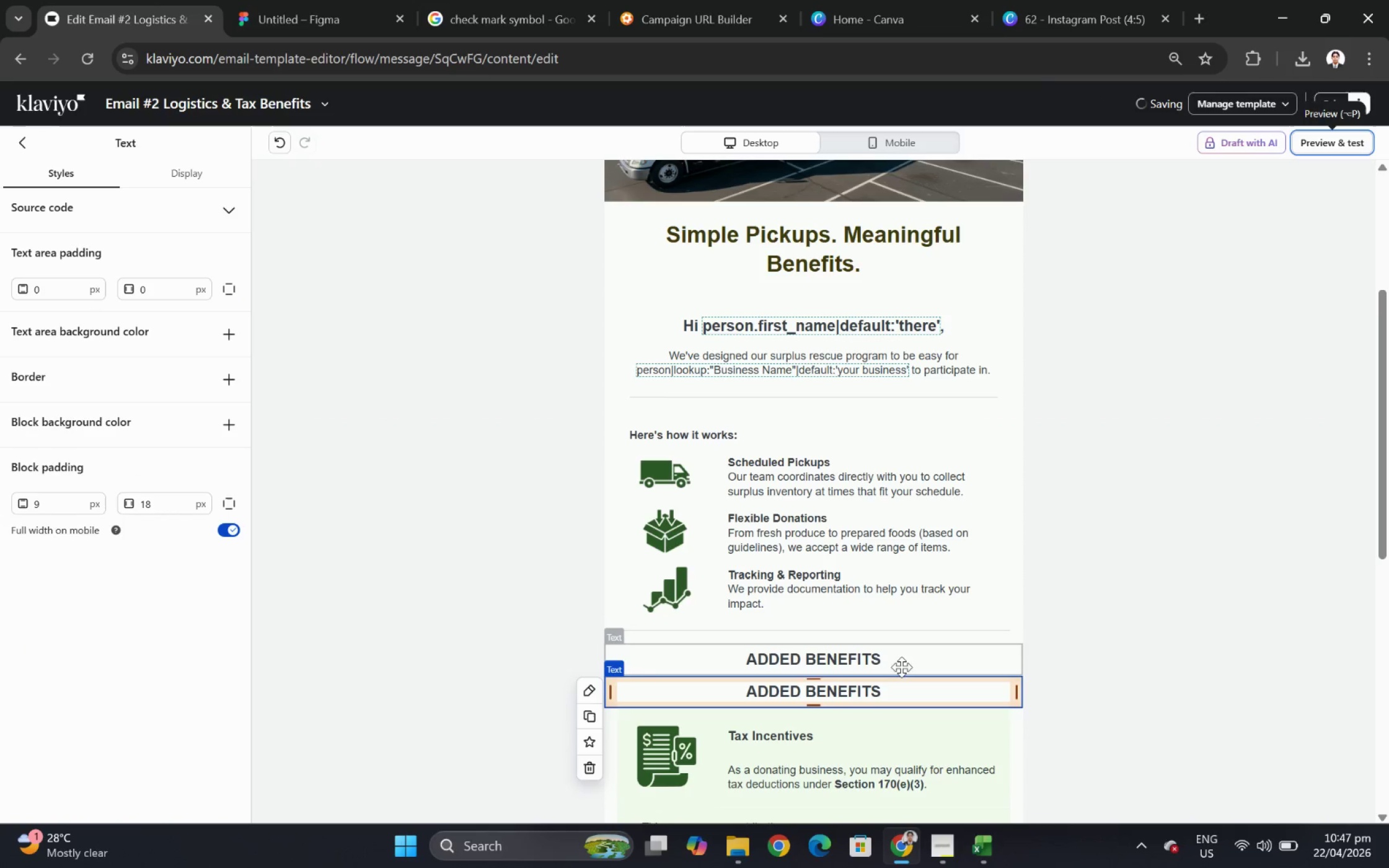 
left_click_drag(start_coordinate=[858, 658], to_coordinate=[834, 434])
 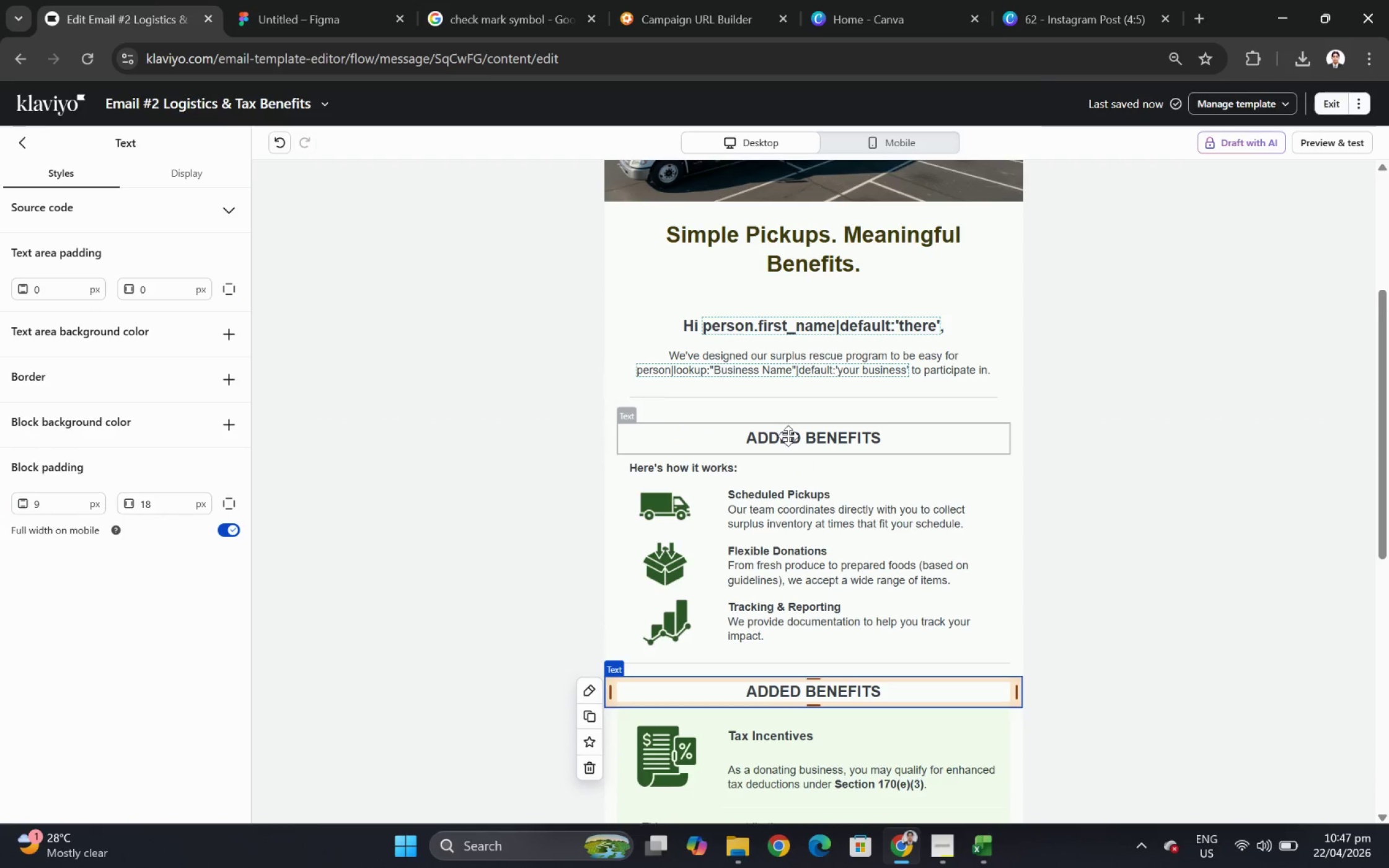 
double_click([788, 436])
 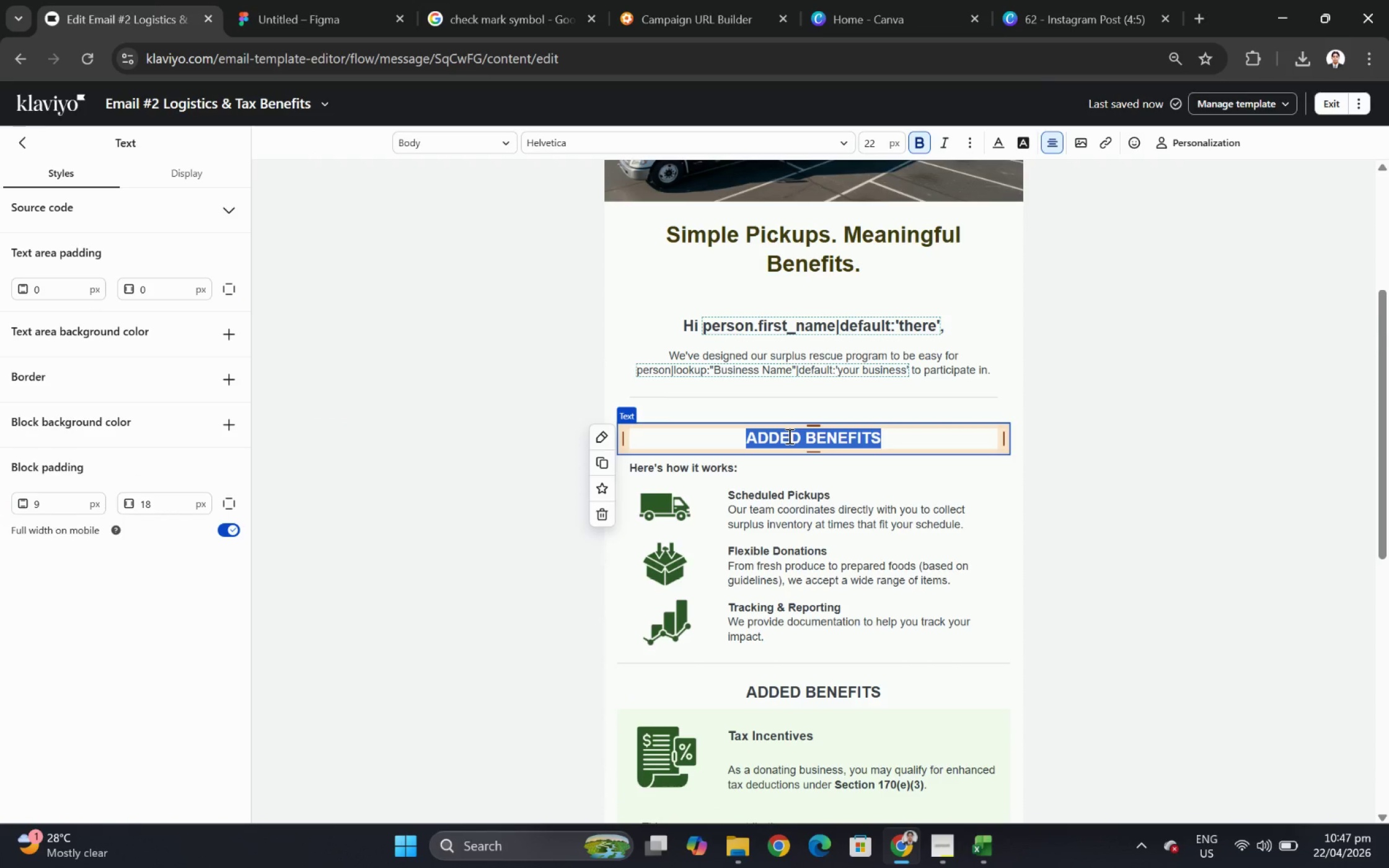 
type(HERE'S HOW IT WORKS)
 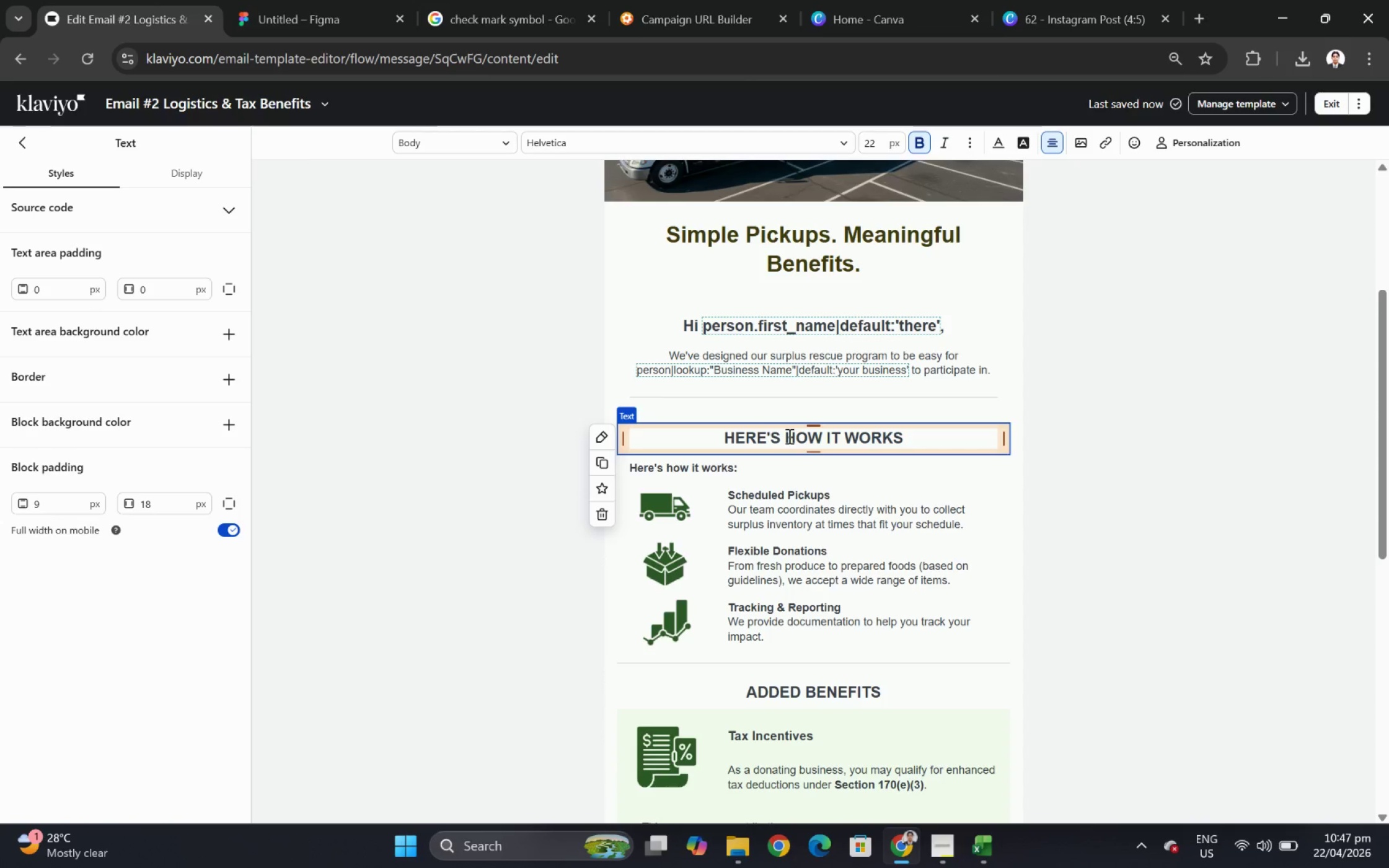 
left_click([684, 462])
 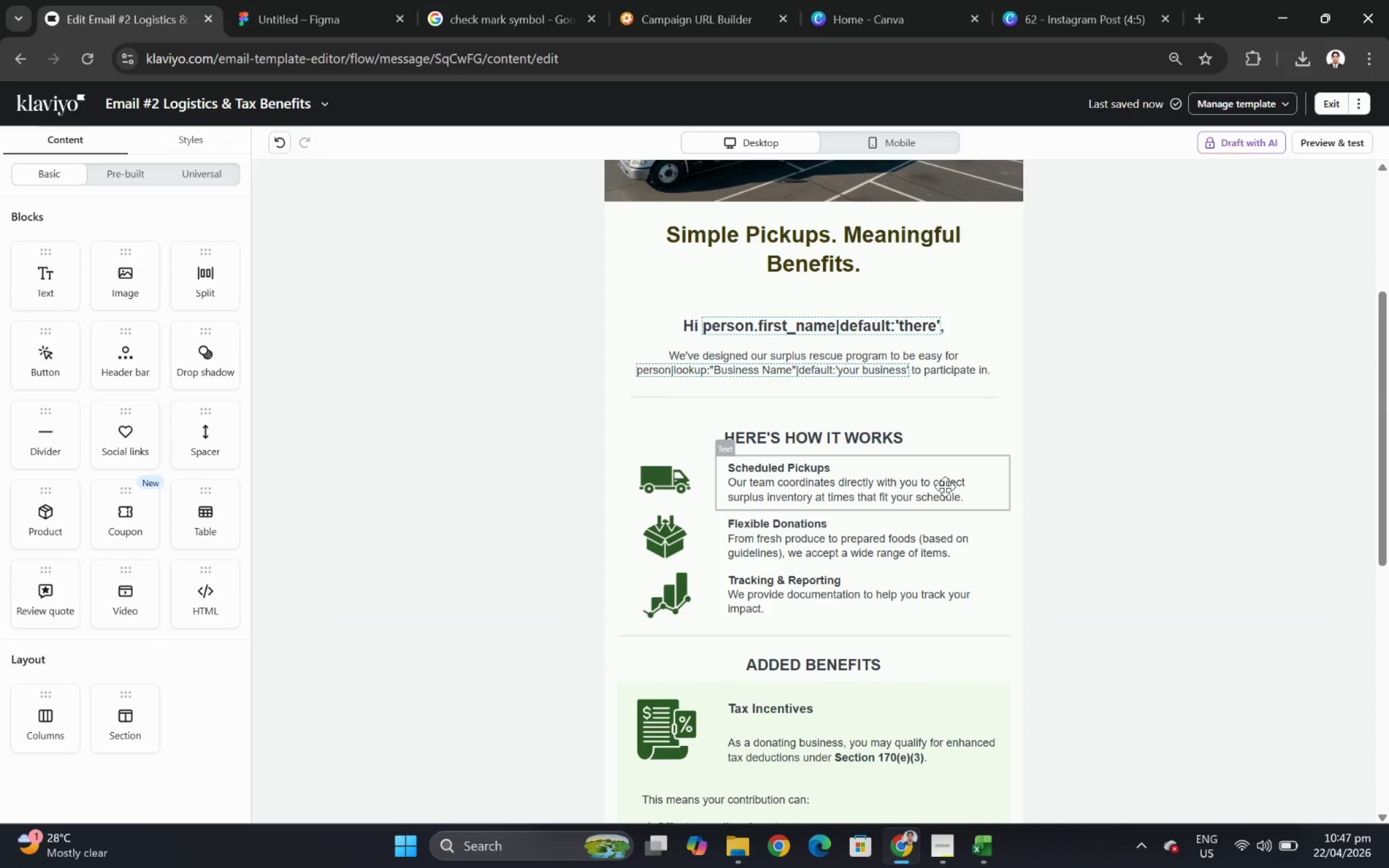 
wait(12.91)
 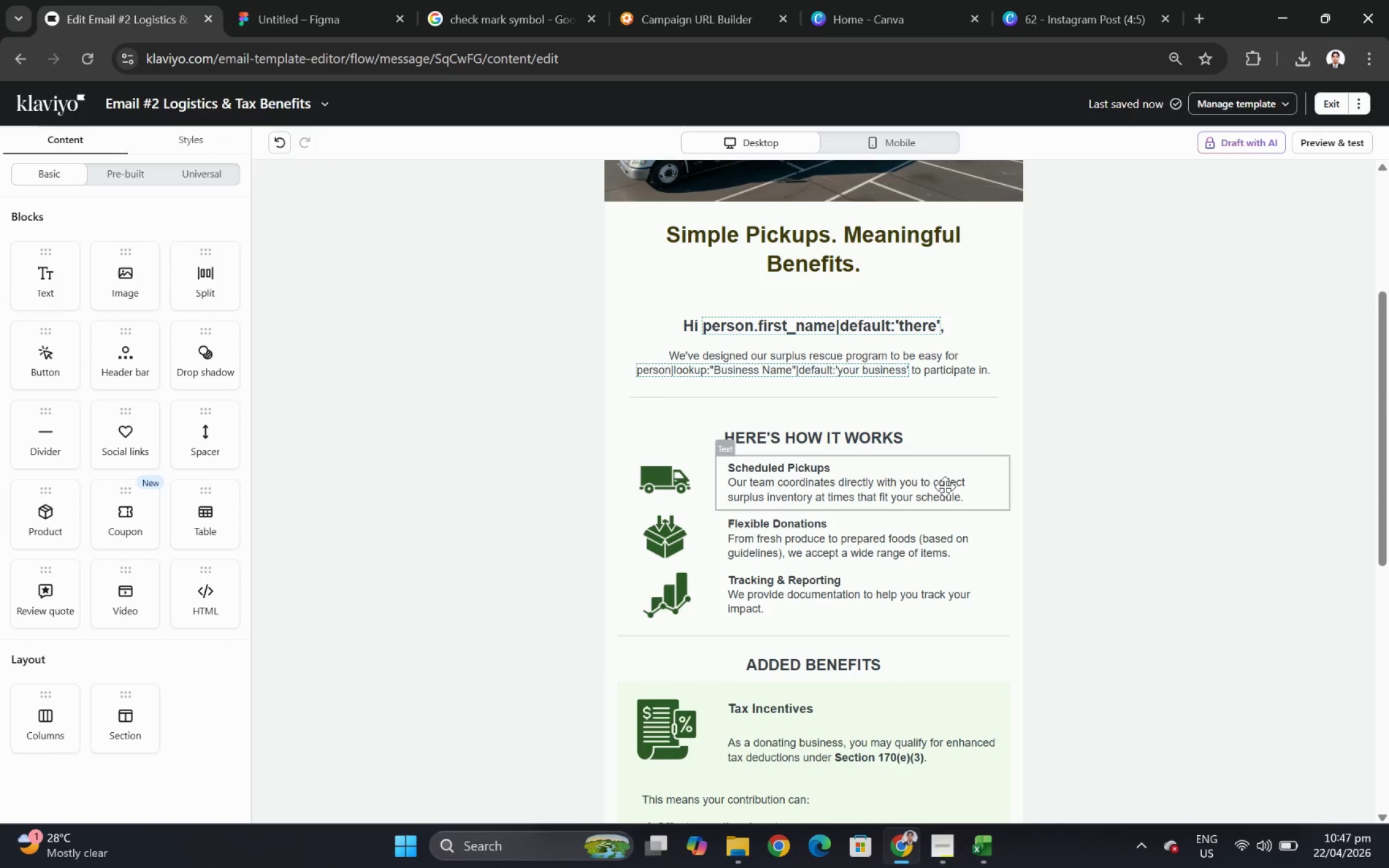 
left_click([937, 484])
 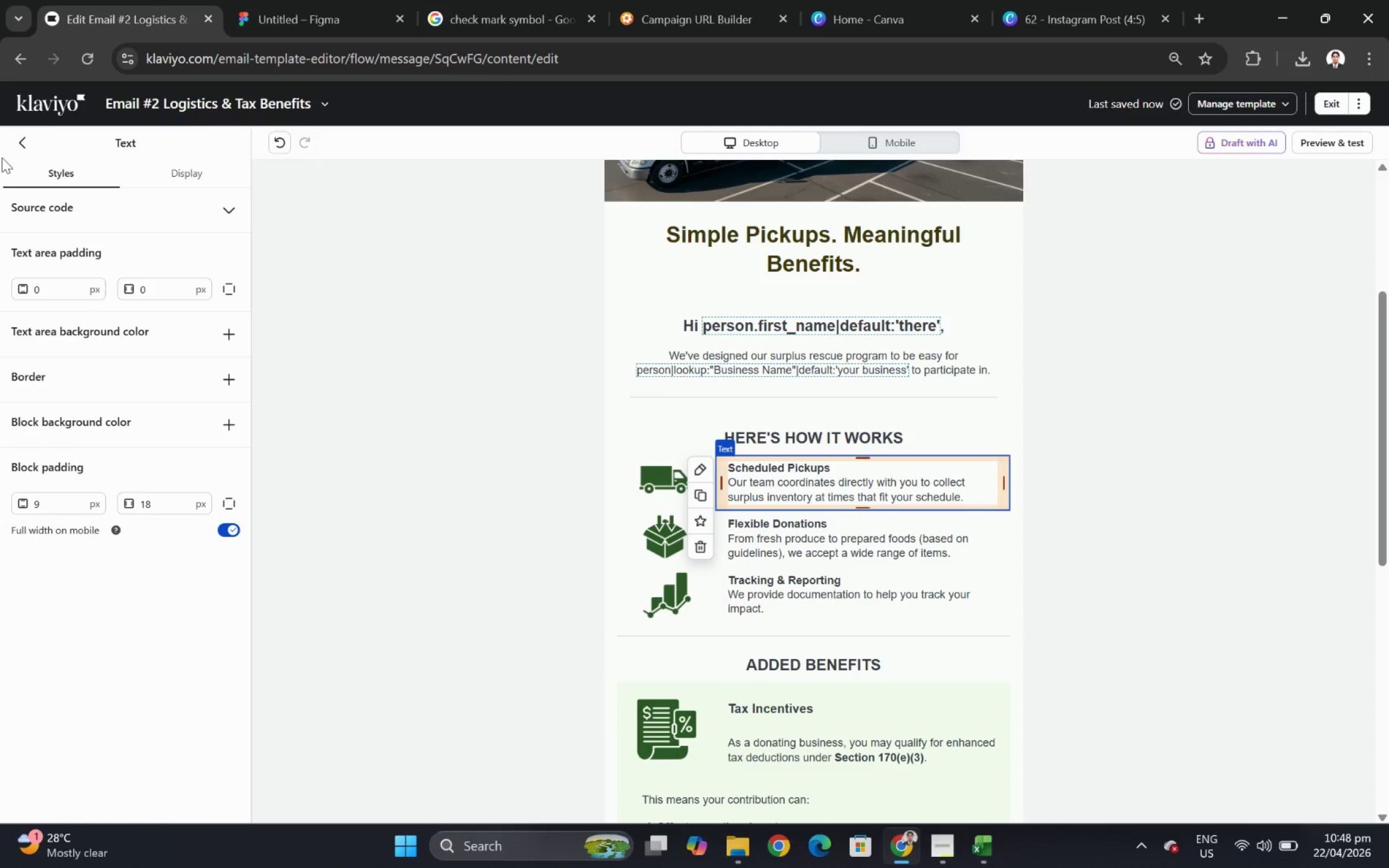 
left_click([19, 139])
 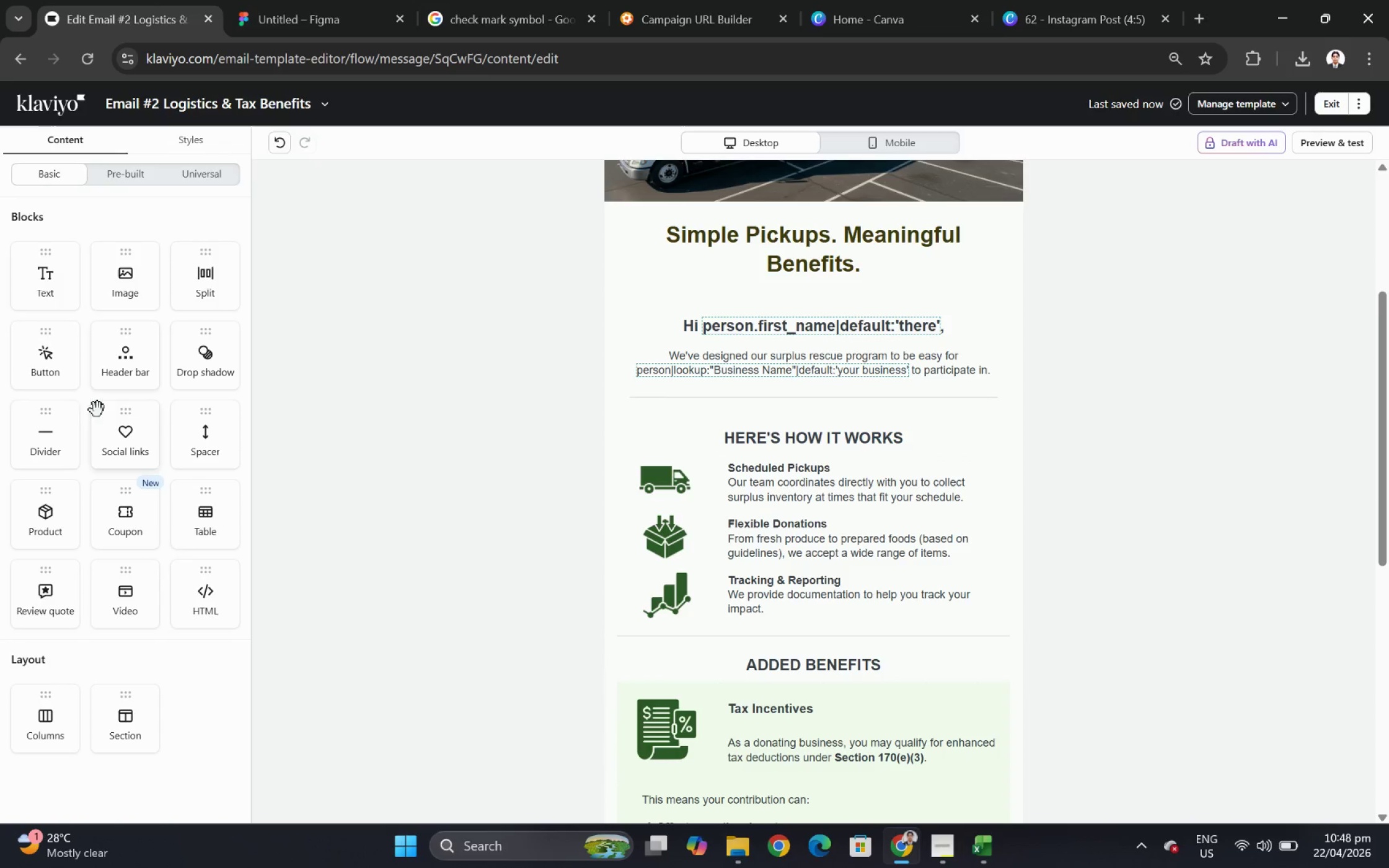 
left_click_drag(start_coordinate=[46, 424], to_coordinate=[818, 476])
 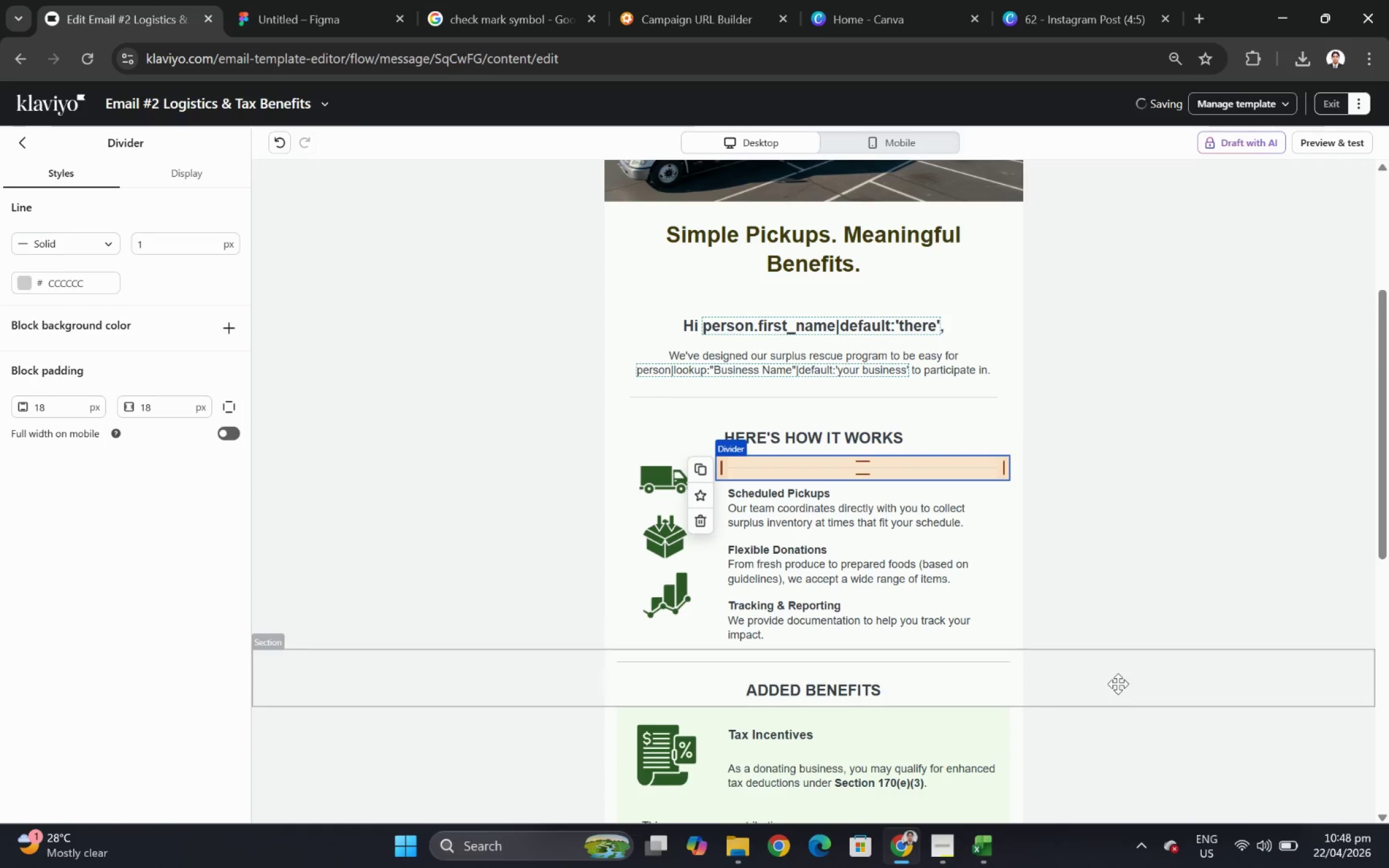 
left_click([1114, 687])
 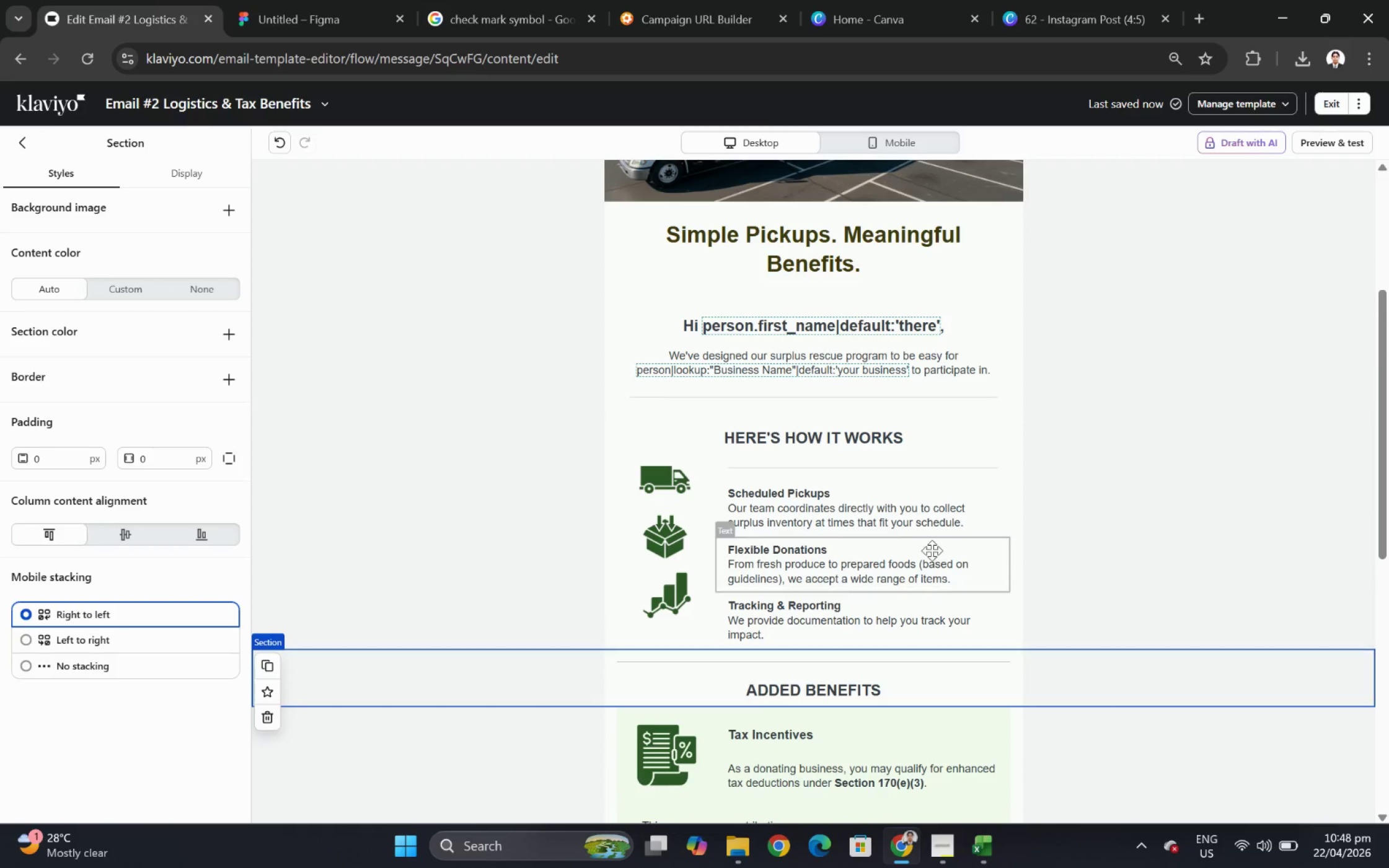 
left_click([862, 471])
 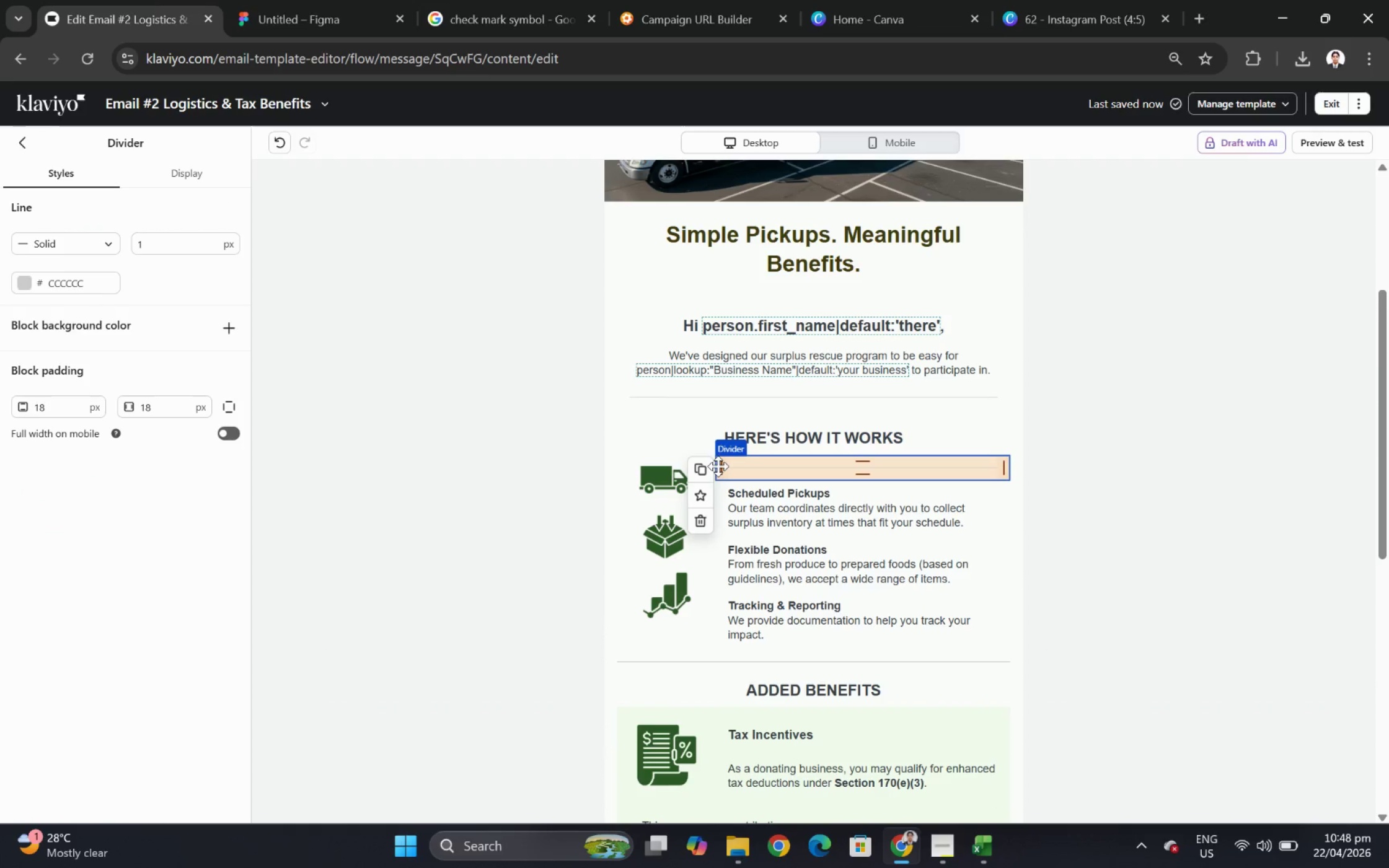 
left_click([695, 466])
 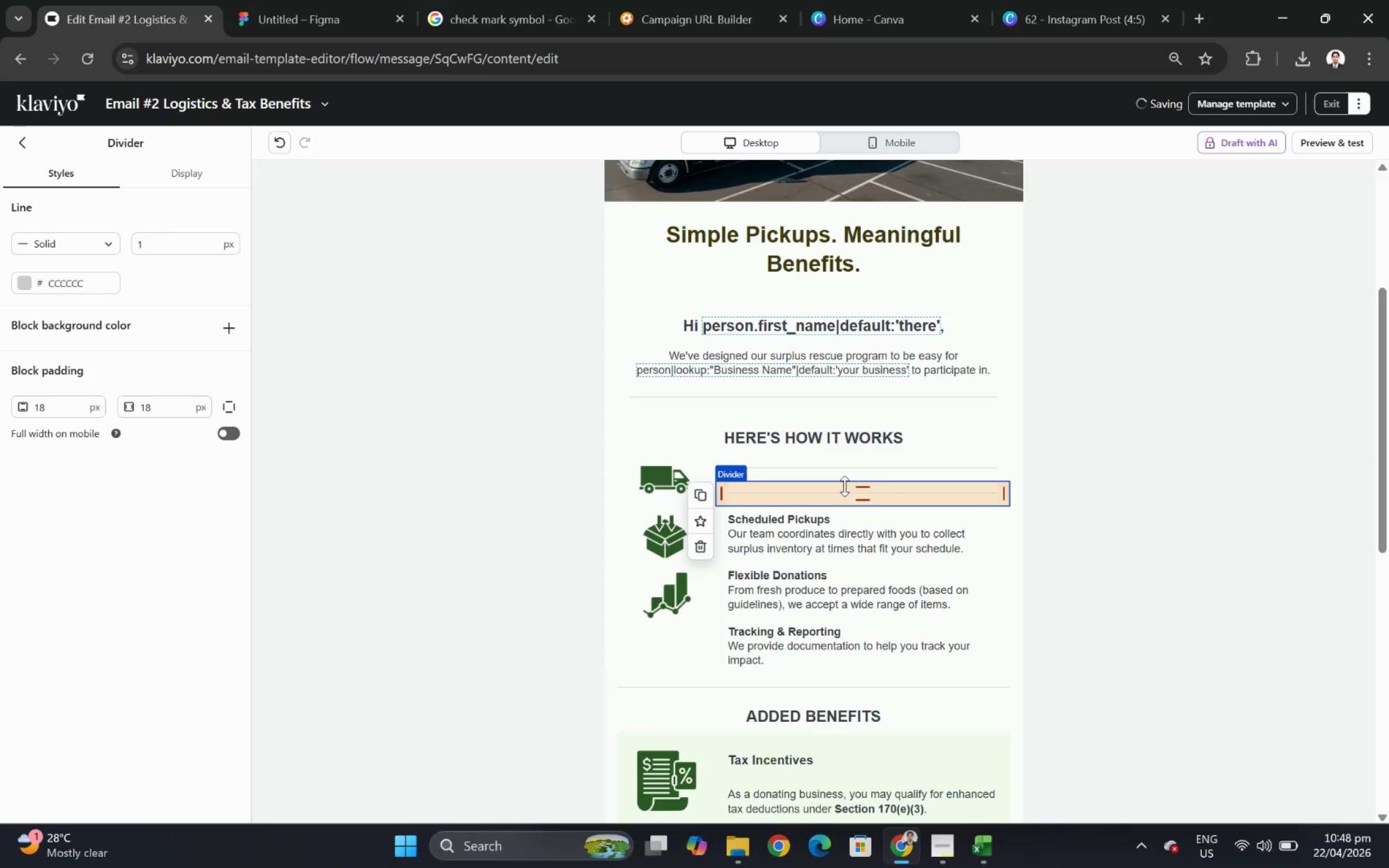 
left_click_drag(start_coordinate=[842, 492], to_coordinate=[845, 581])
 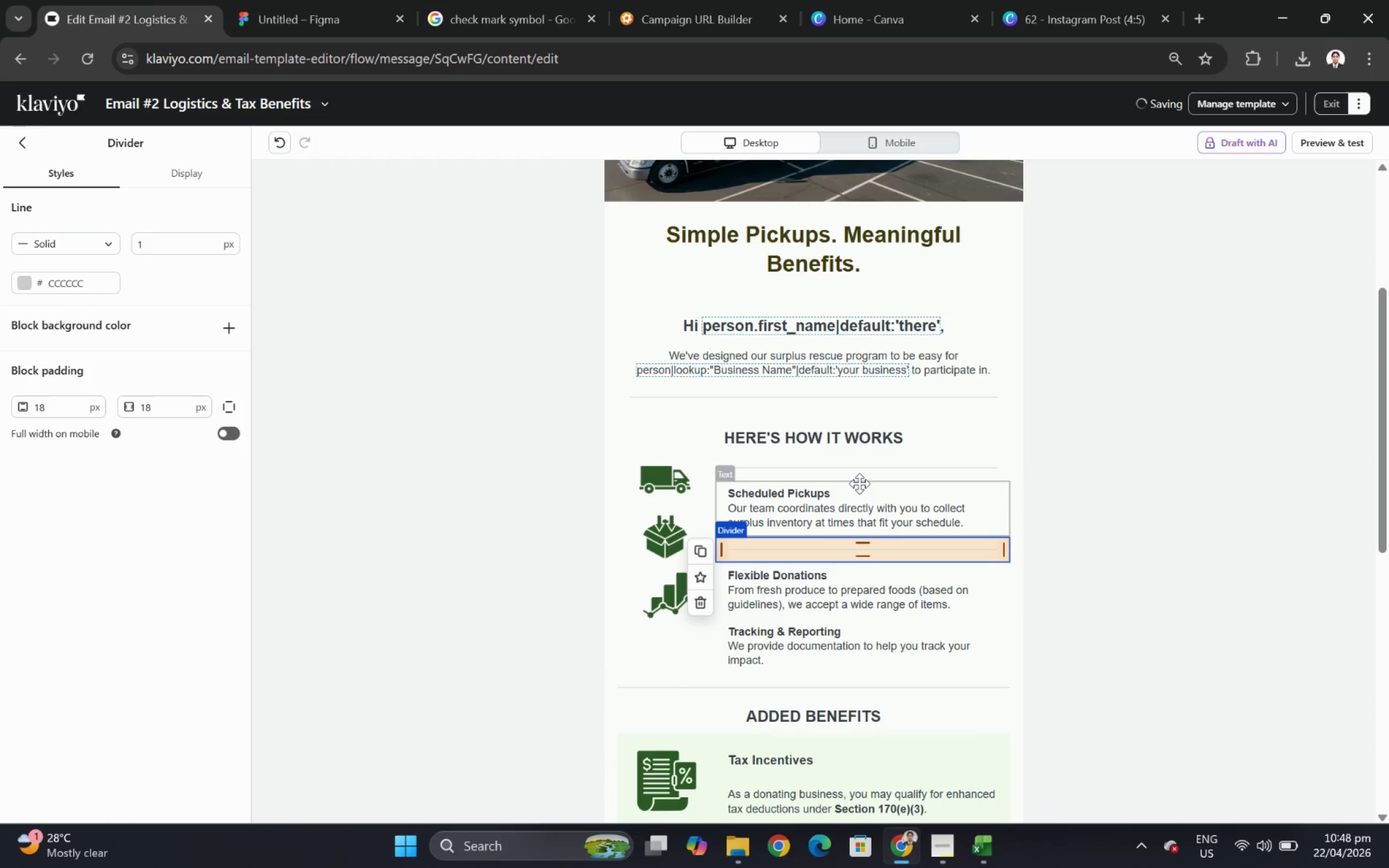 
left_click([858, 467])
 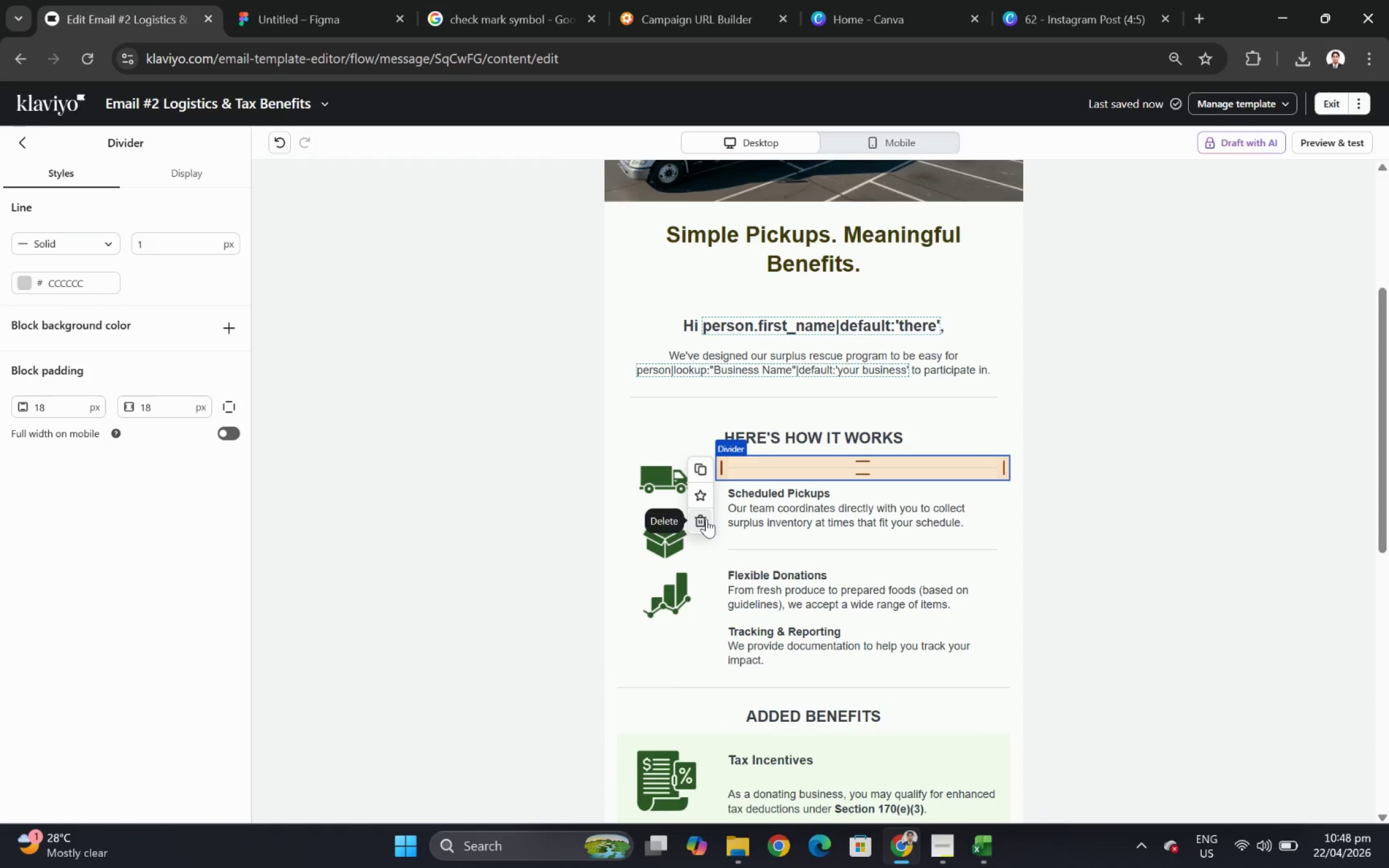 
left_click([707, 473])
 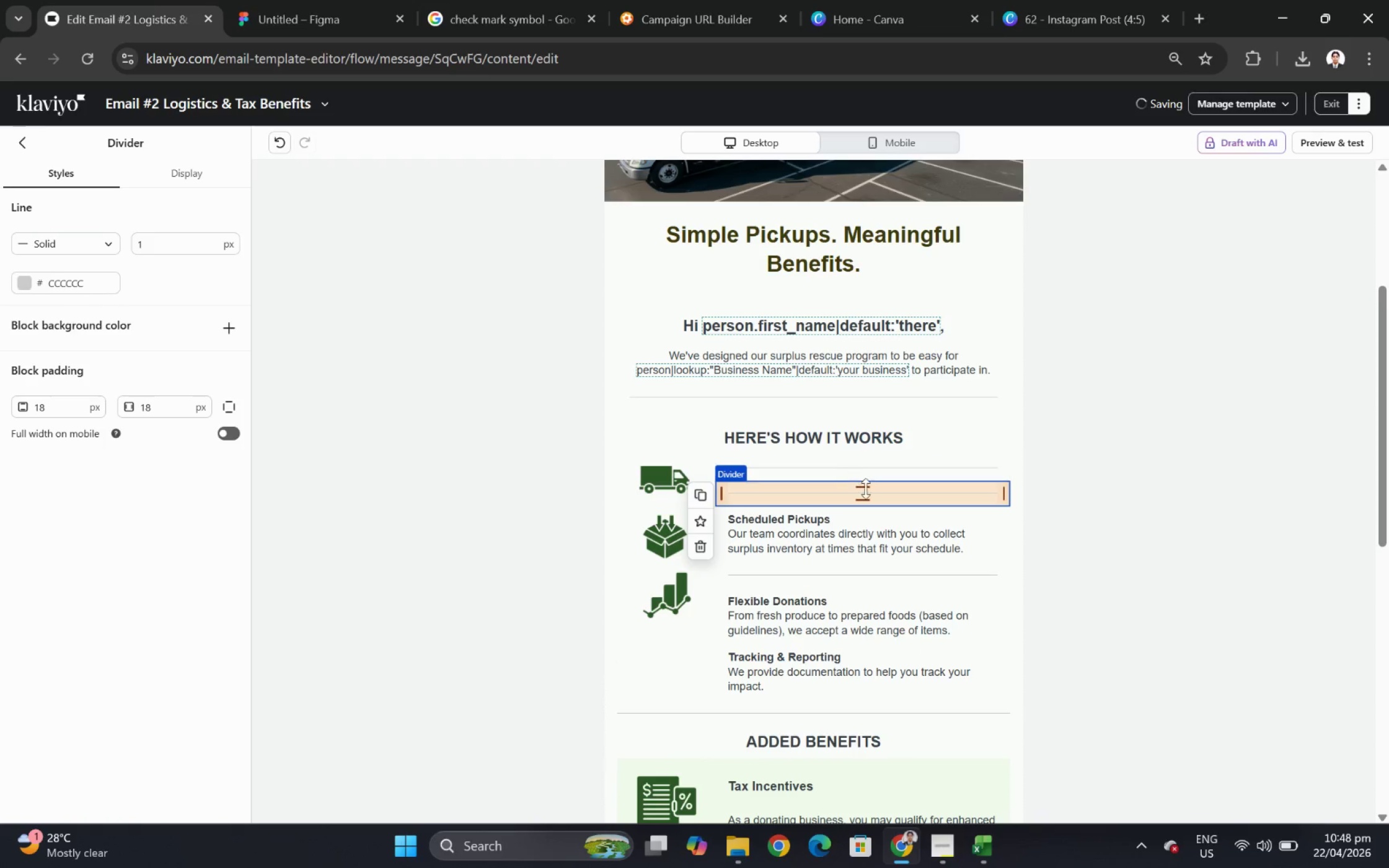 
left_click_drag(start_coordinate=[865, 496], to_coordinate=[880, 661])
 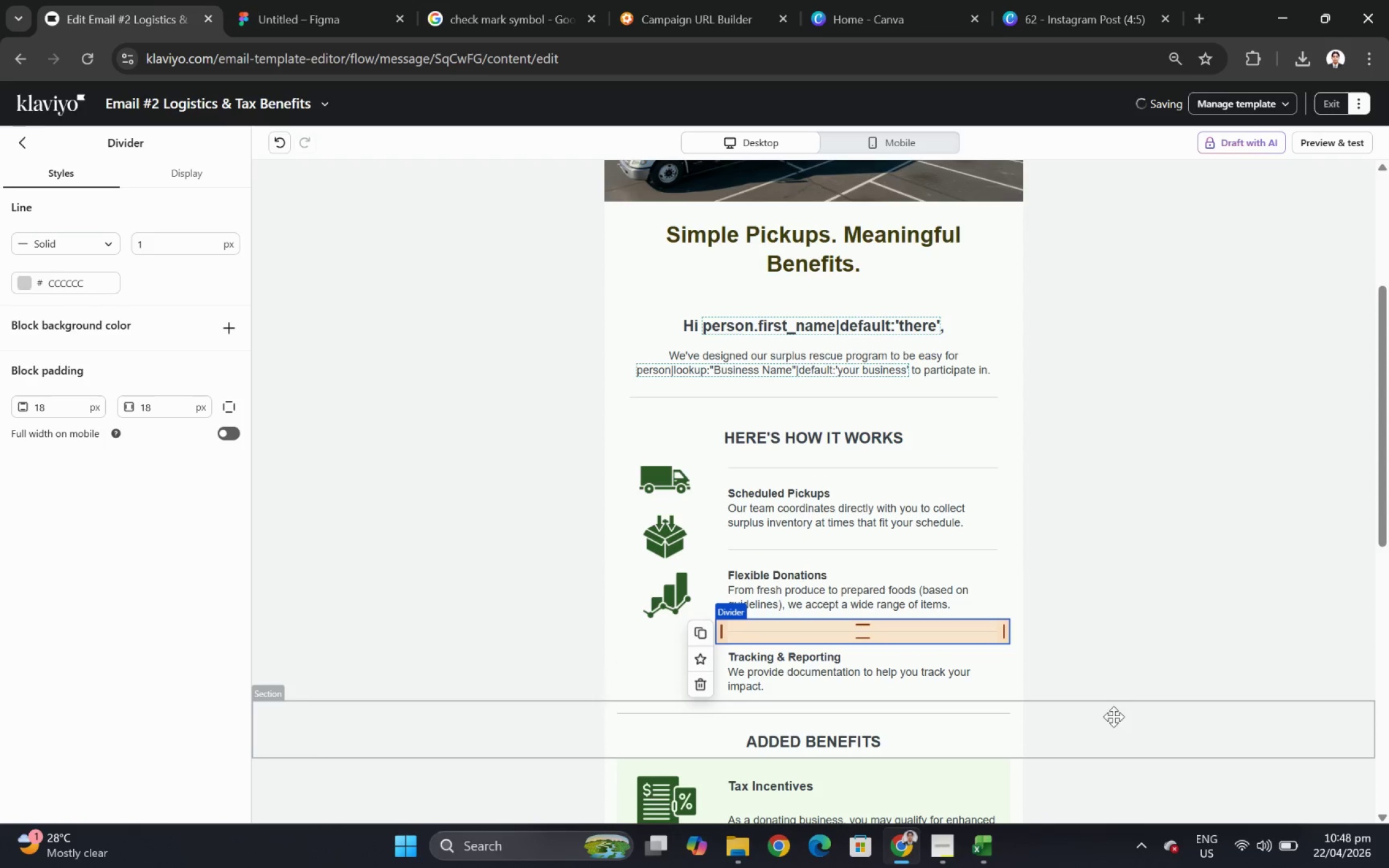 
left_click([1111, 726])
 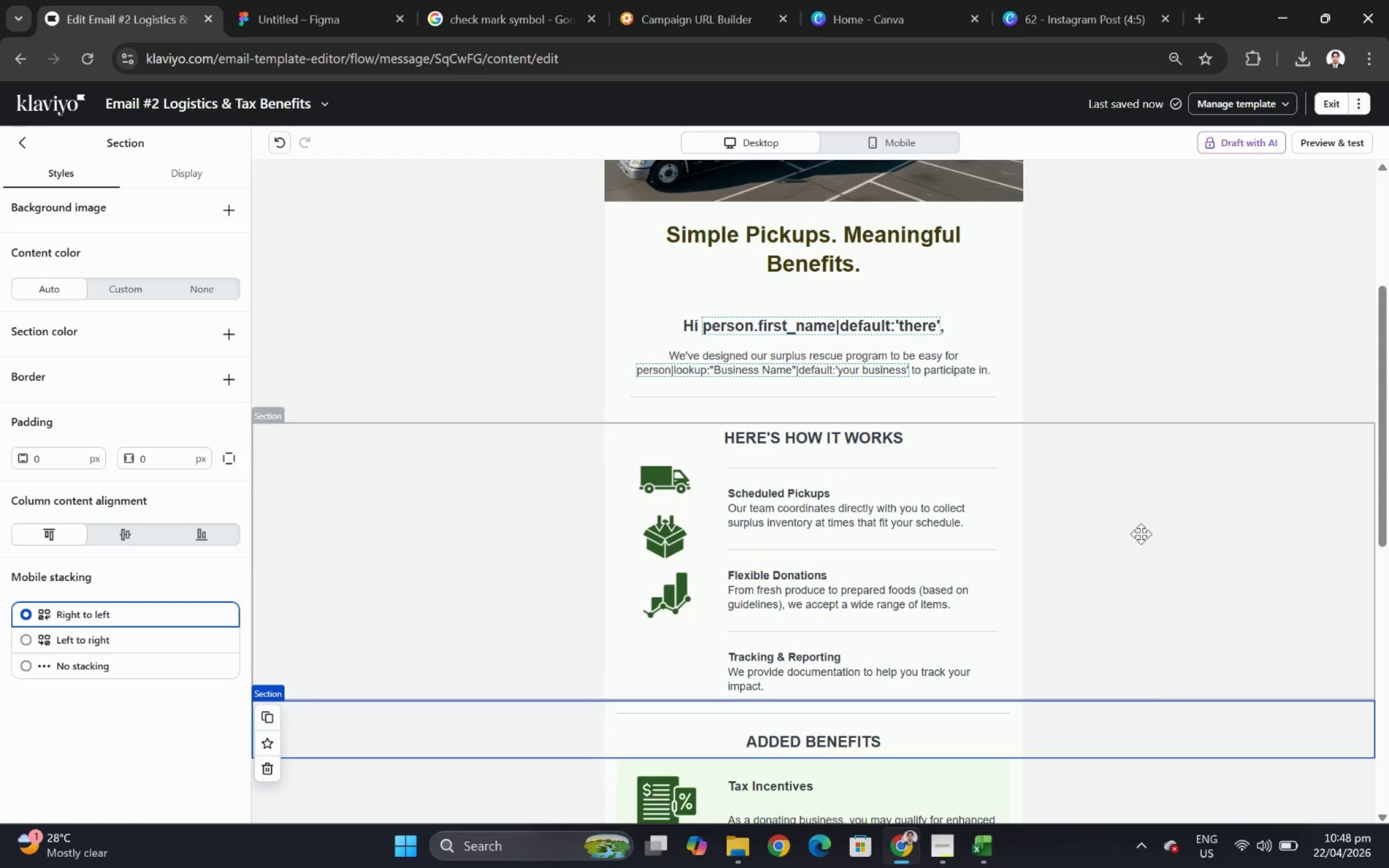 
scroll: coordinate [1065, 439], scroll_direction: down, amount: 2.0
 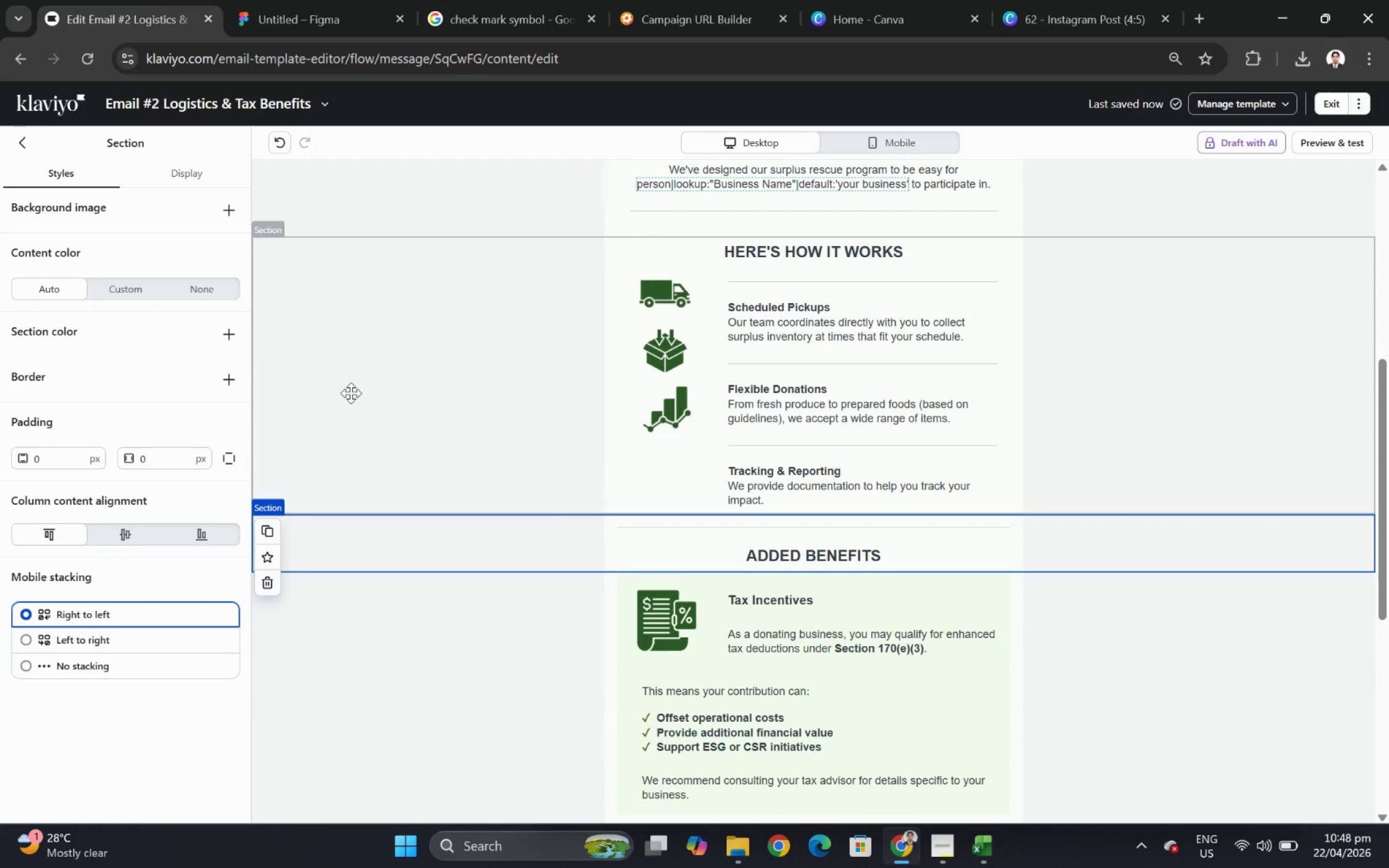 
left_click([350, 392])
 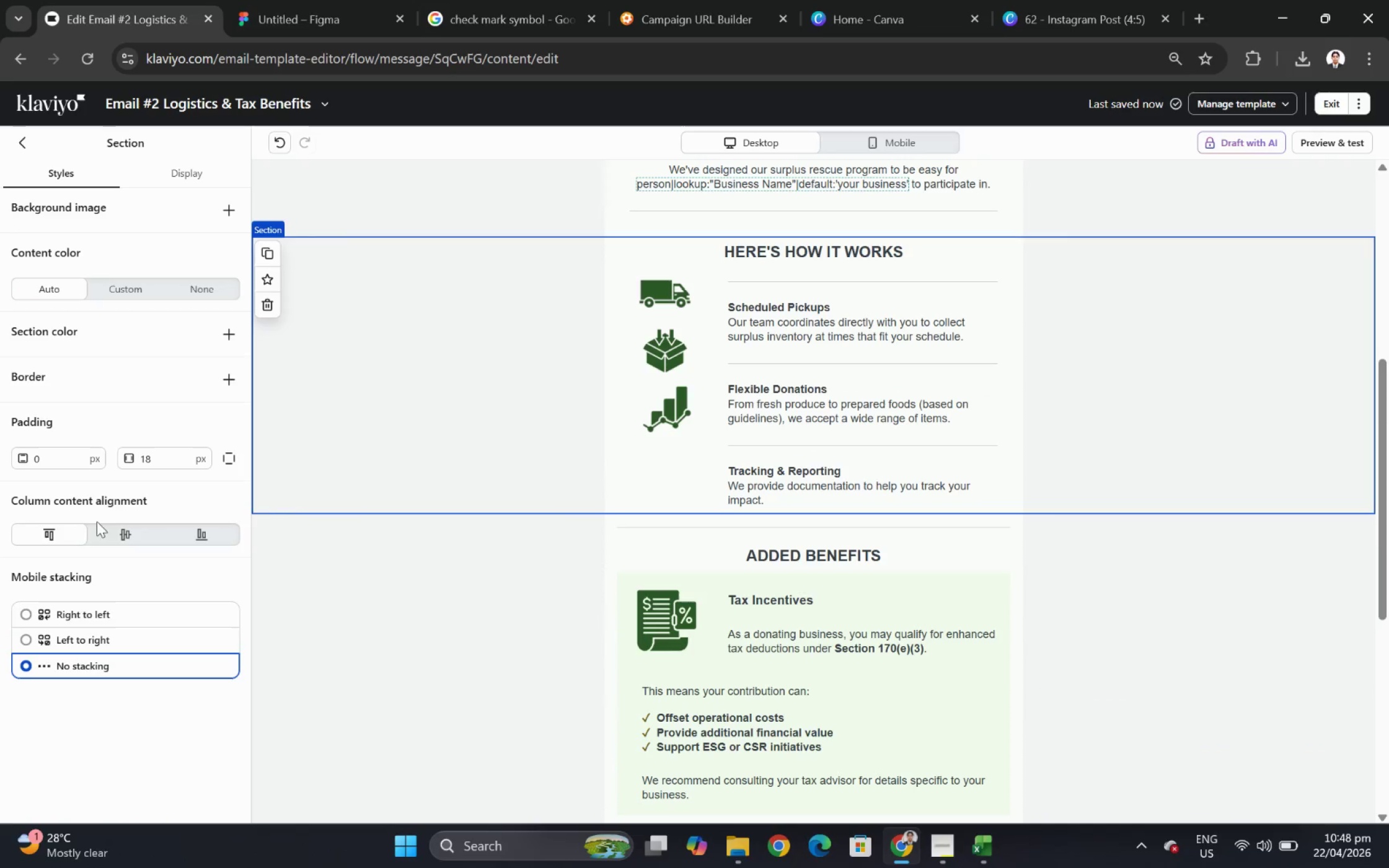 
left_click([120, 538])
 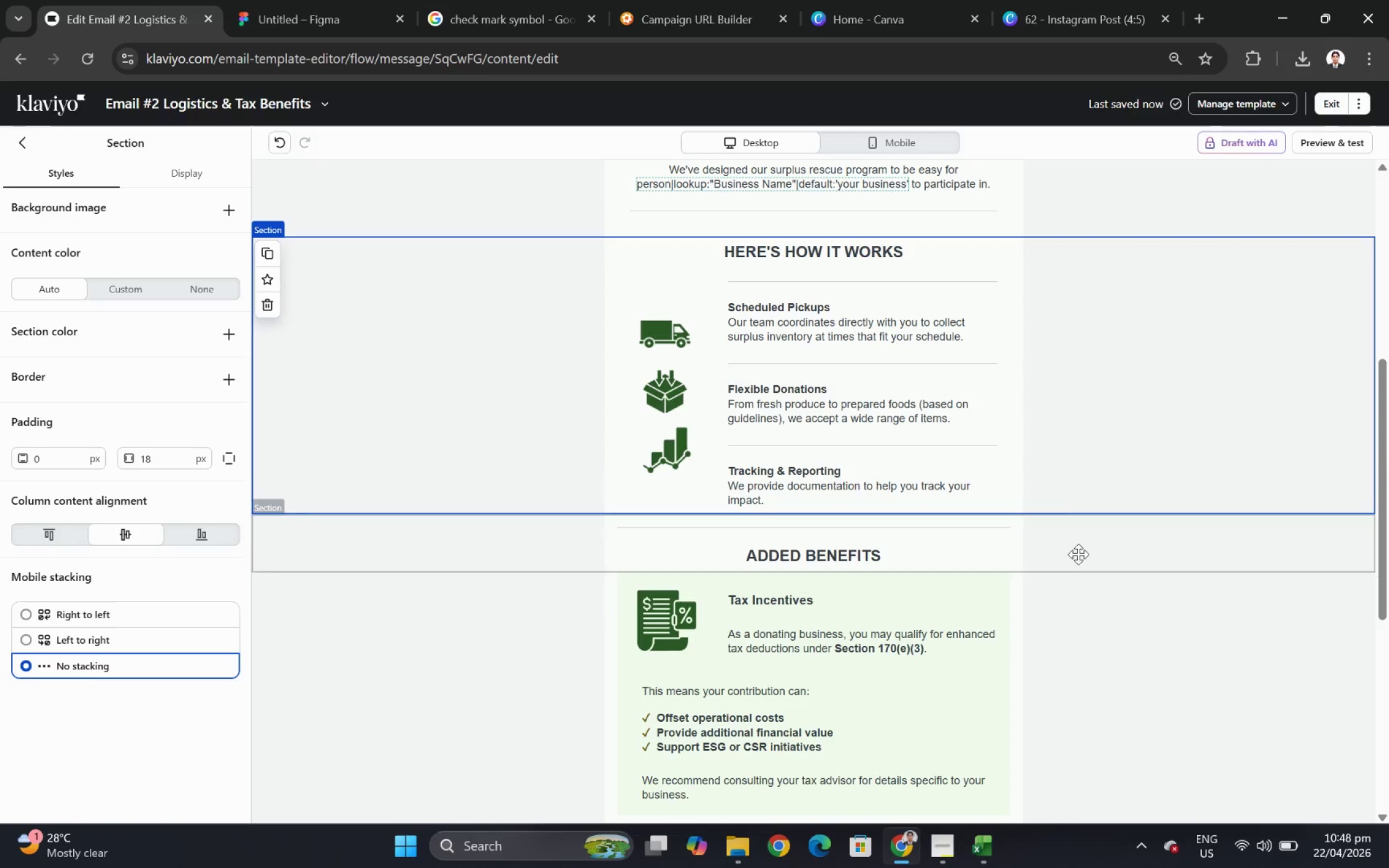 
left_click([1176, 644])
 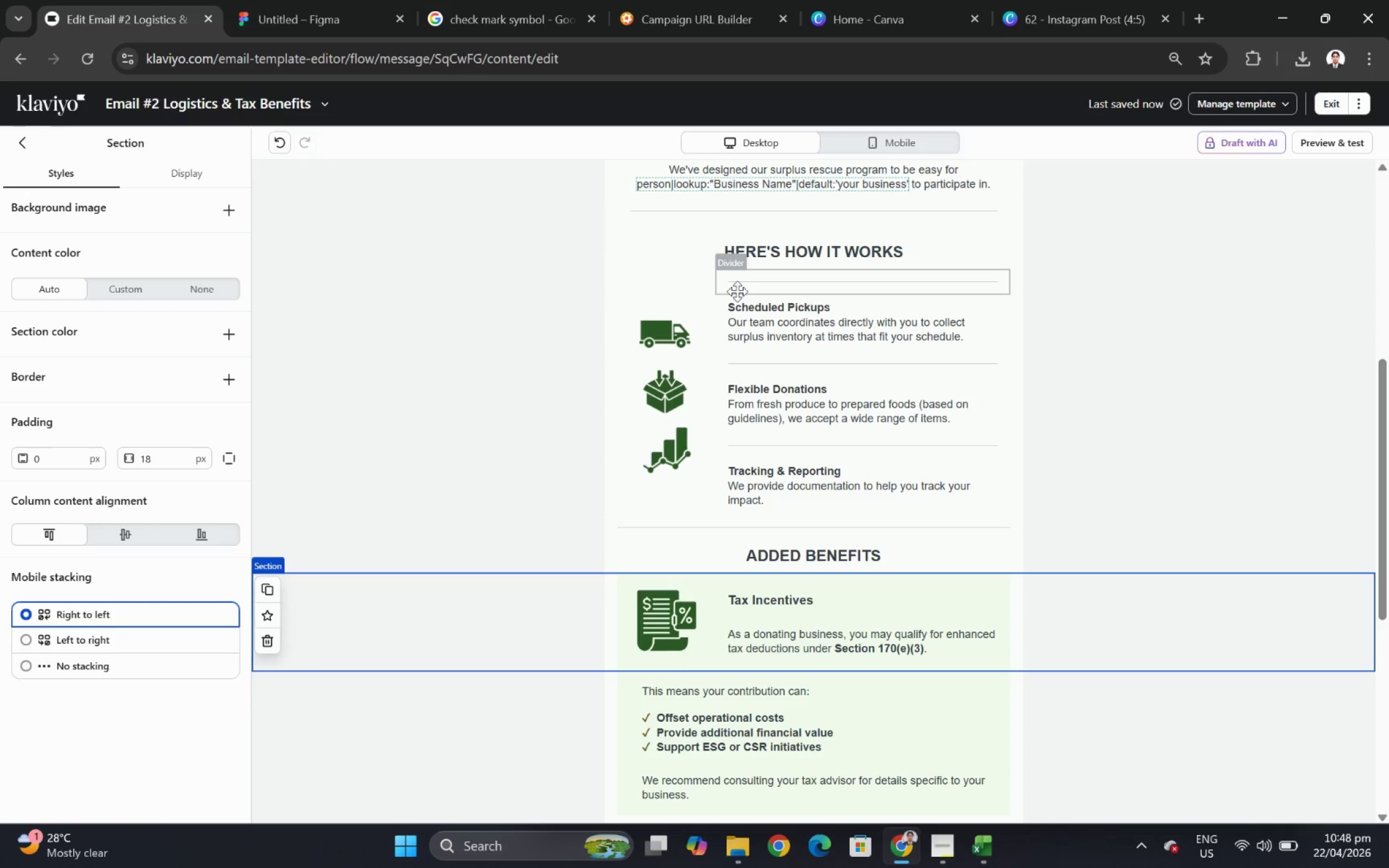 
wait(5.2)
 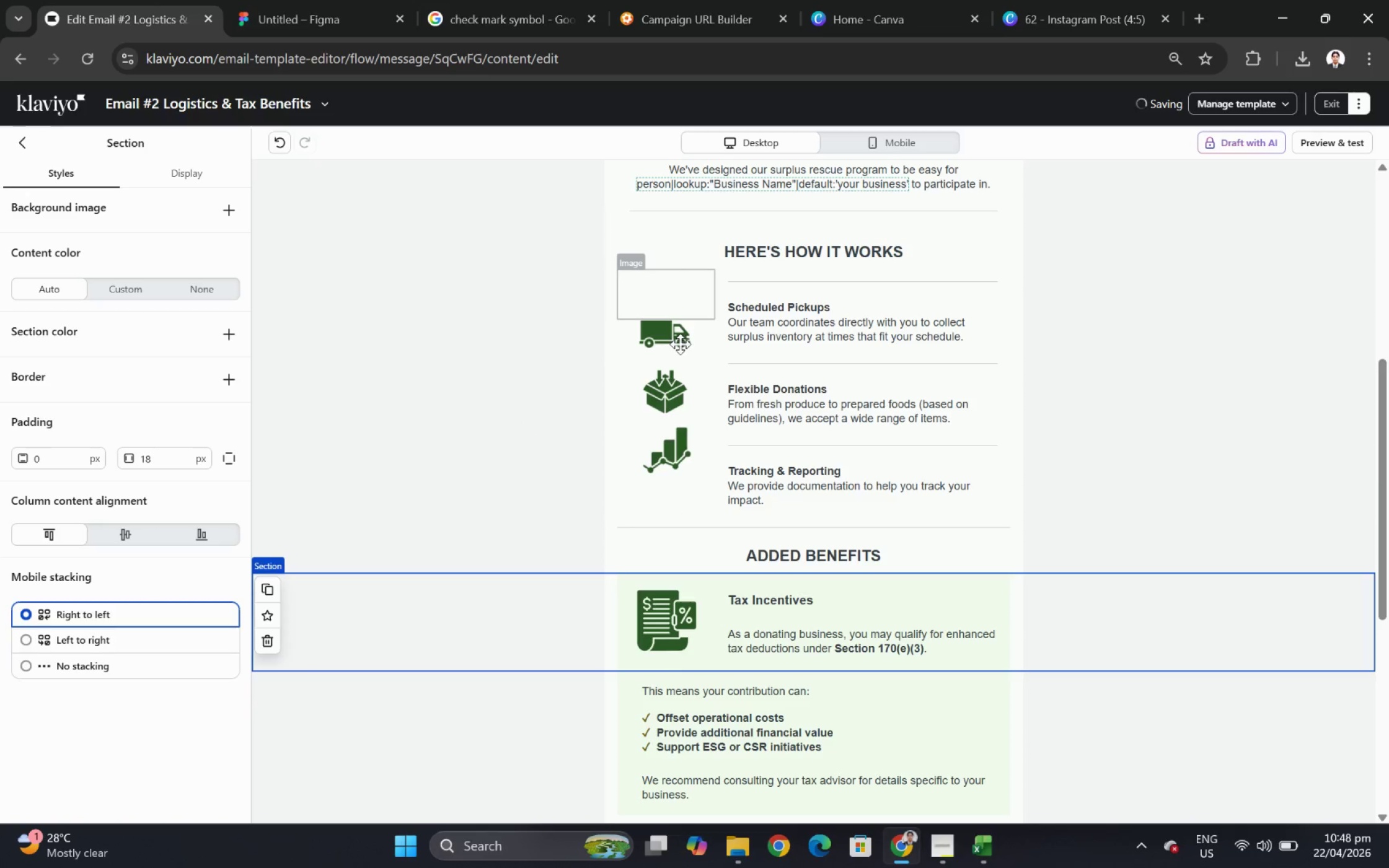 
left_click([671, 306])
 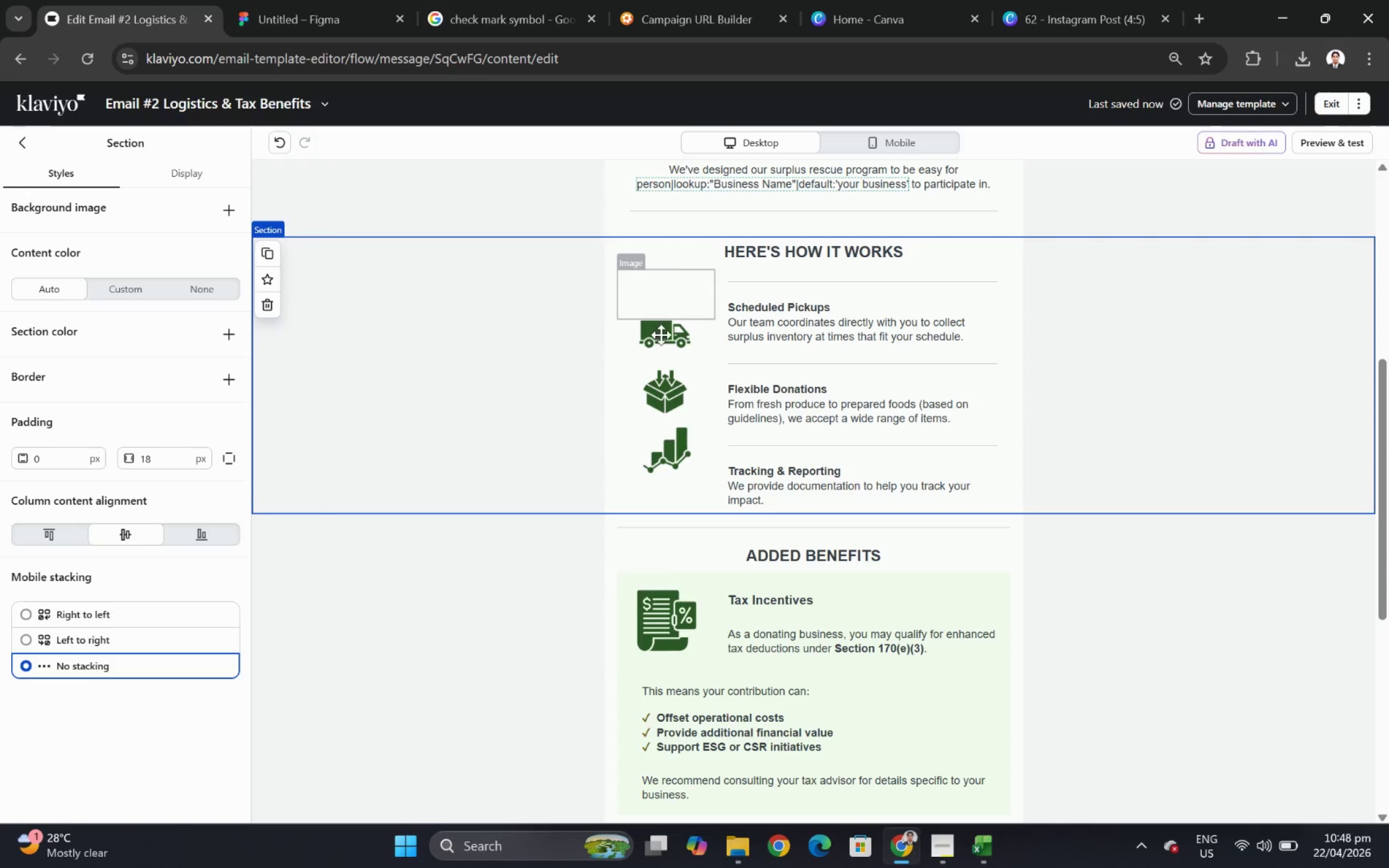 
left_click([661, 336])
 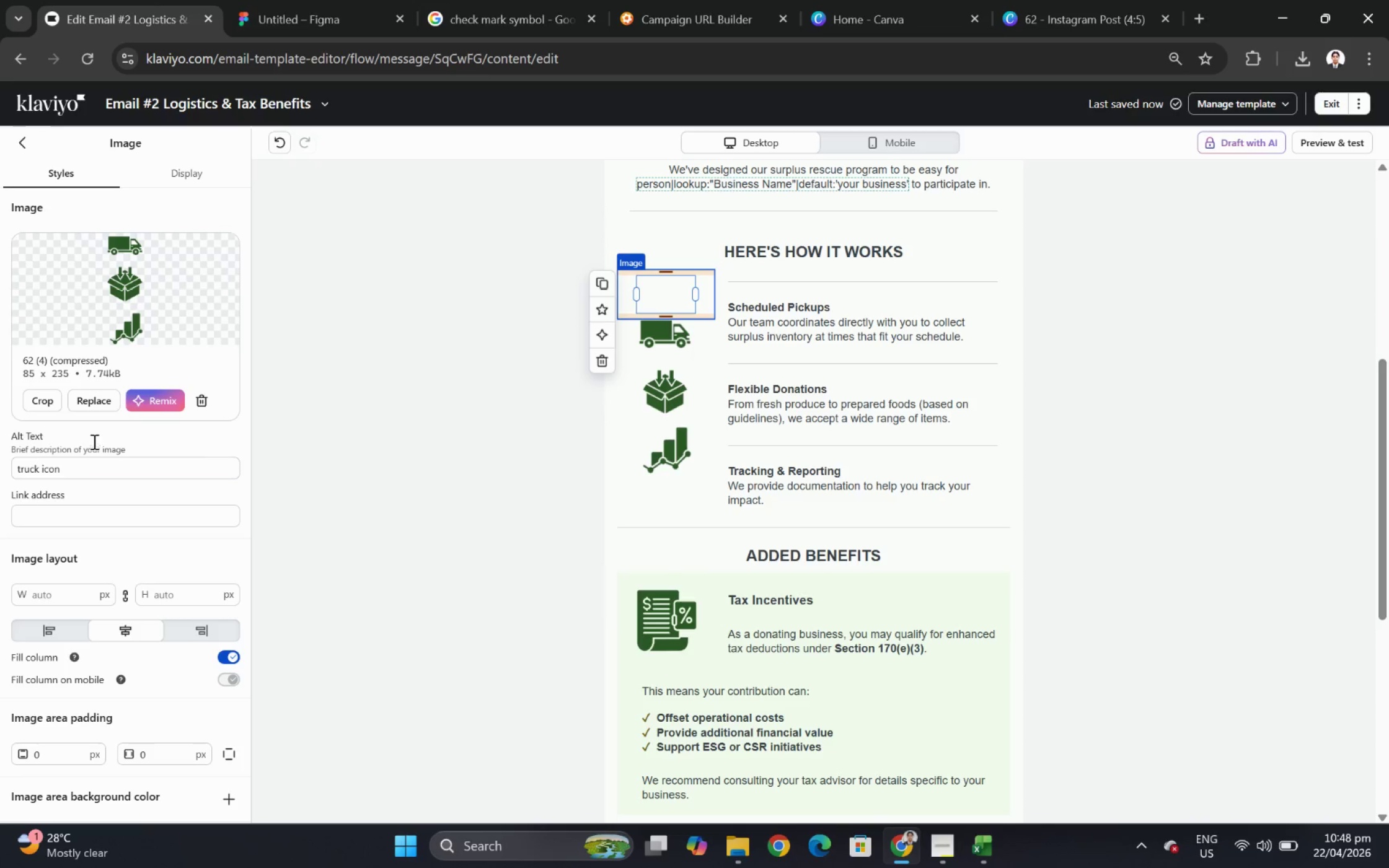 
scroll: coordinate [138, 665], scroll_direction: down, amount: 5.0
 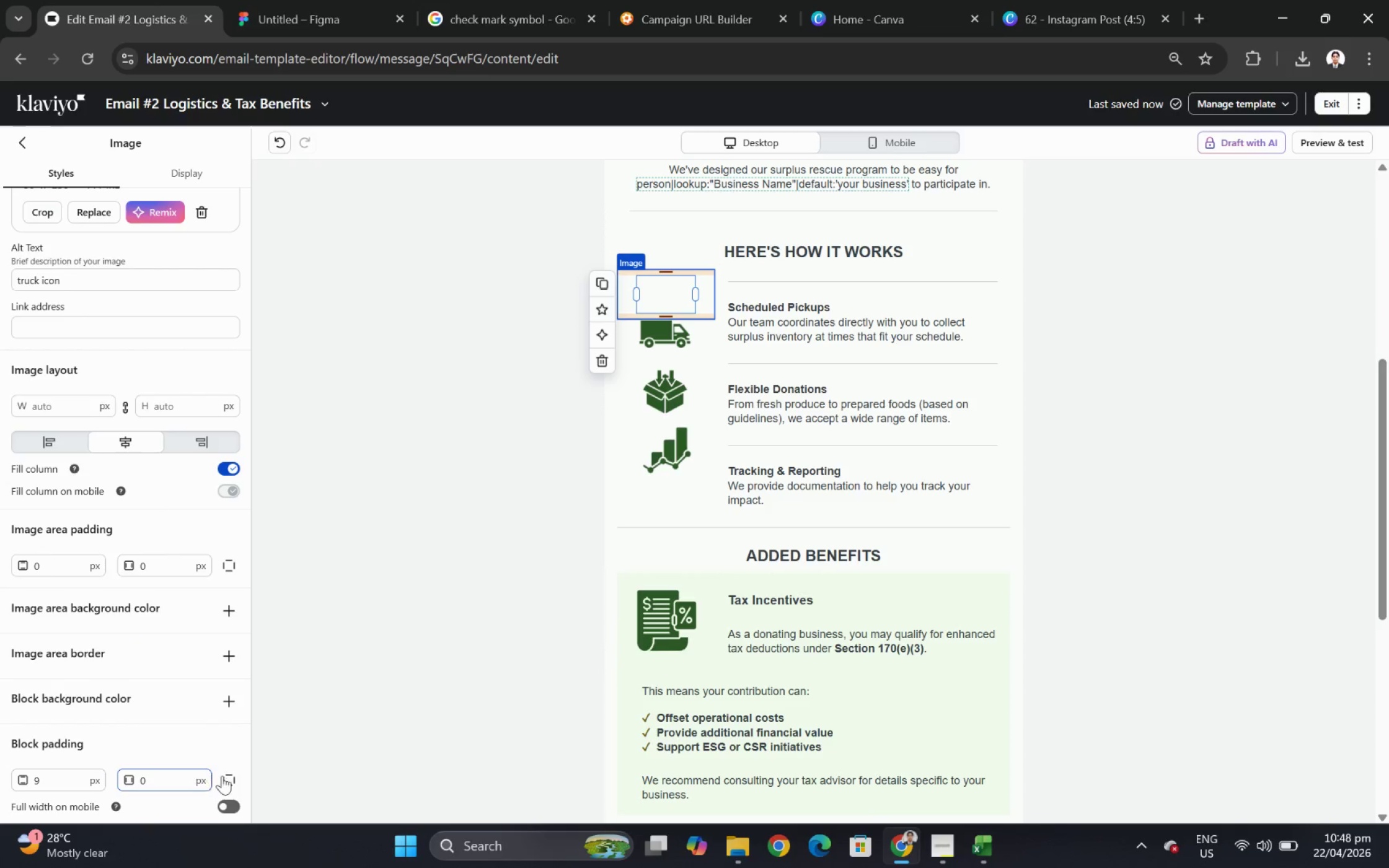 
left_click([229, 781])
 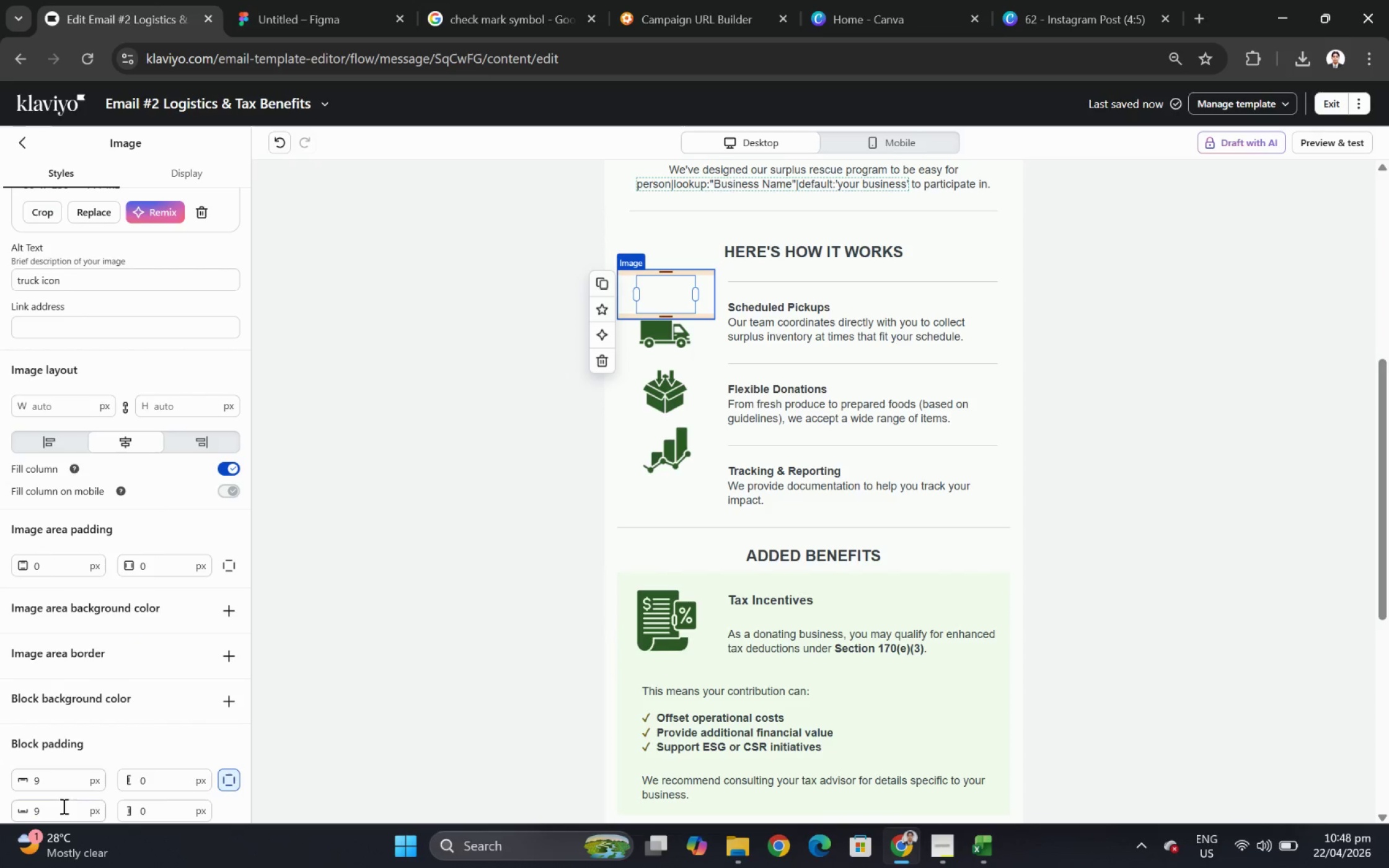 
double_click([63, 806])
 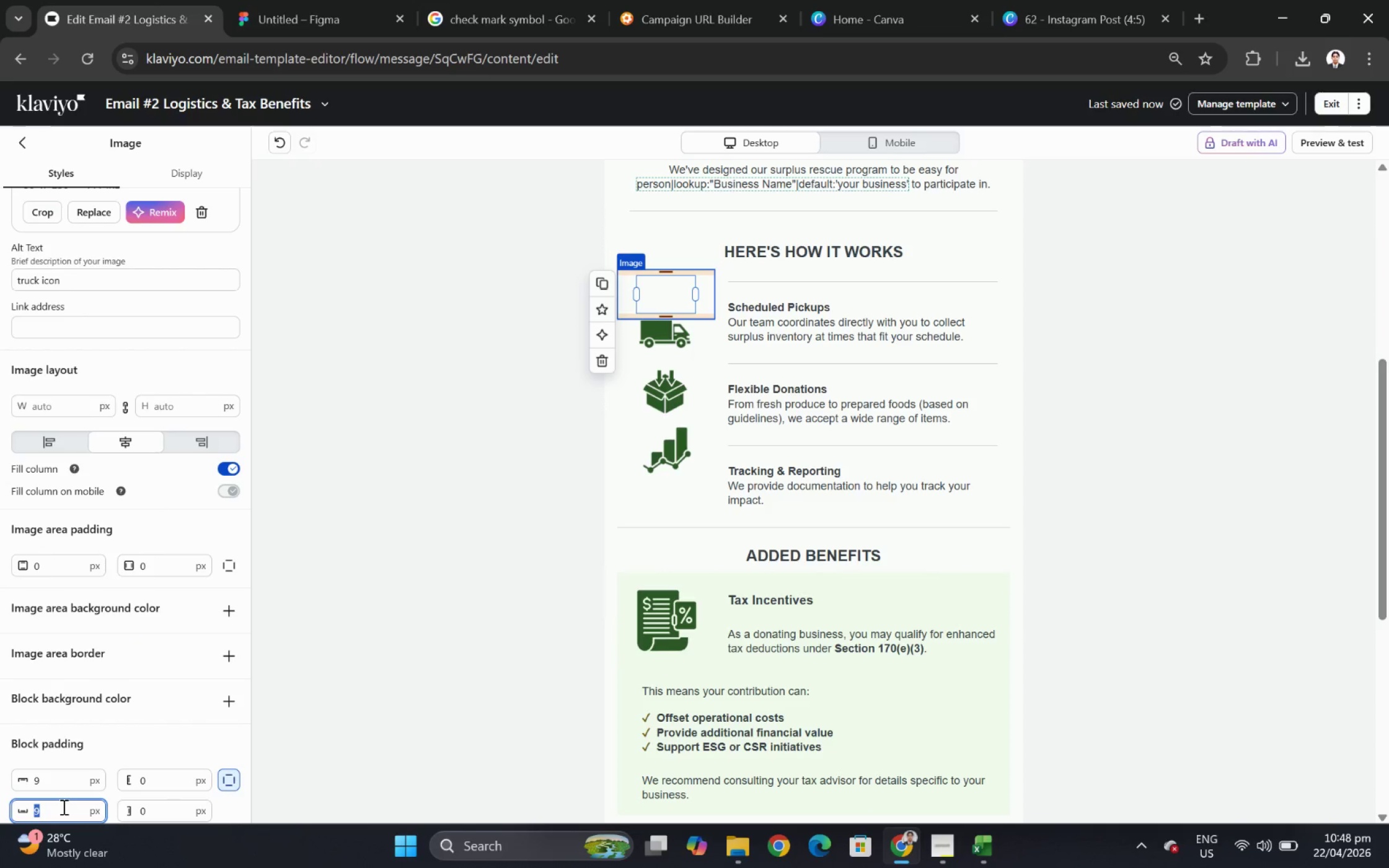 
key(Numpad1)
 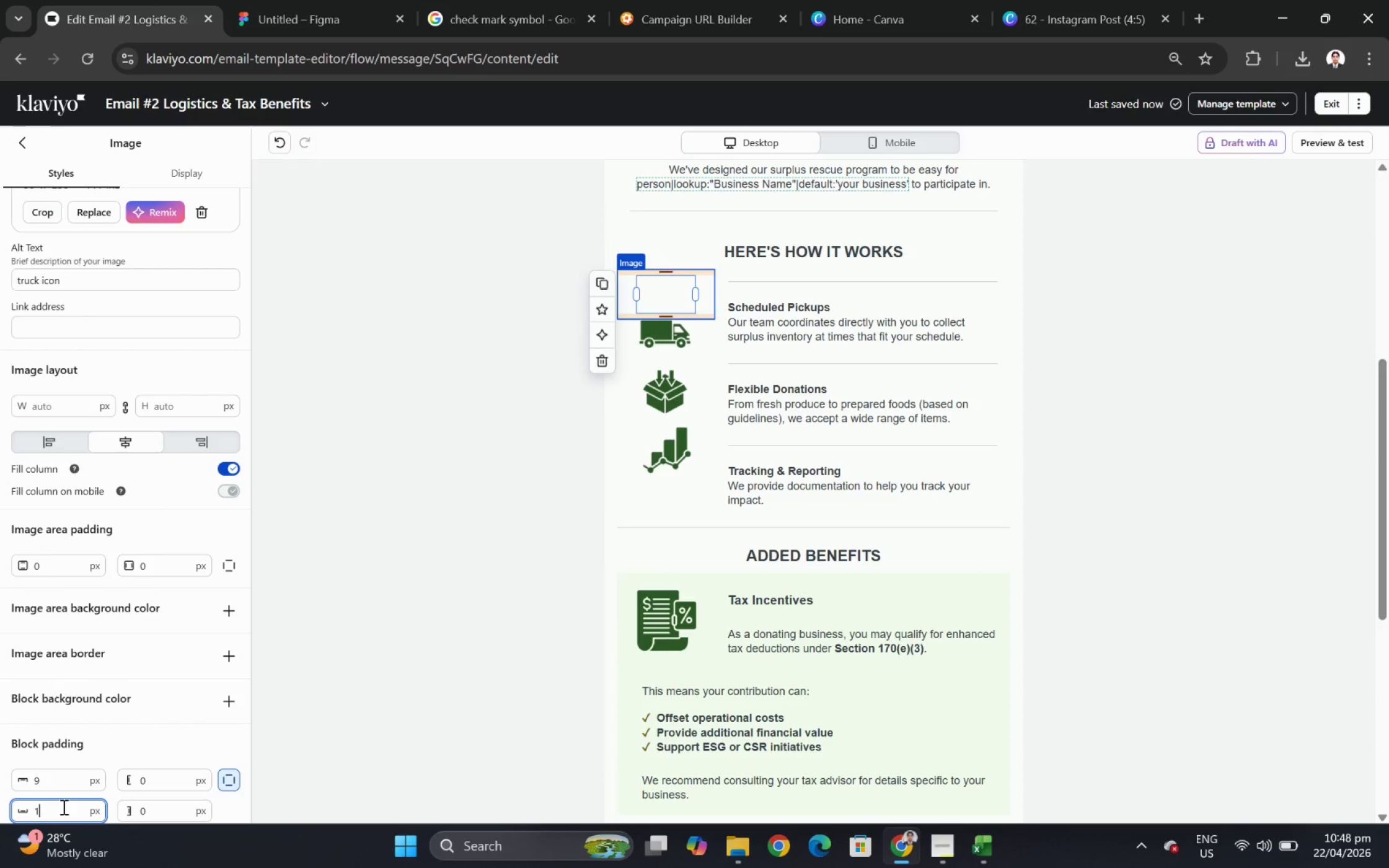 
key(Numpad8)
 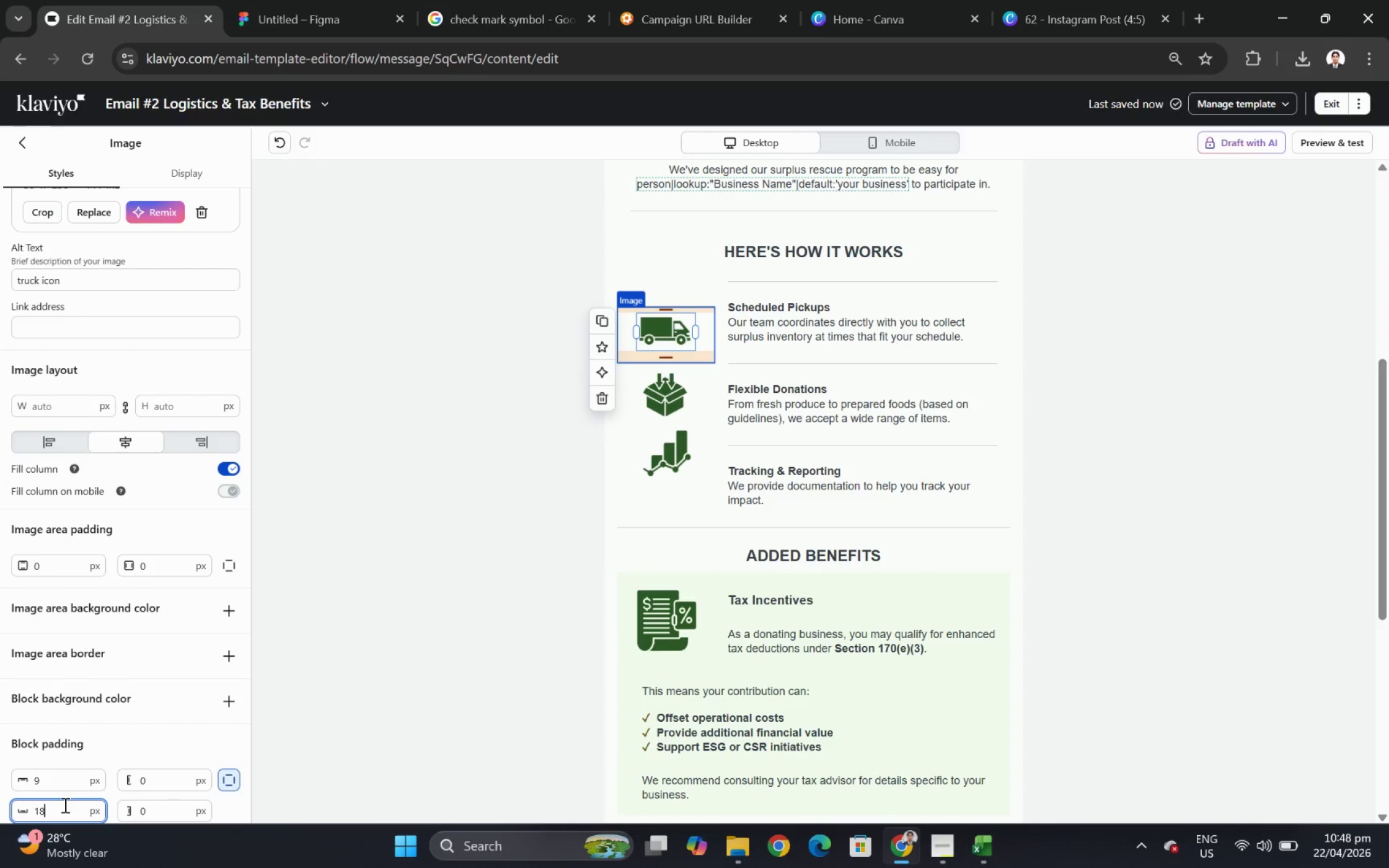 
double_click([64, 804])
 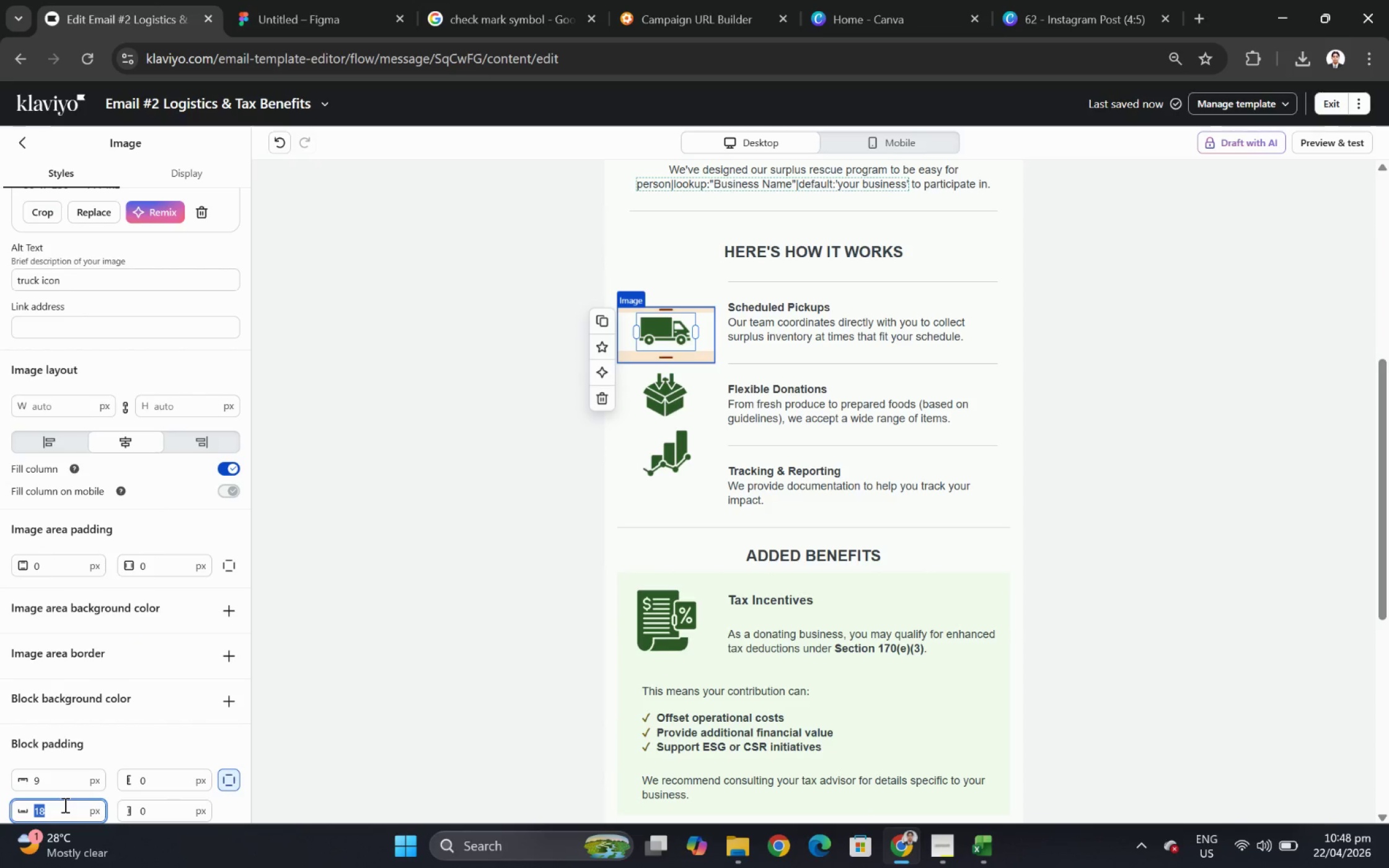 
hold_key(key=Numpad2, duration=0.36)
 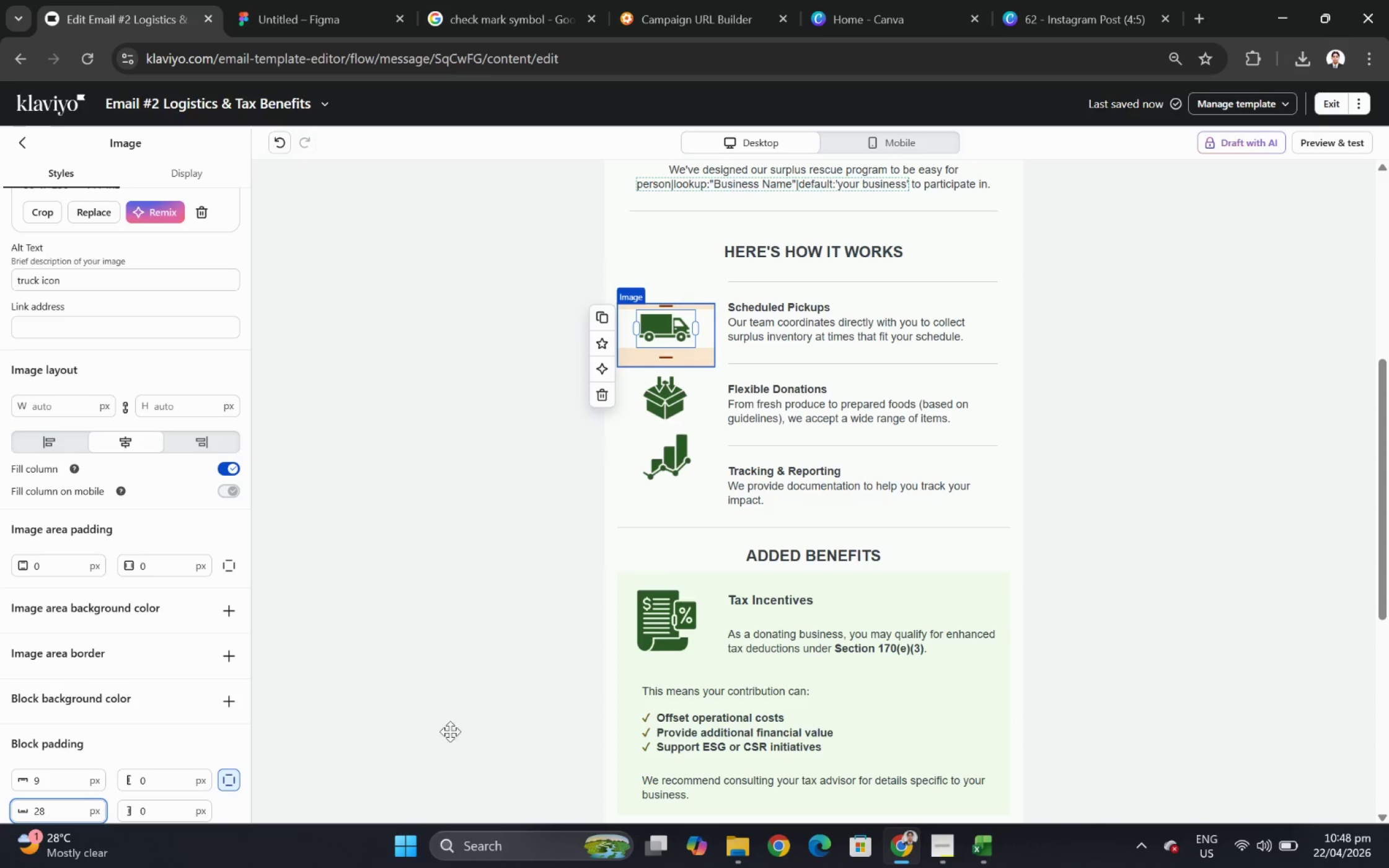 
key(Numpad8)
 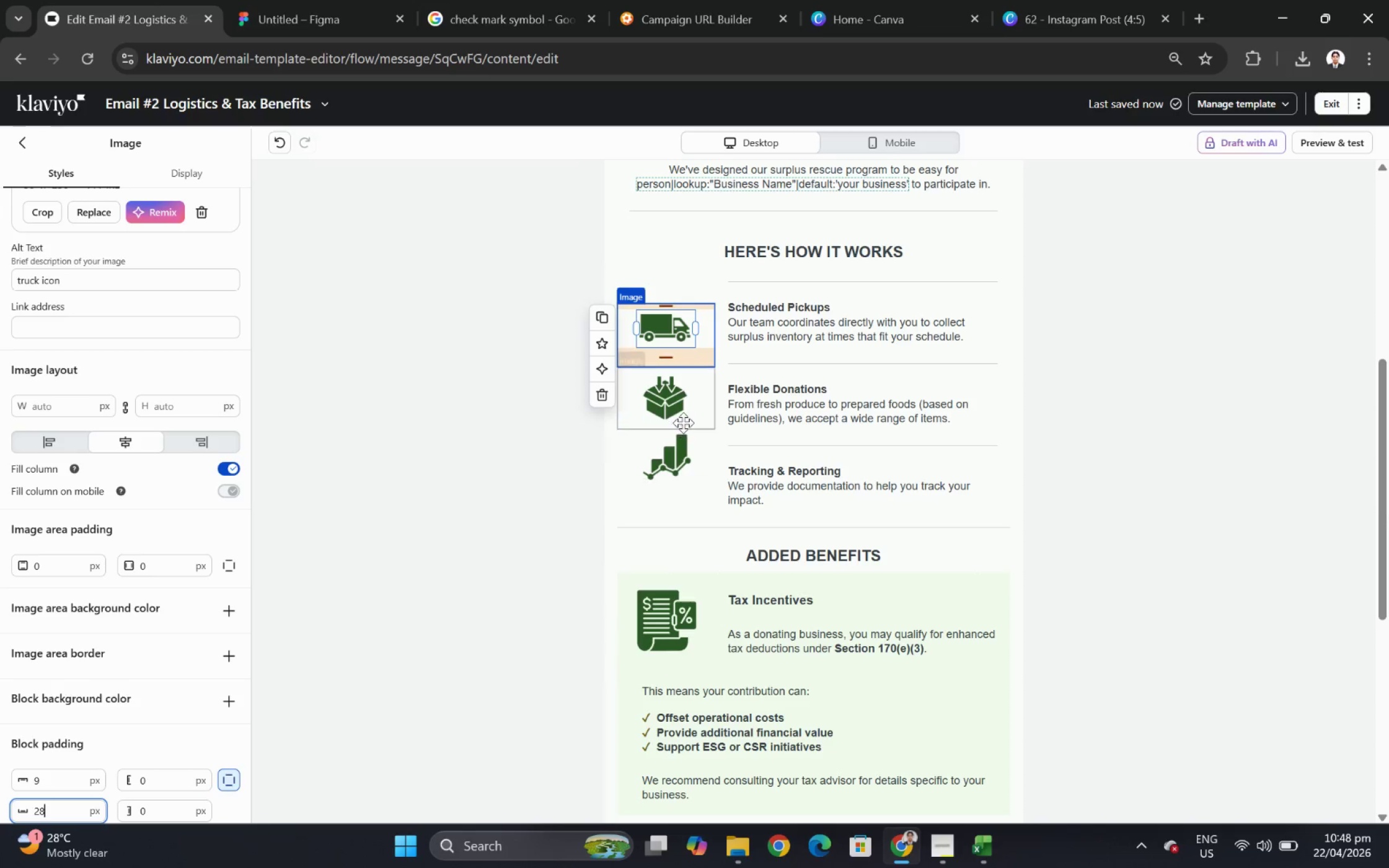 
left_click([681, 414])
 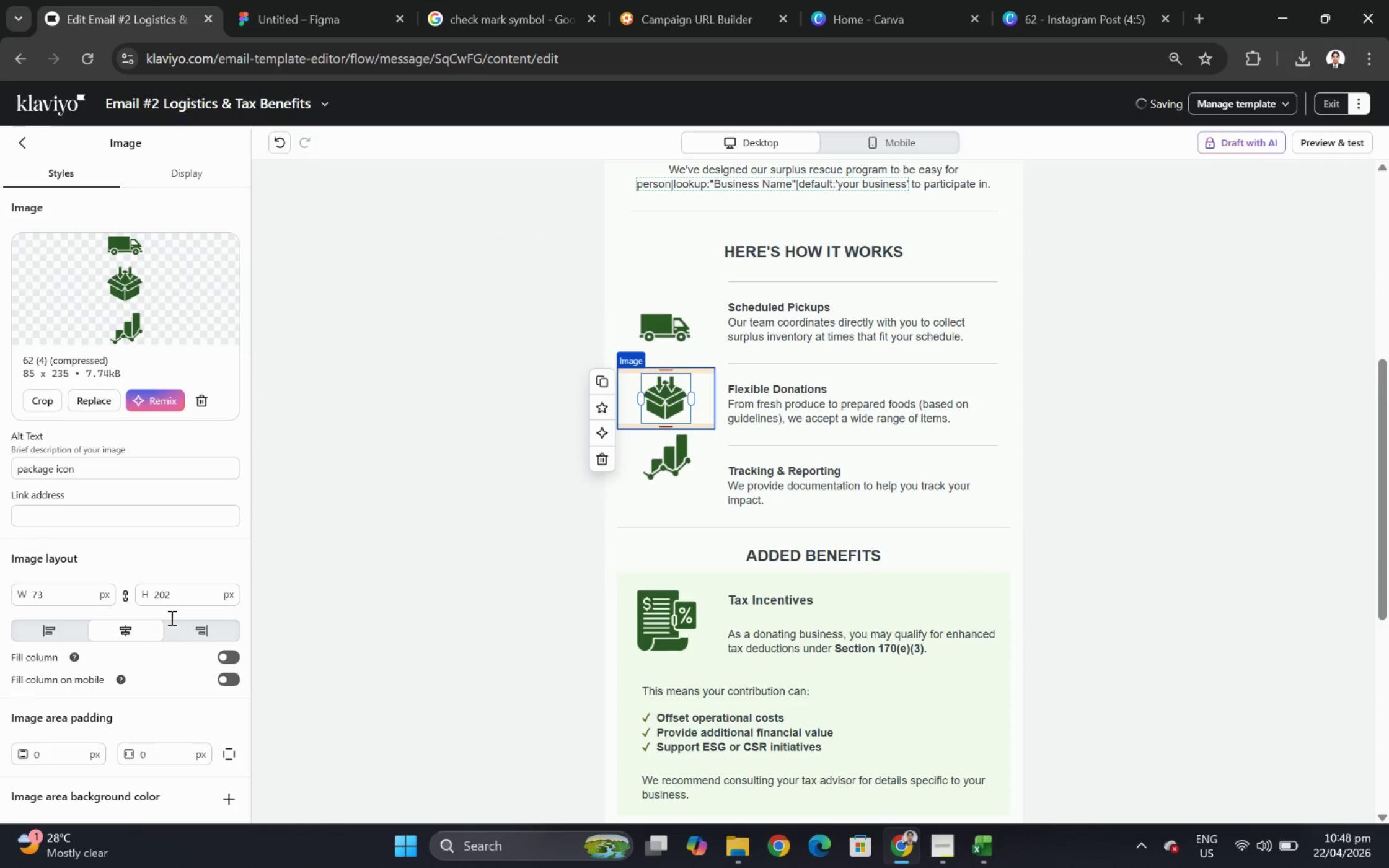 
scroll: coordinate [88, 715], scroll_direction: down, amount: 9.0
 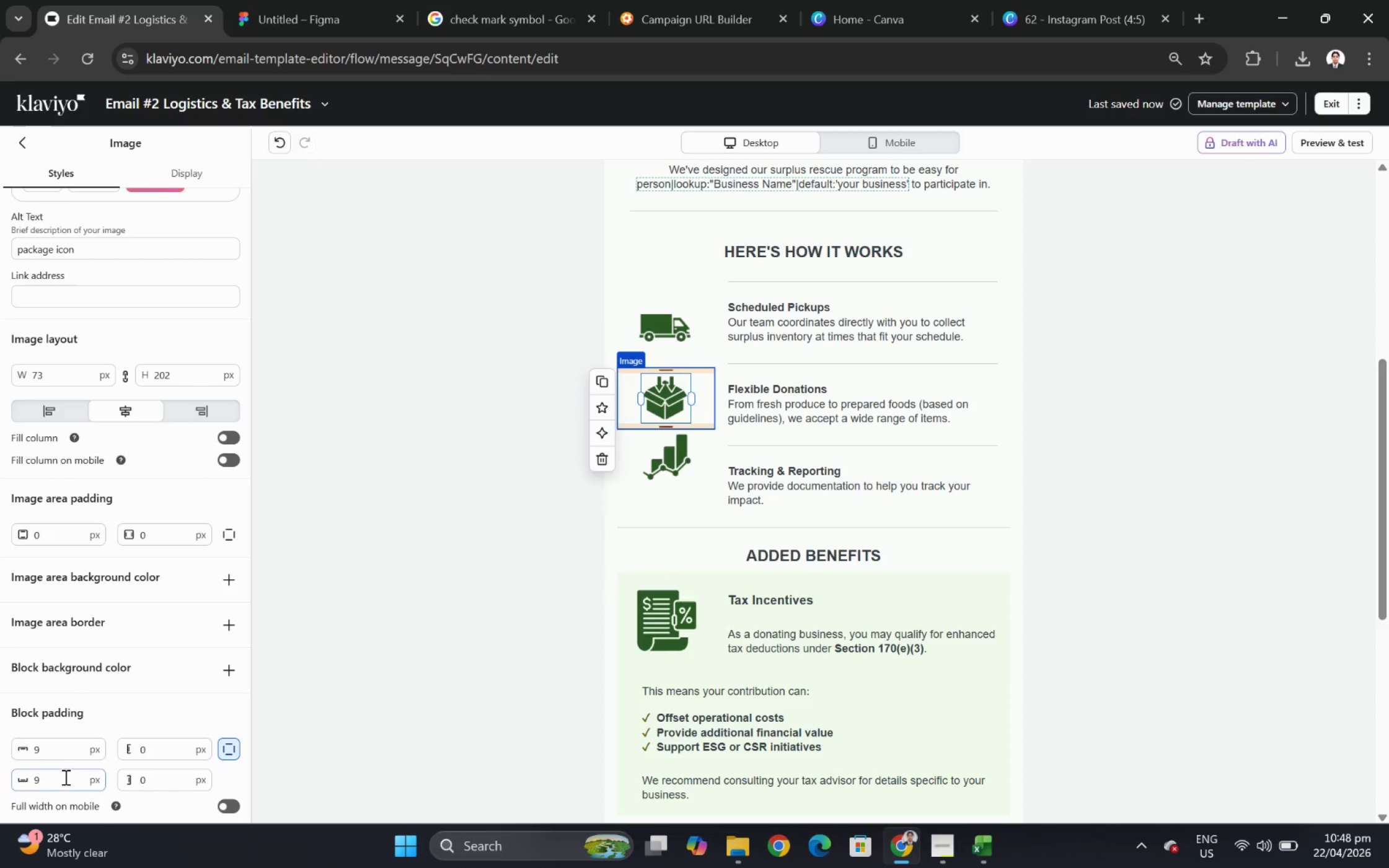 
double_click([64, 777])
 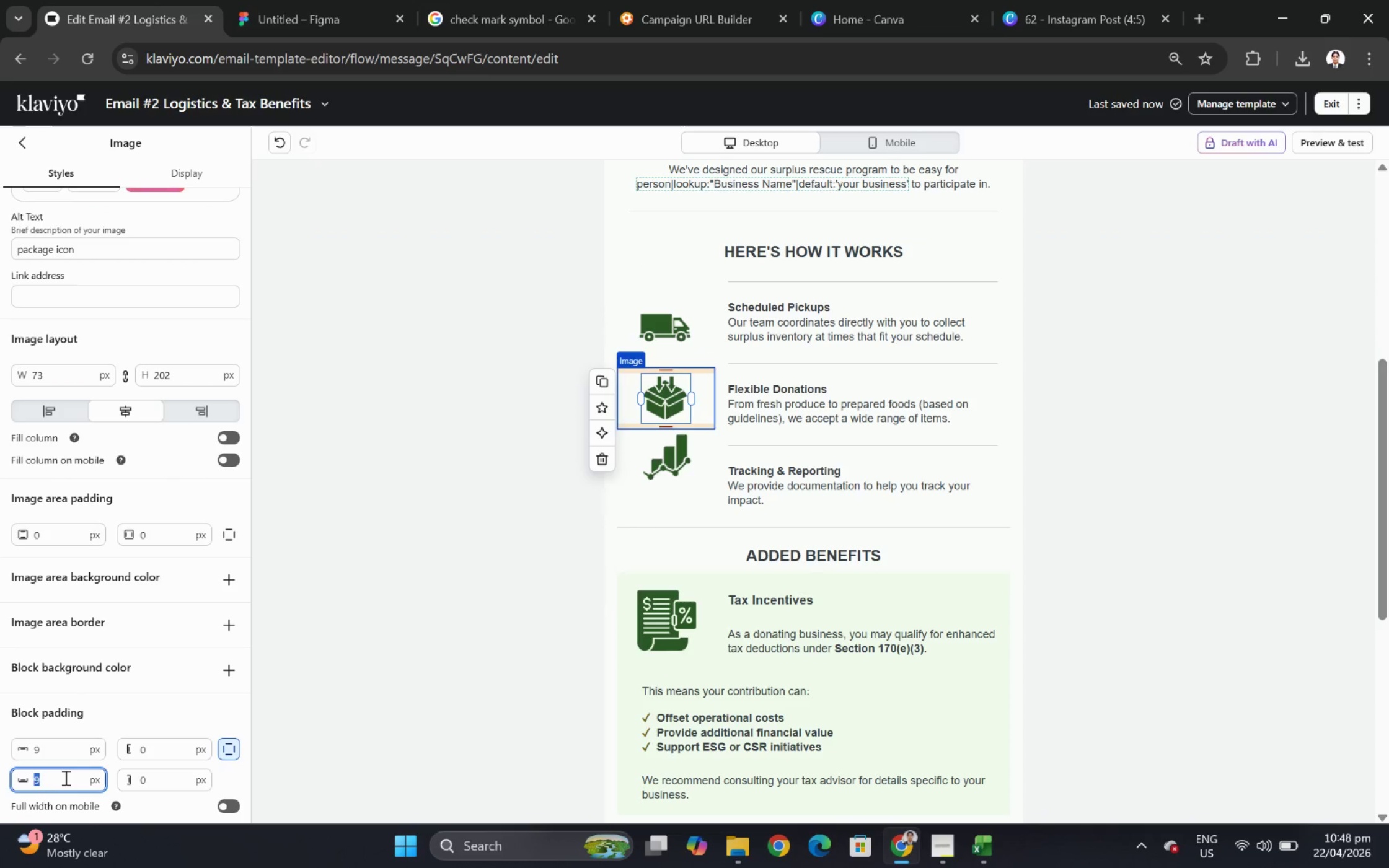 
hold_key(key=Numpad2, duration=0.47)
 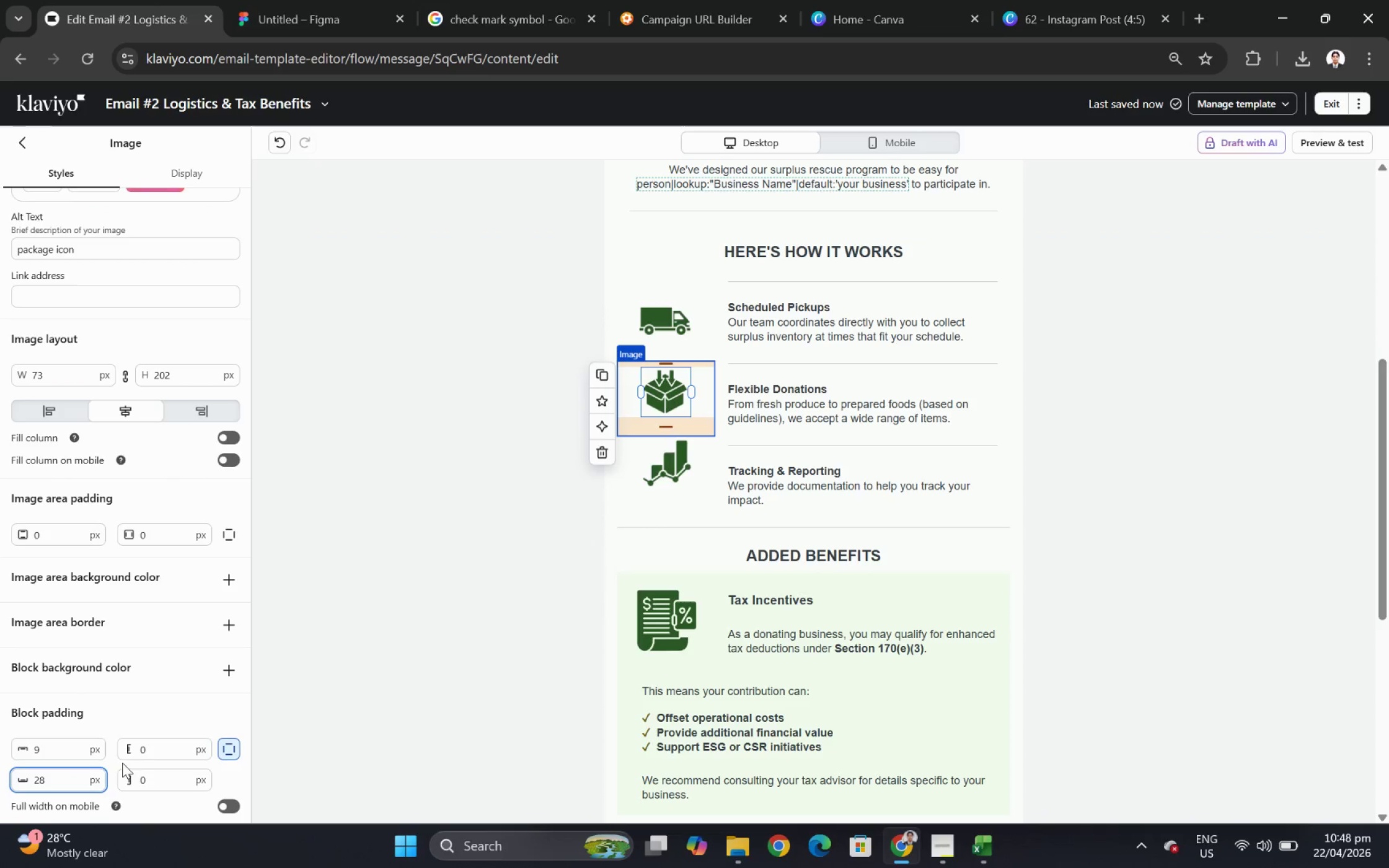 
key(Numpad8)
 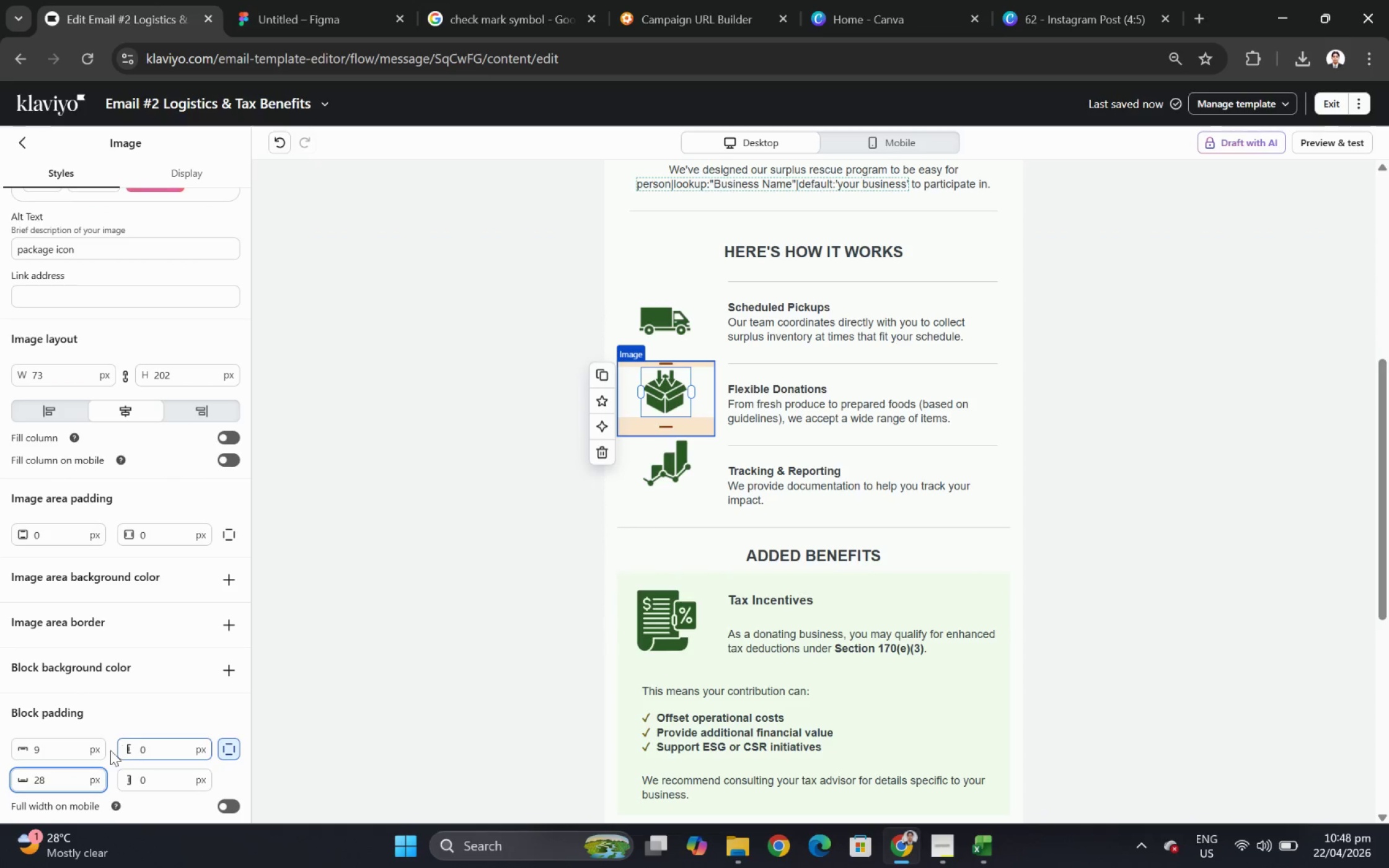 
double_click([61, 776])
 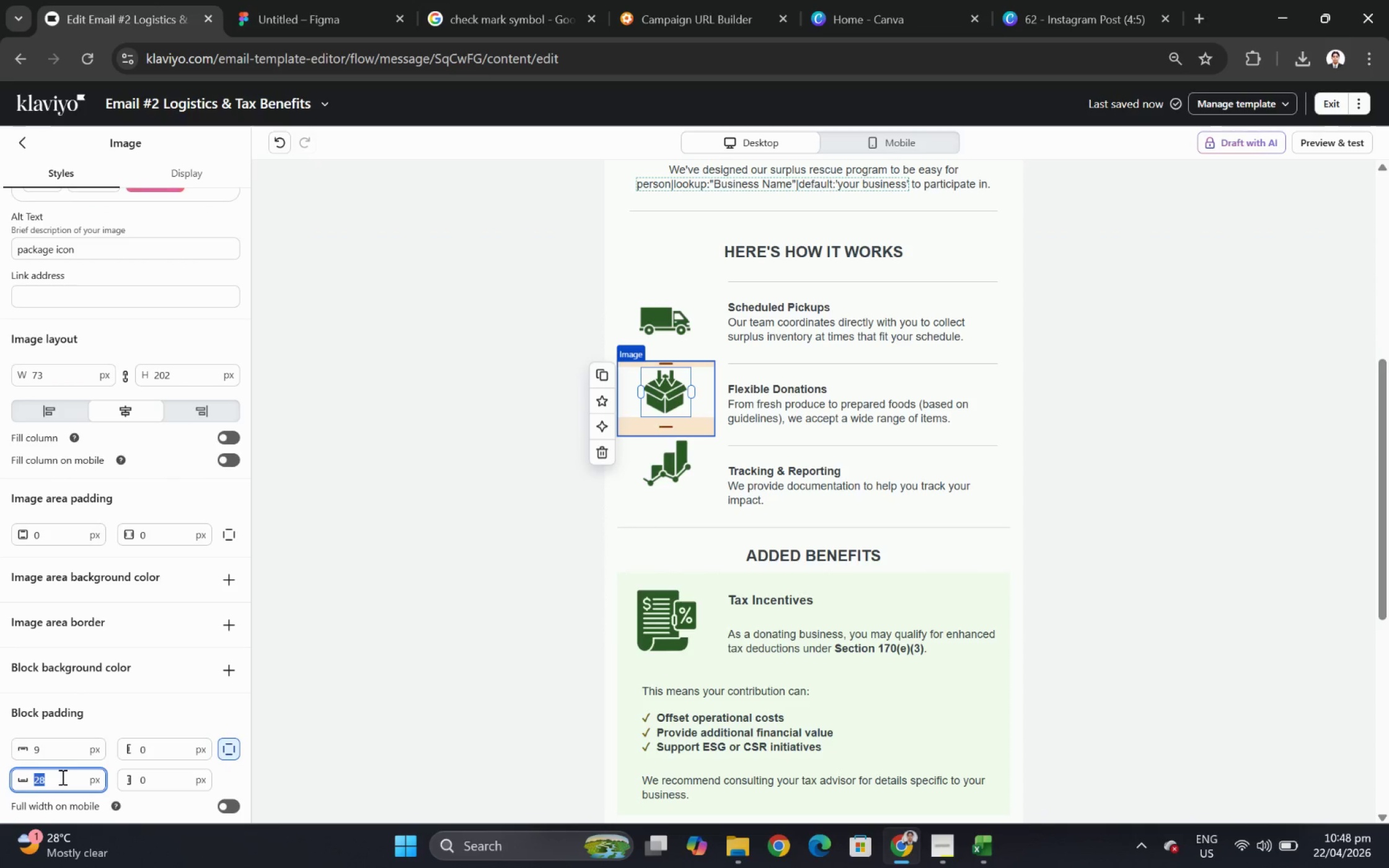 
key(Numpad1)
 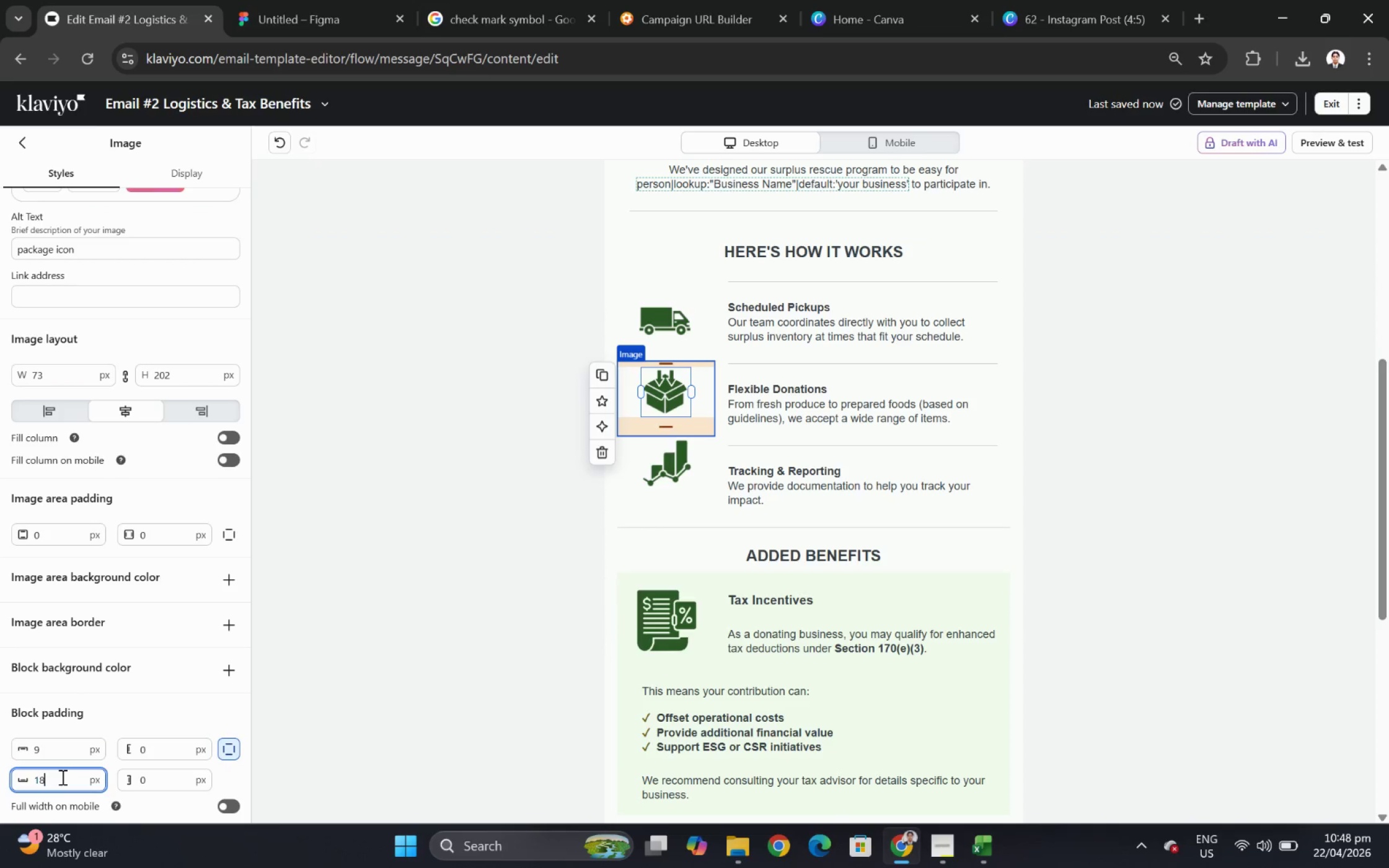 
key(Numpad8)
 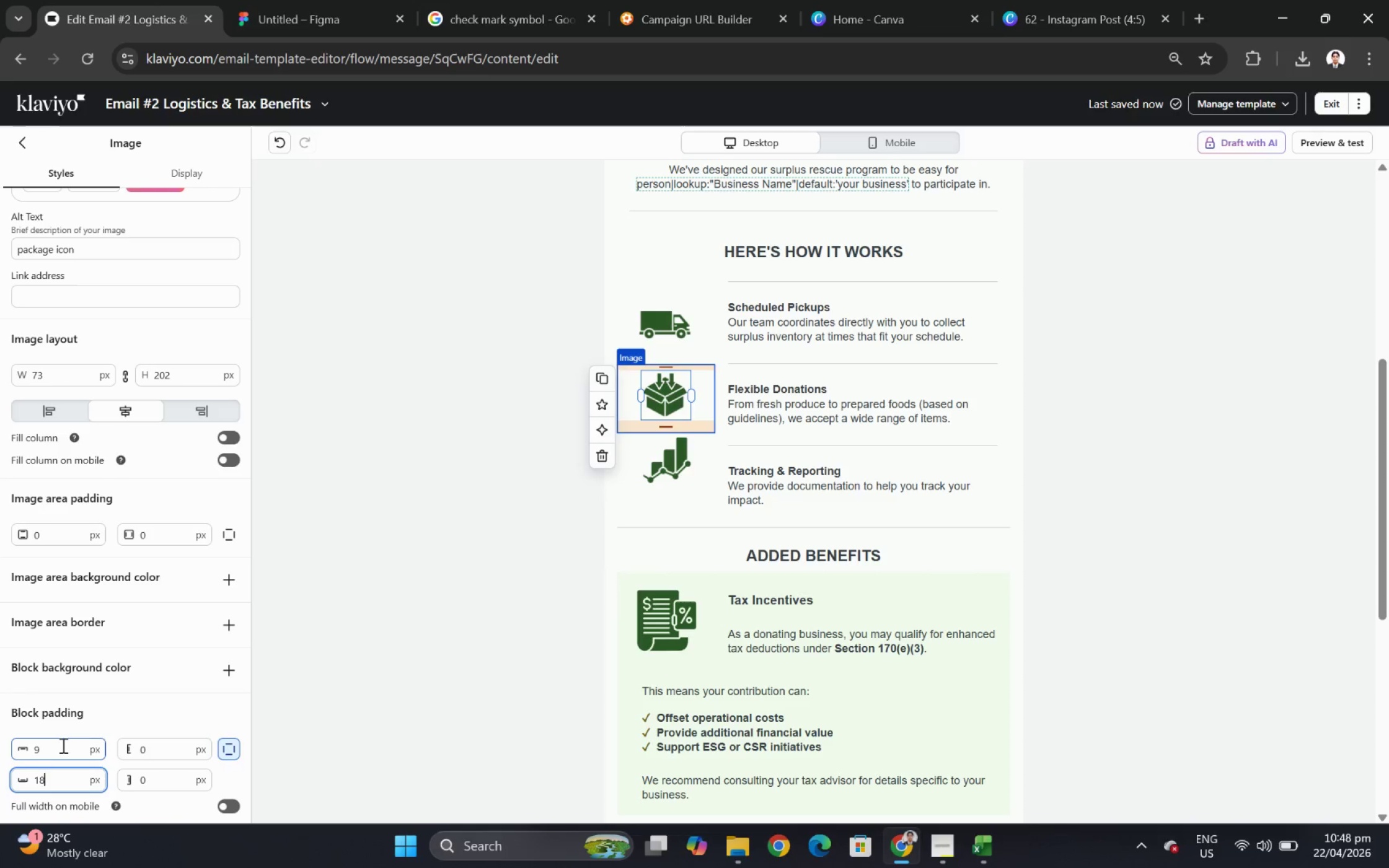 
double_click([62, 744])
 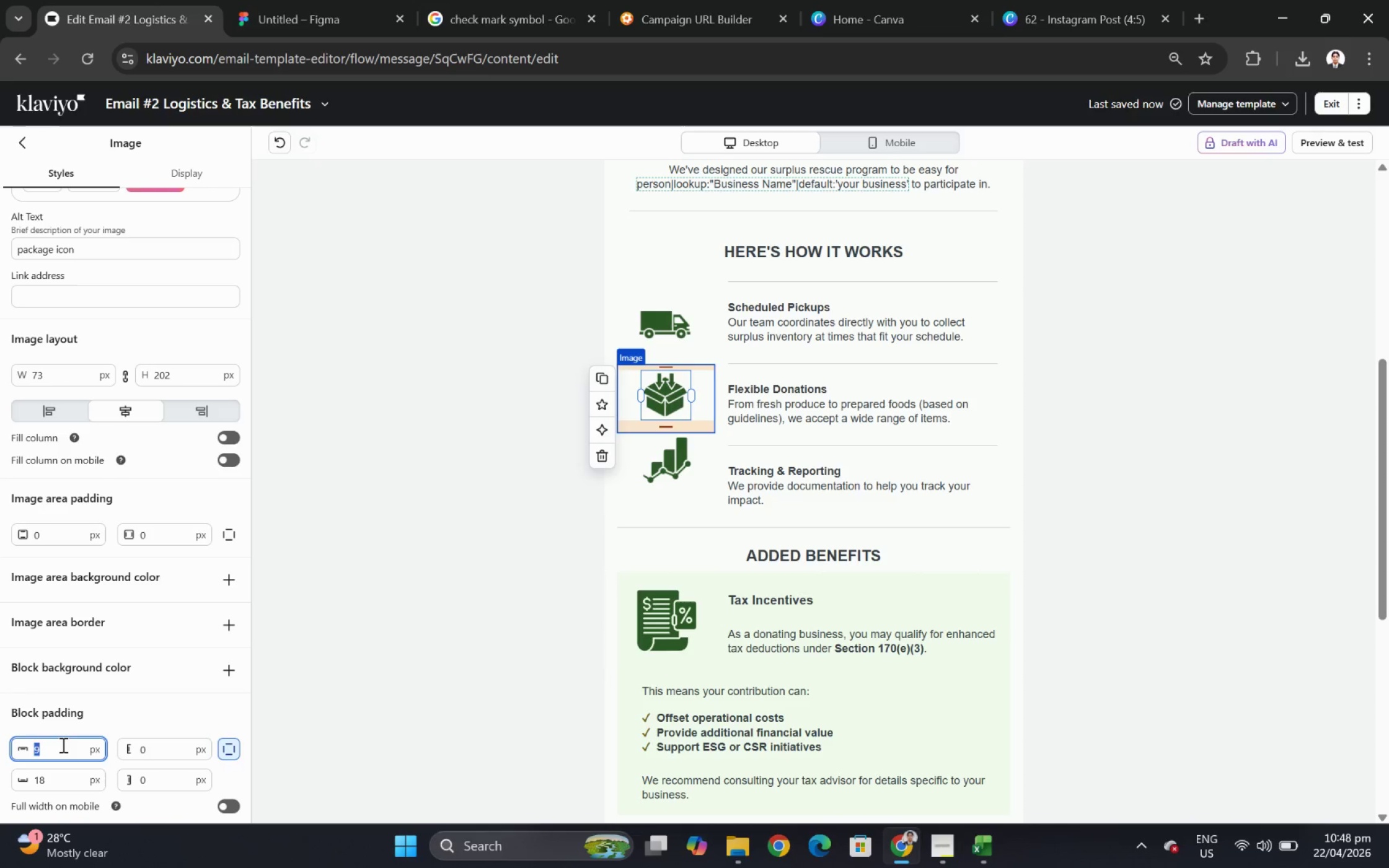 
key(Numpad1)
 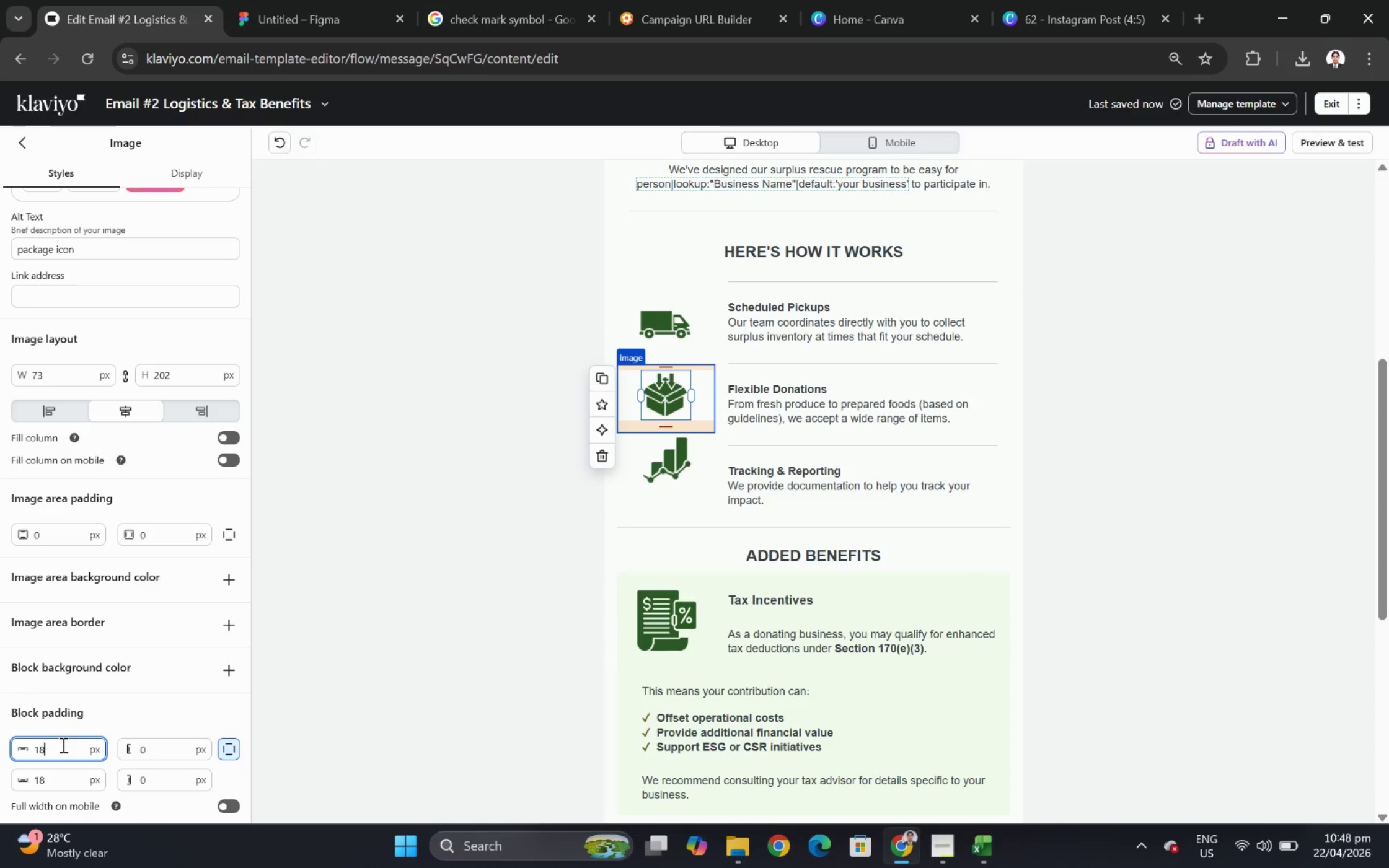 
key(Numpad8)
 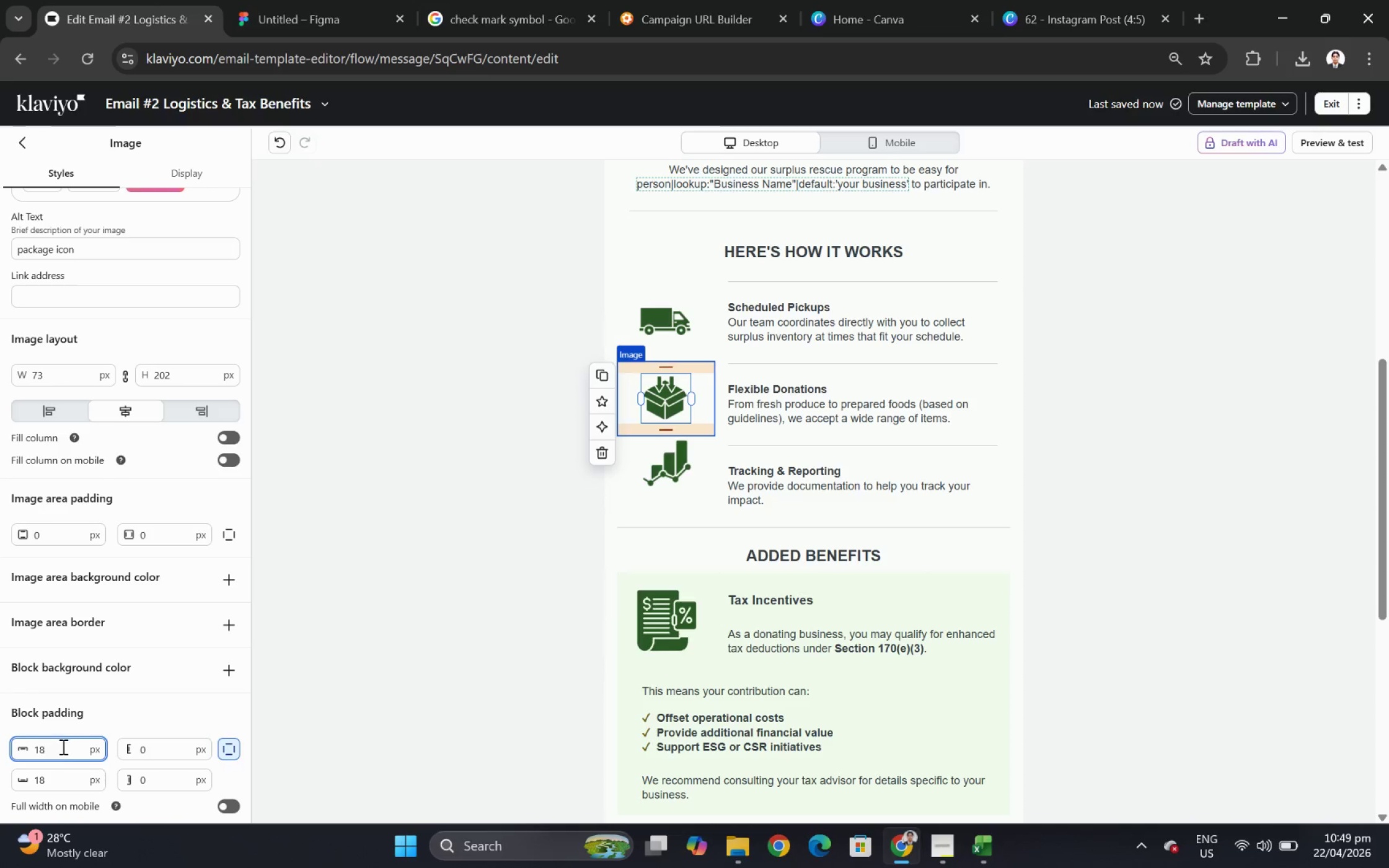 
double_click([58, 748])
 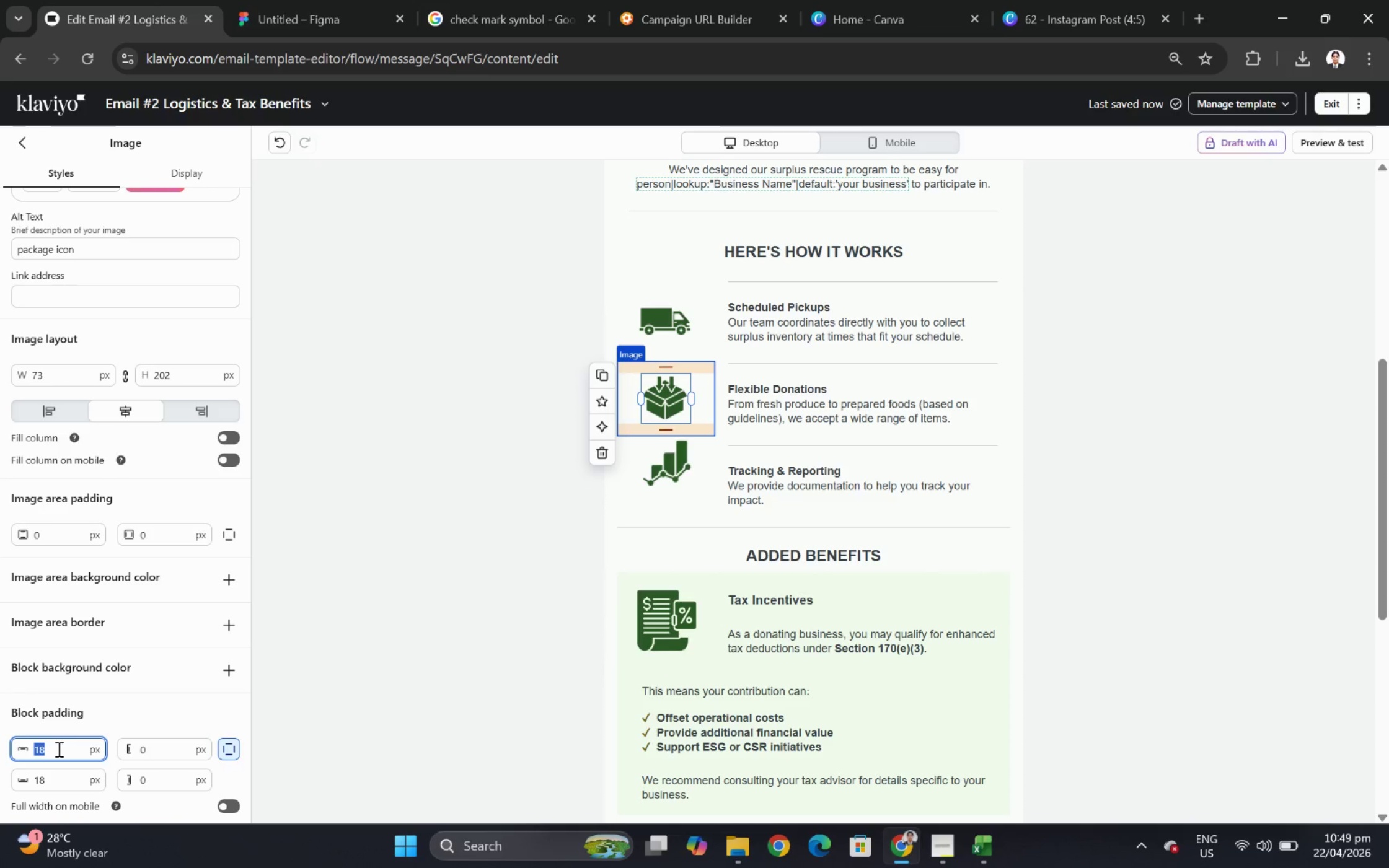 
hold_key(key=Numpad2, duration=0.33)
 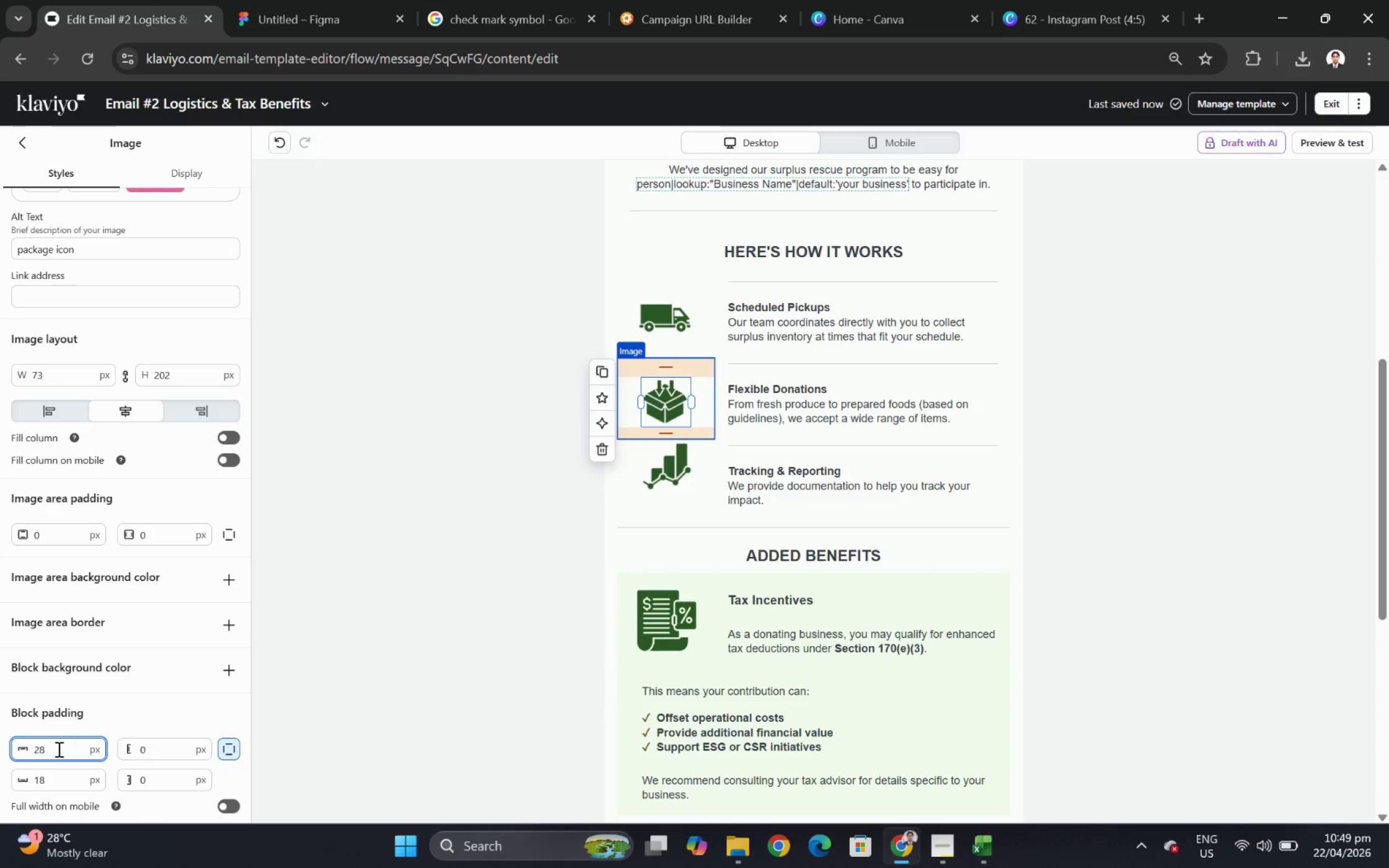 
key(Numpad8)
 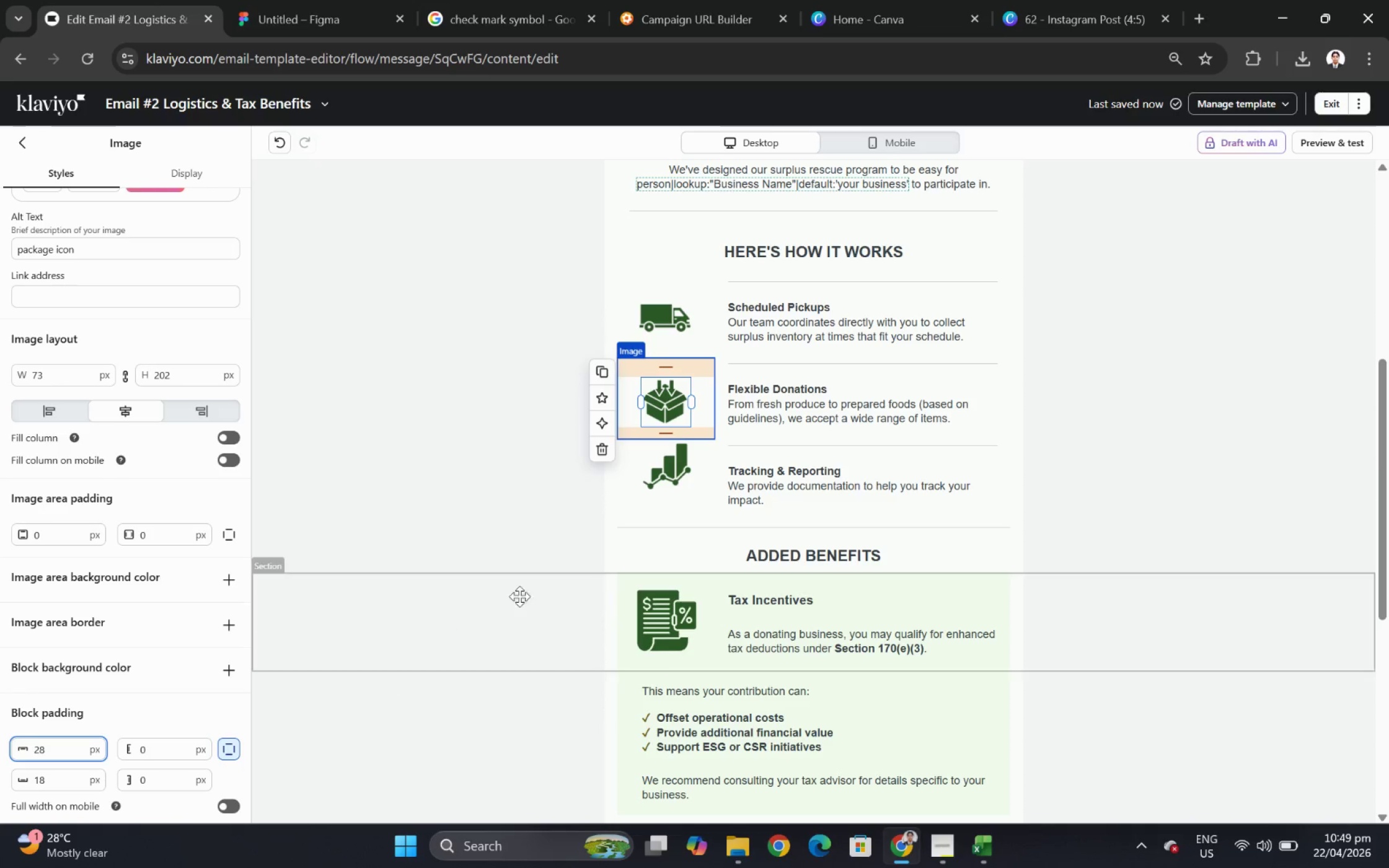 
left_click([677, 468])
 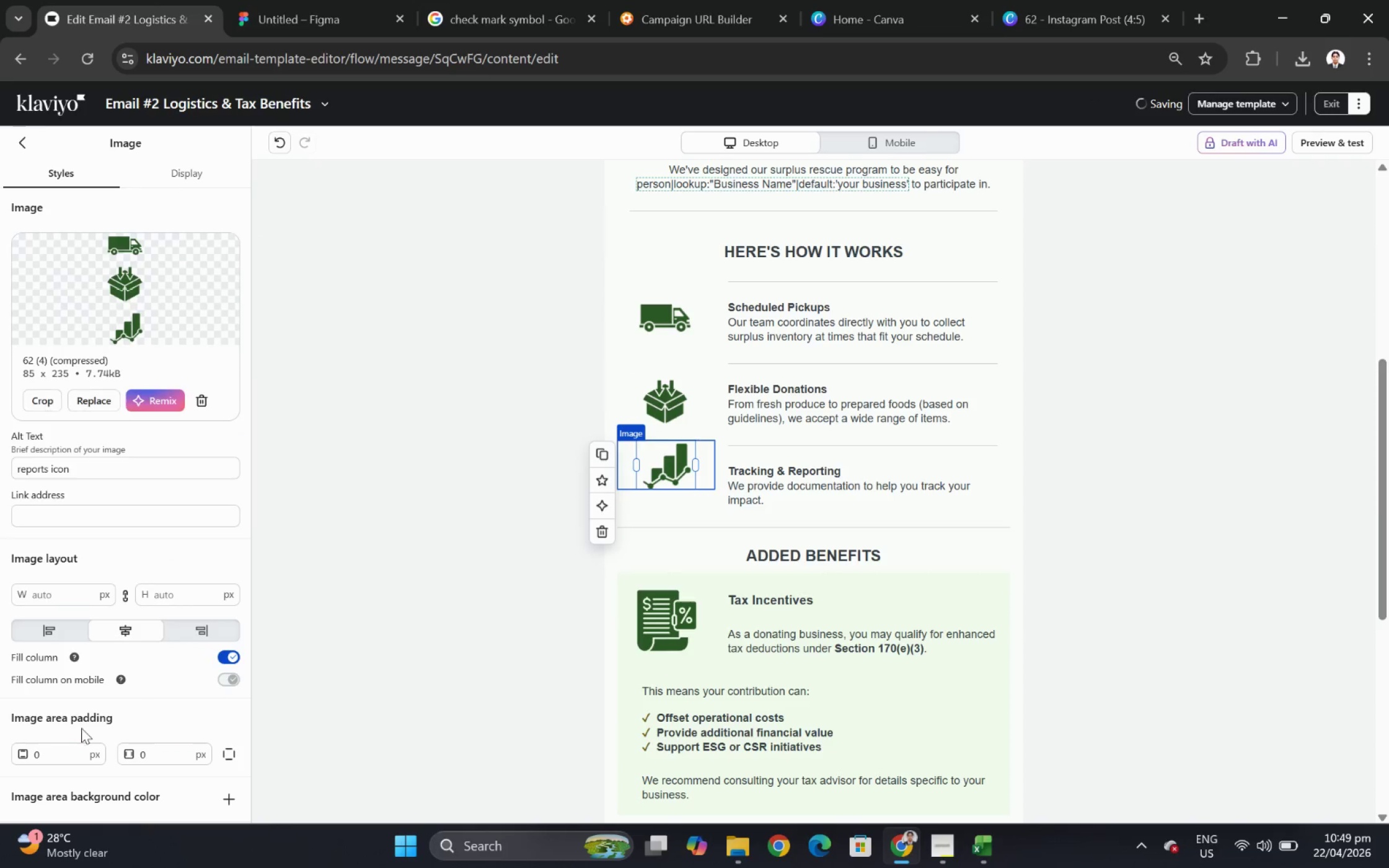 
scroll: coordinate [49, 737], scroll_direction: down, amount: 5.0
 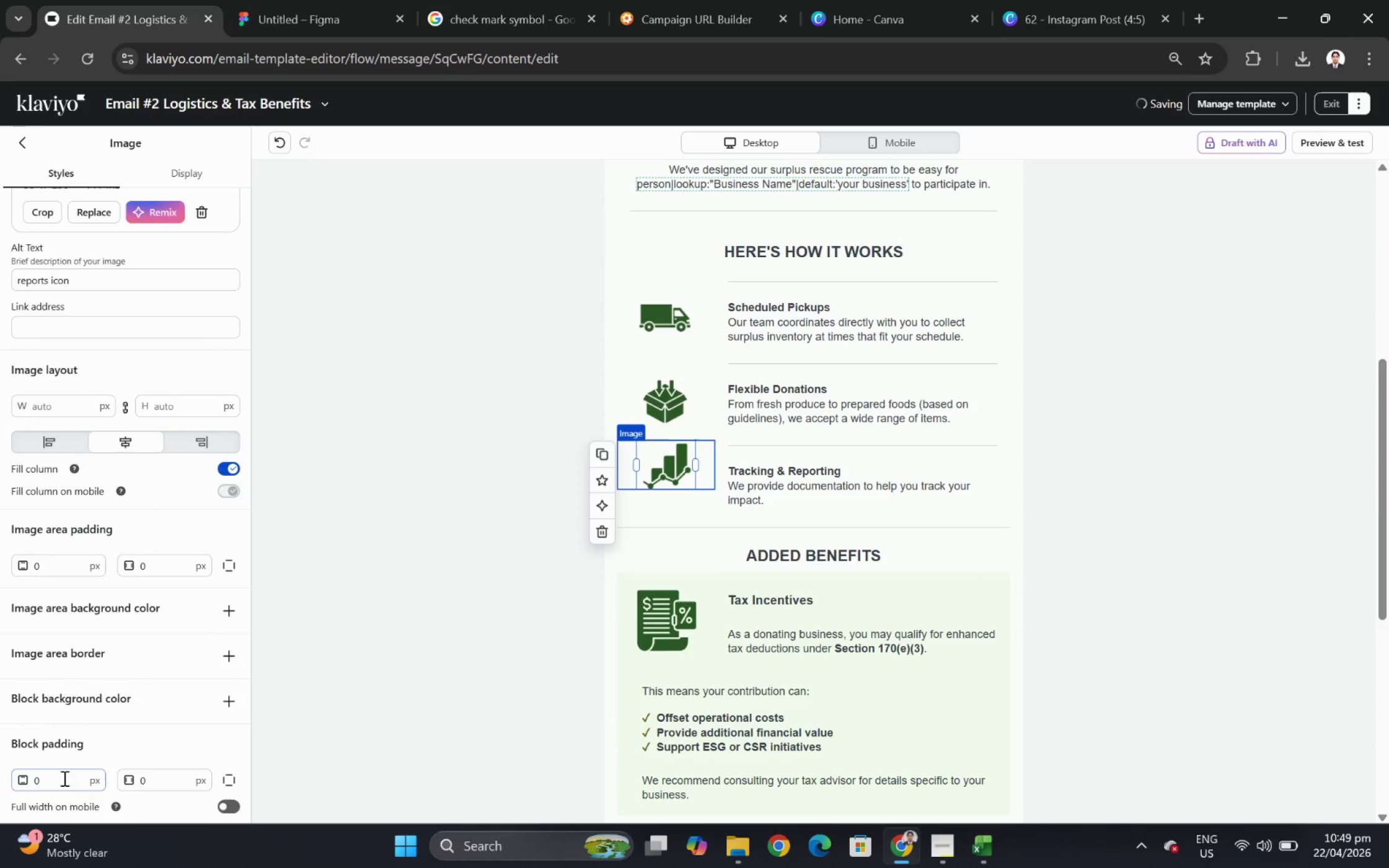 
double_click([61, 775])
 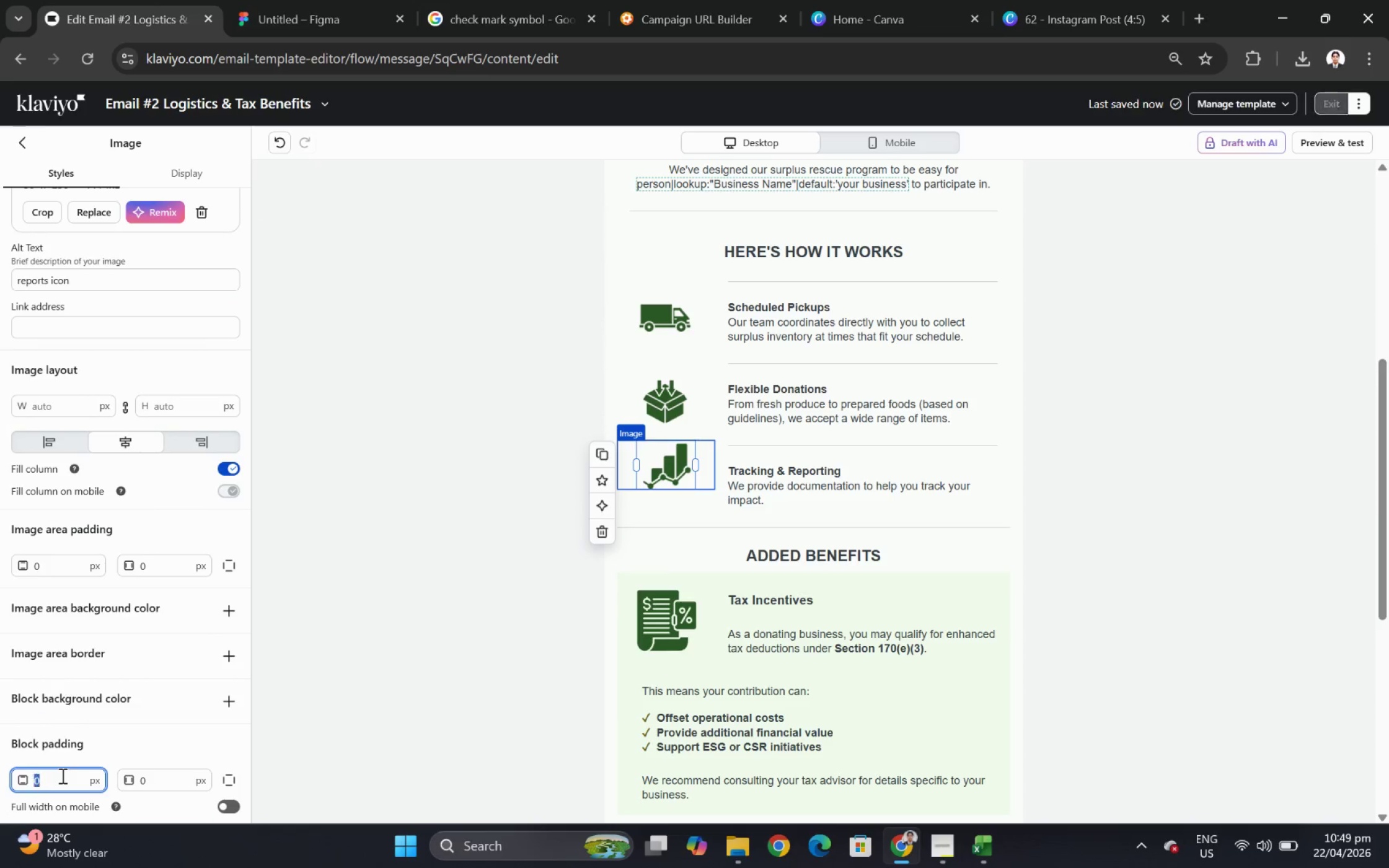 
key(Numpad1)
 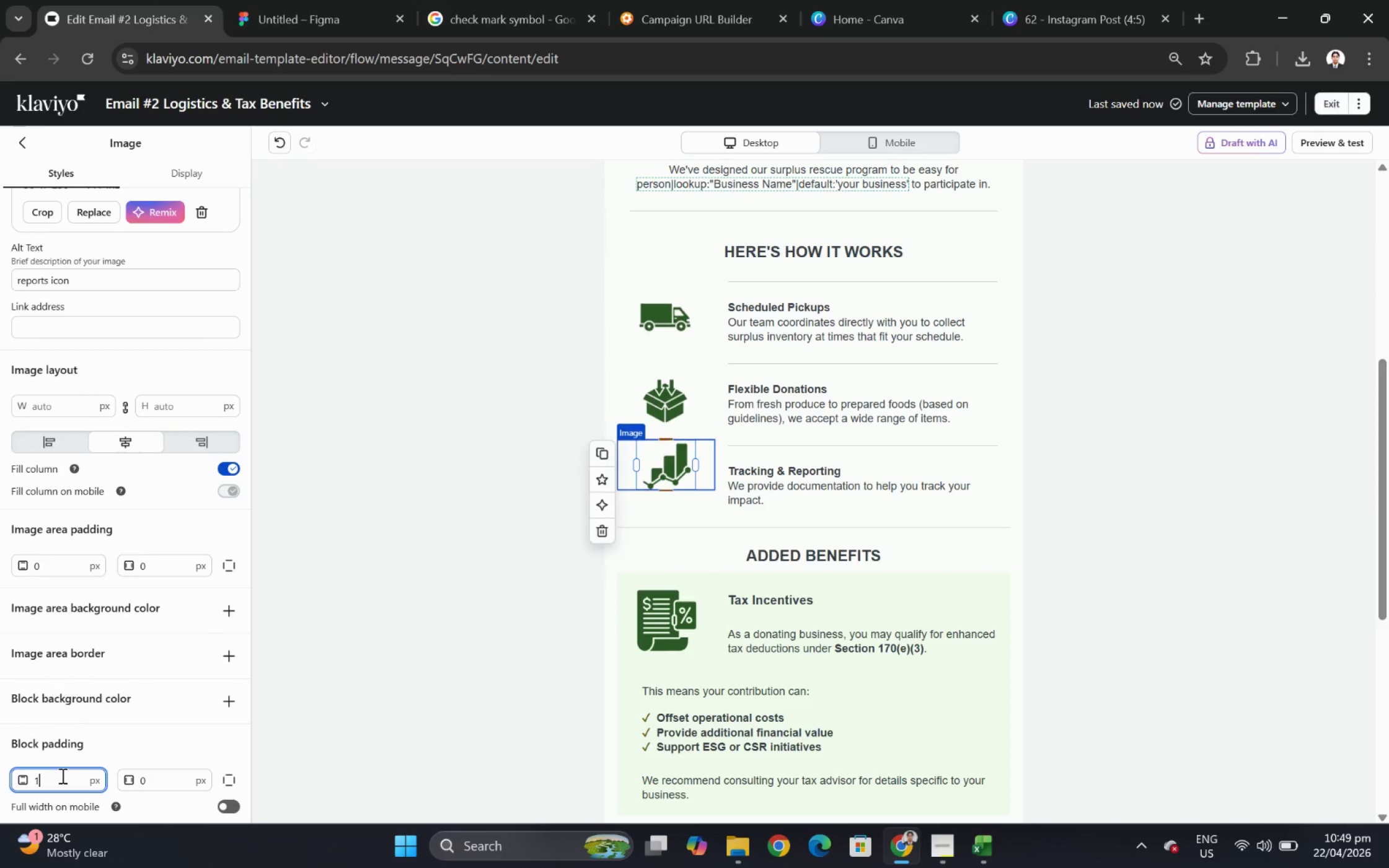 
key(Numpad8)
 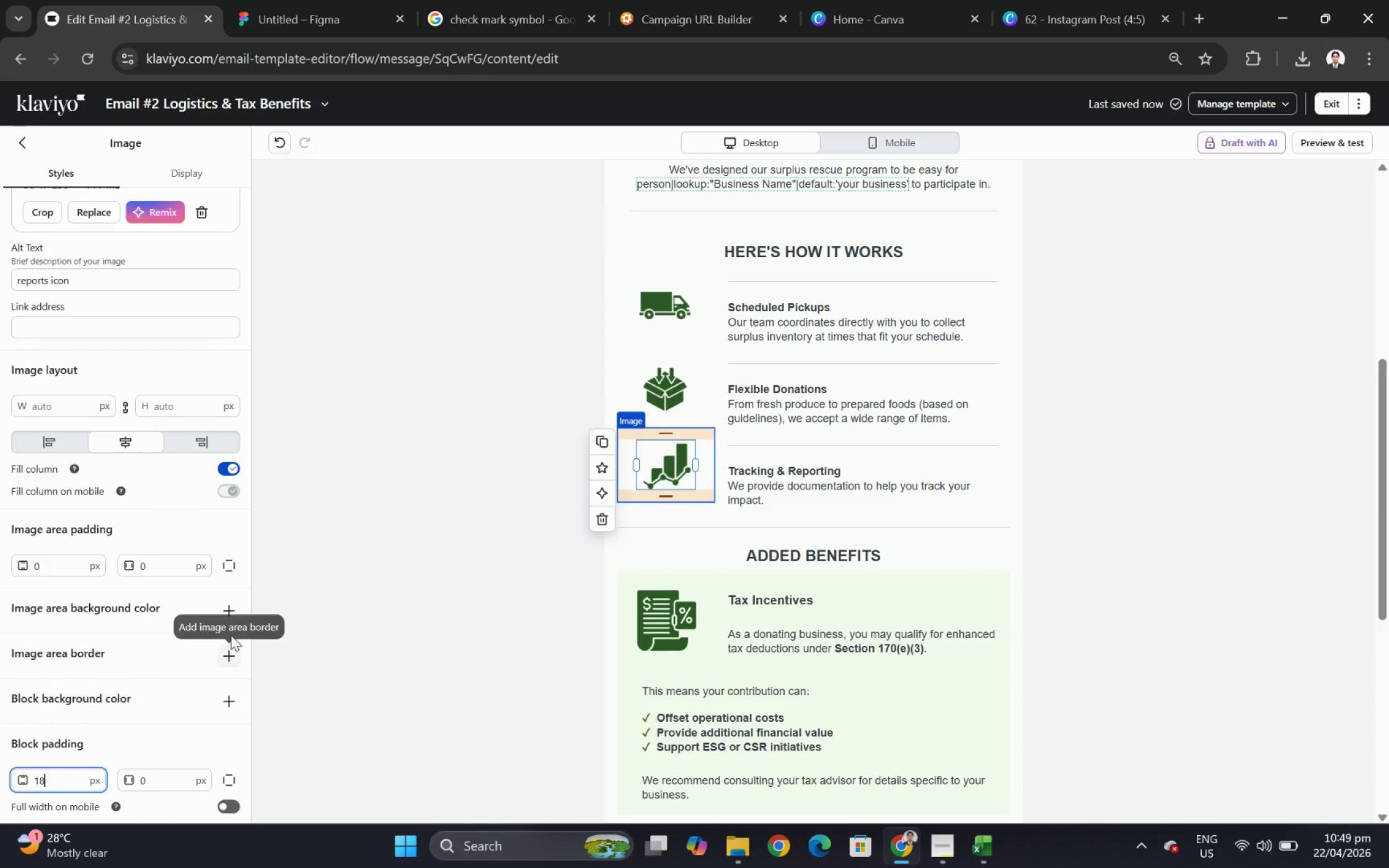 
scroll: coordinate [0, 633], scroll_direction: down, amount: 2.0
 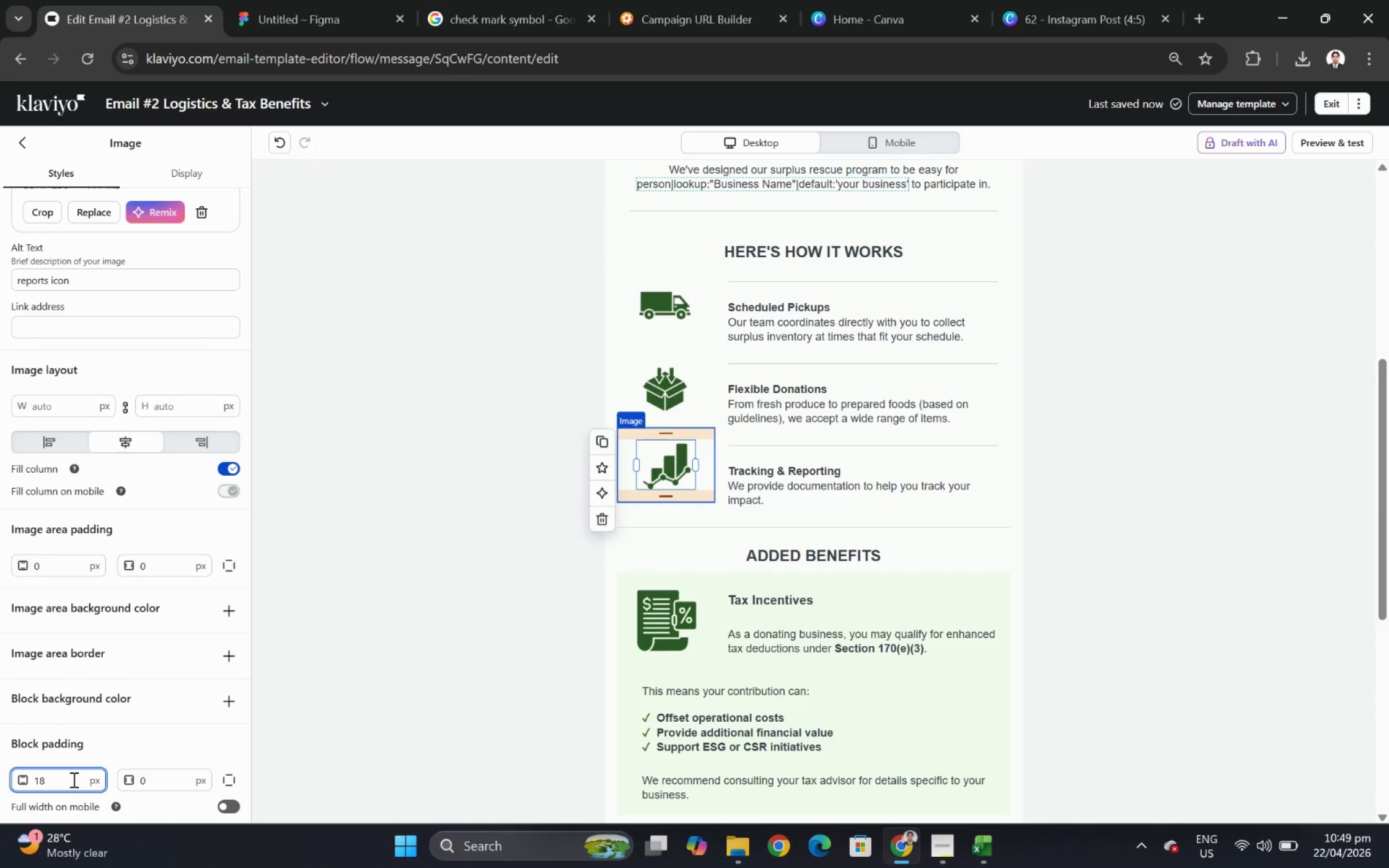 
double_click([73, 779])
 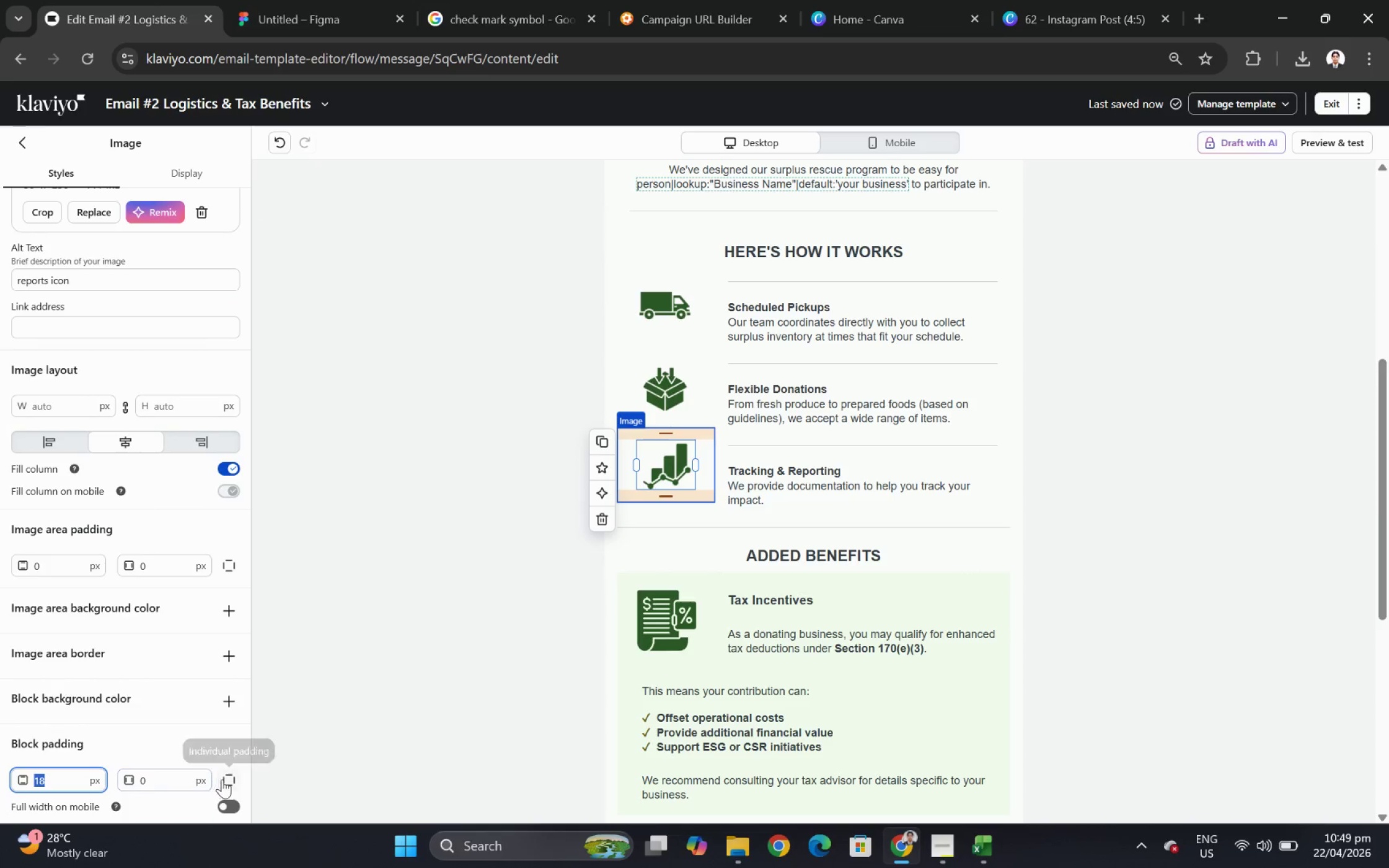 
left_click([226, 779])
 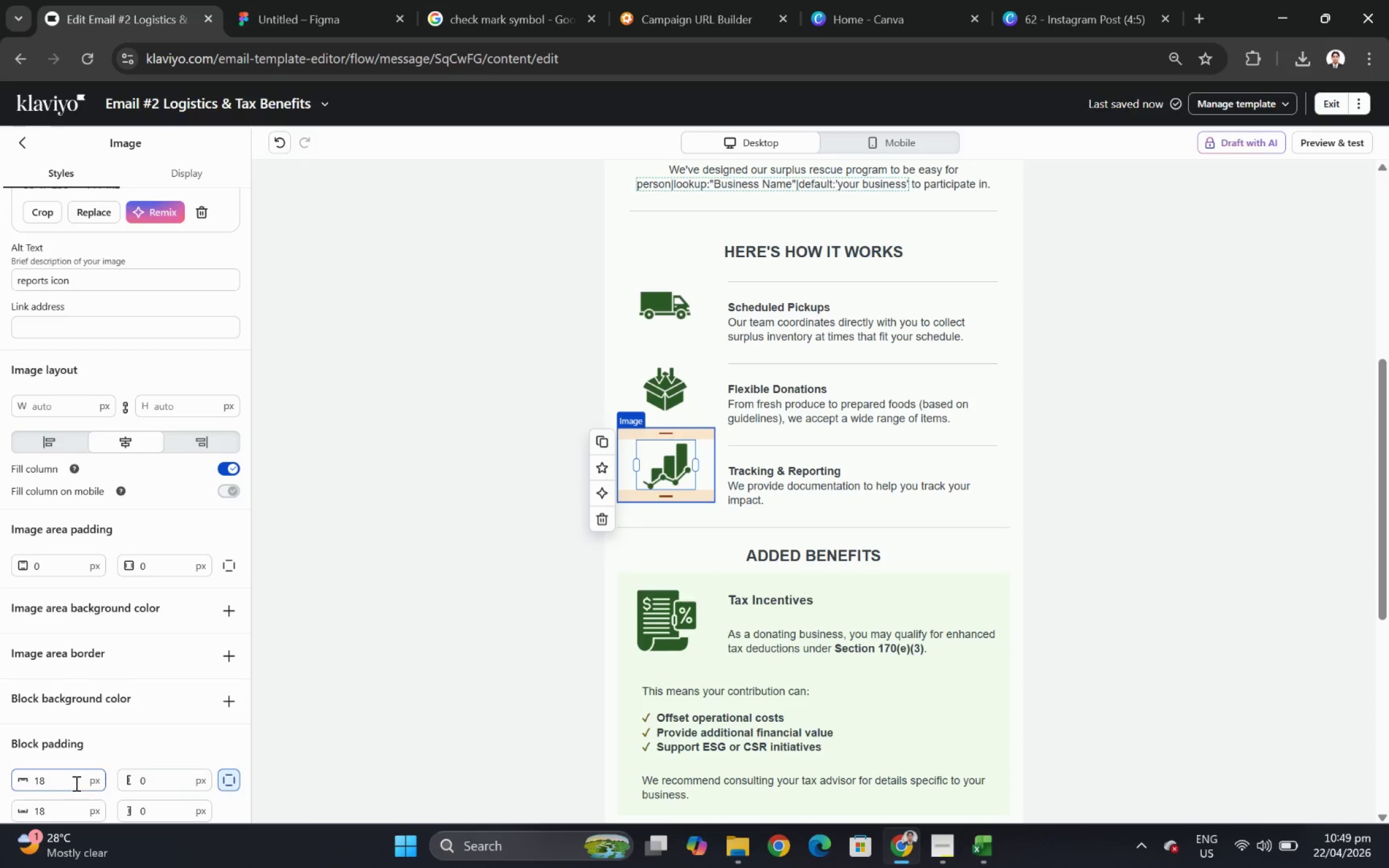 
double_click([75, 783])
 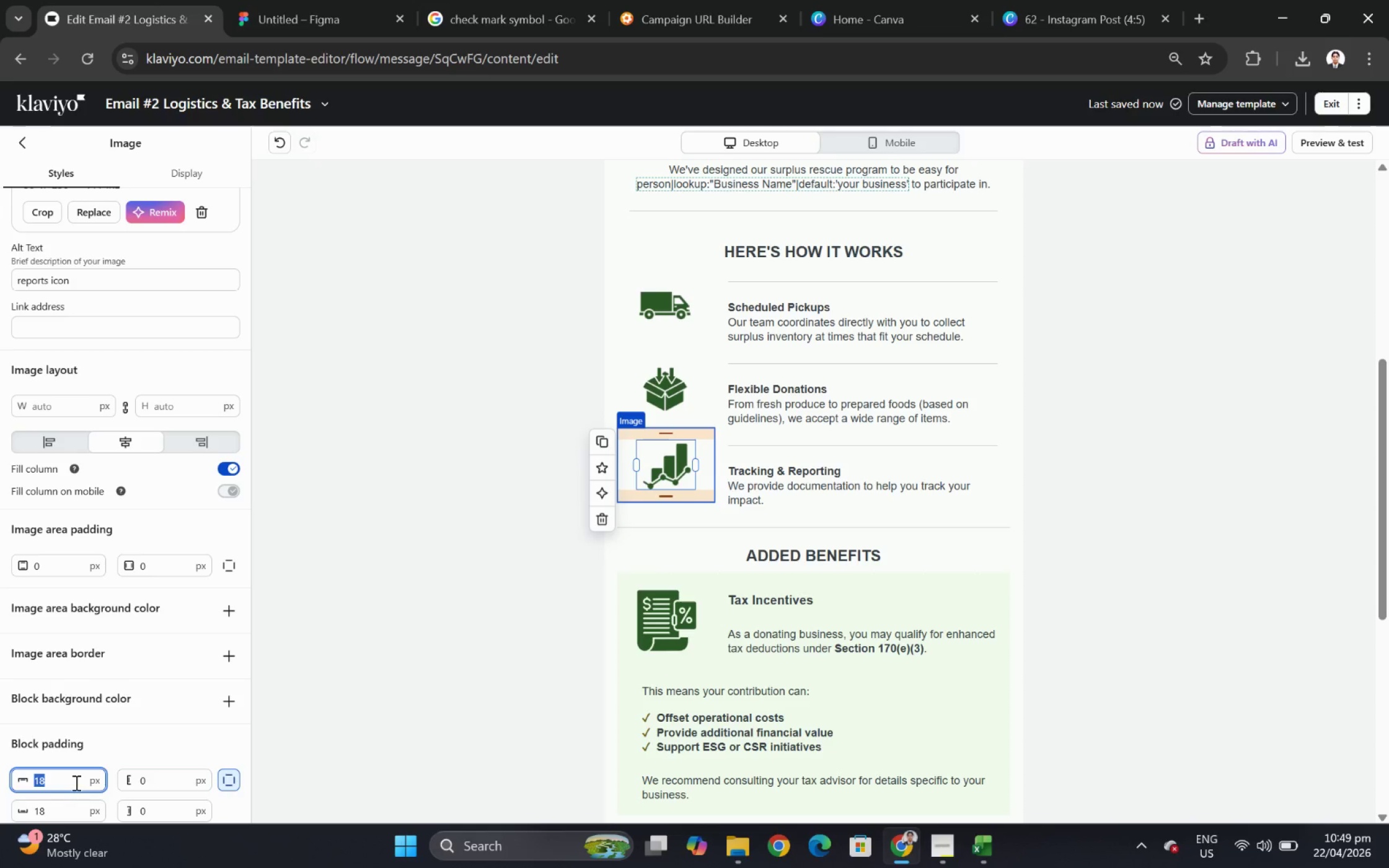 
hold_key(key=Numpad2, duration=0.38)
 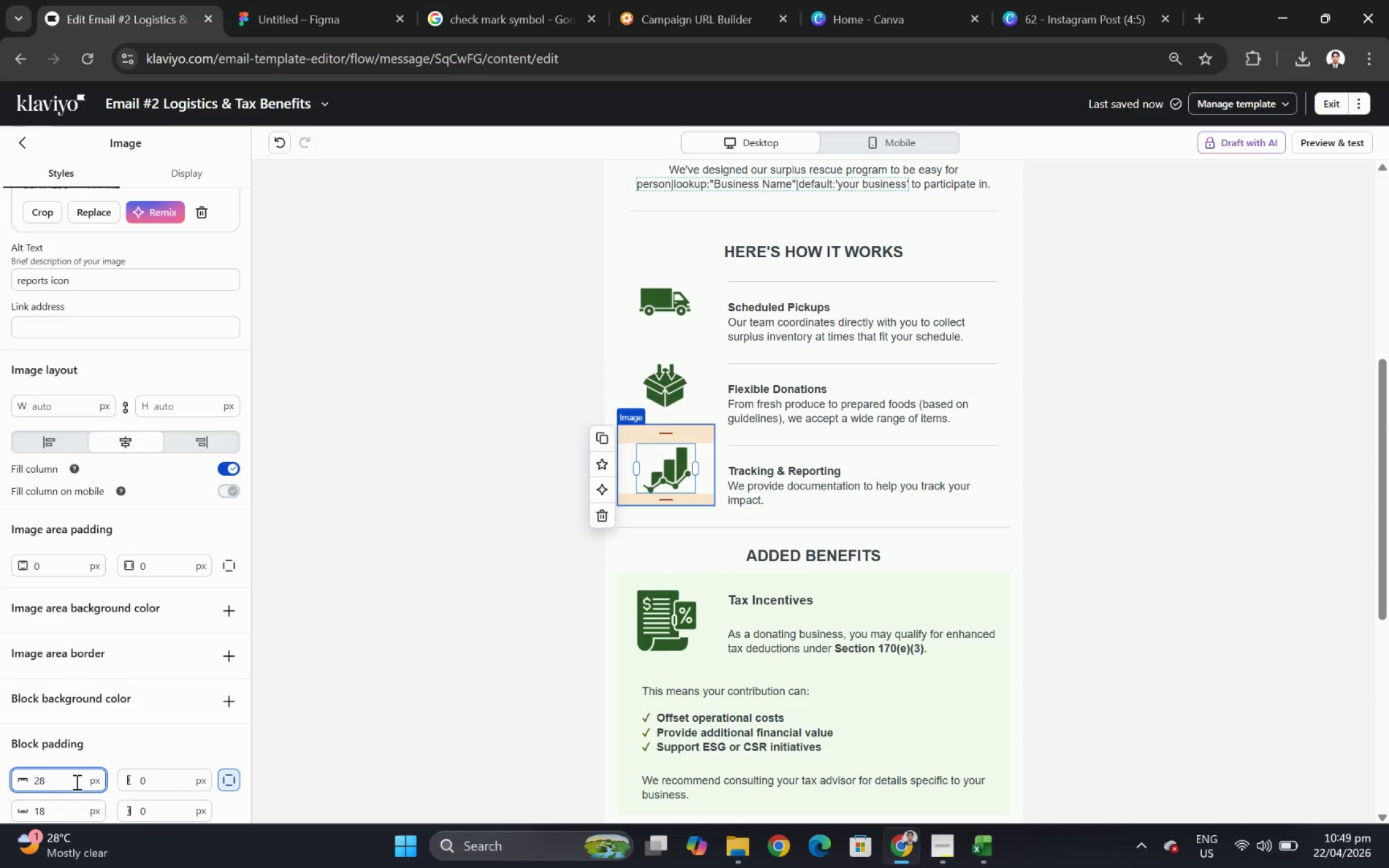 
key(Numpad8)
 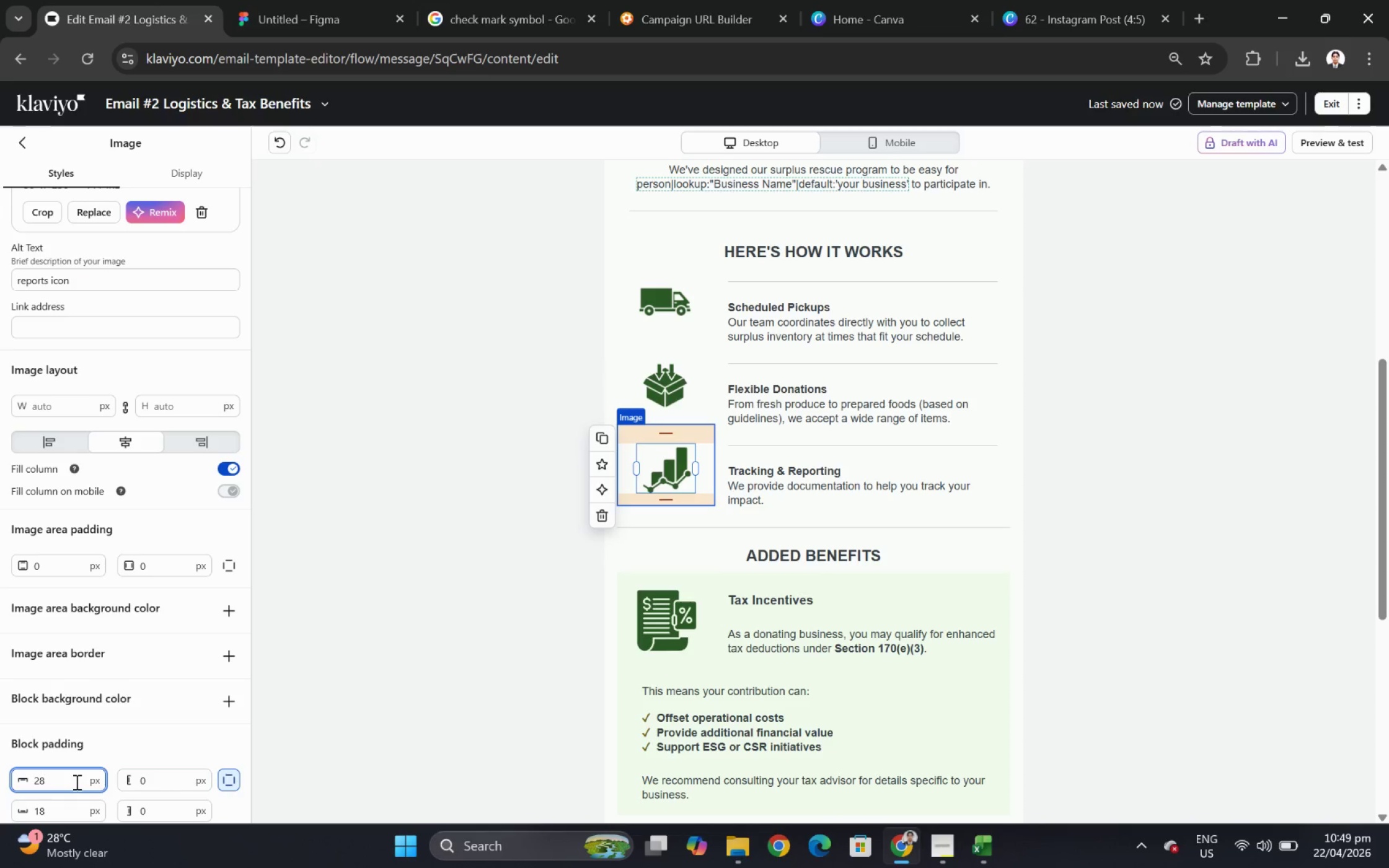 
double_click([76, 781])
 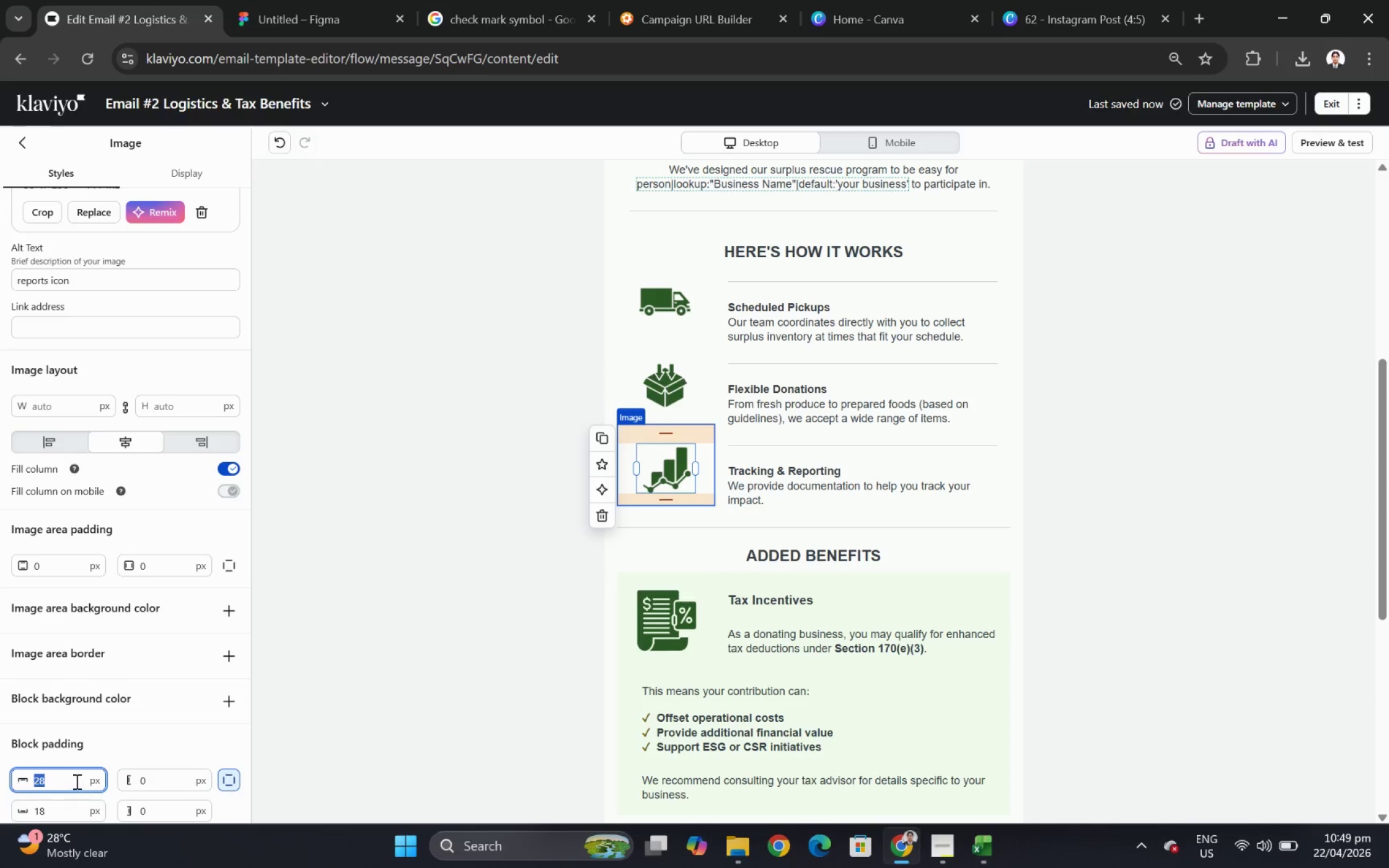 
key(Numpad3)
 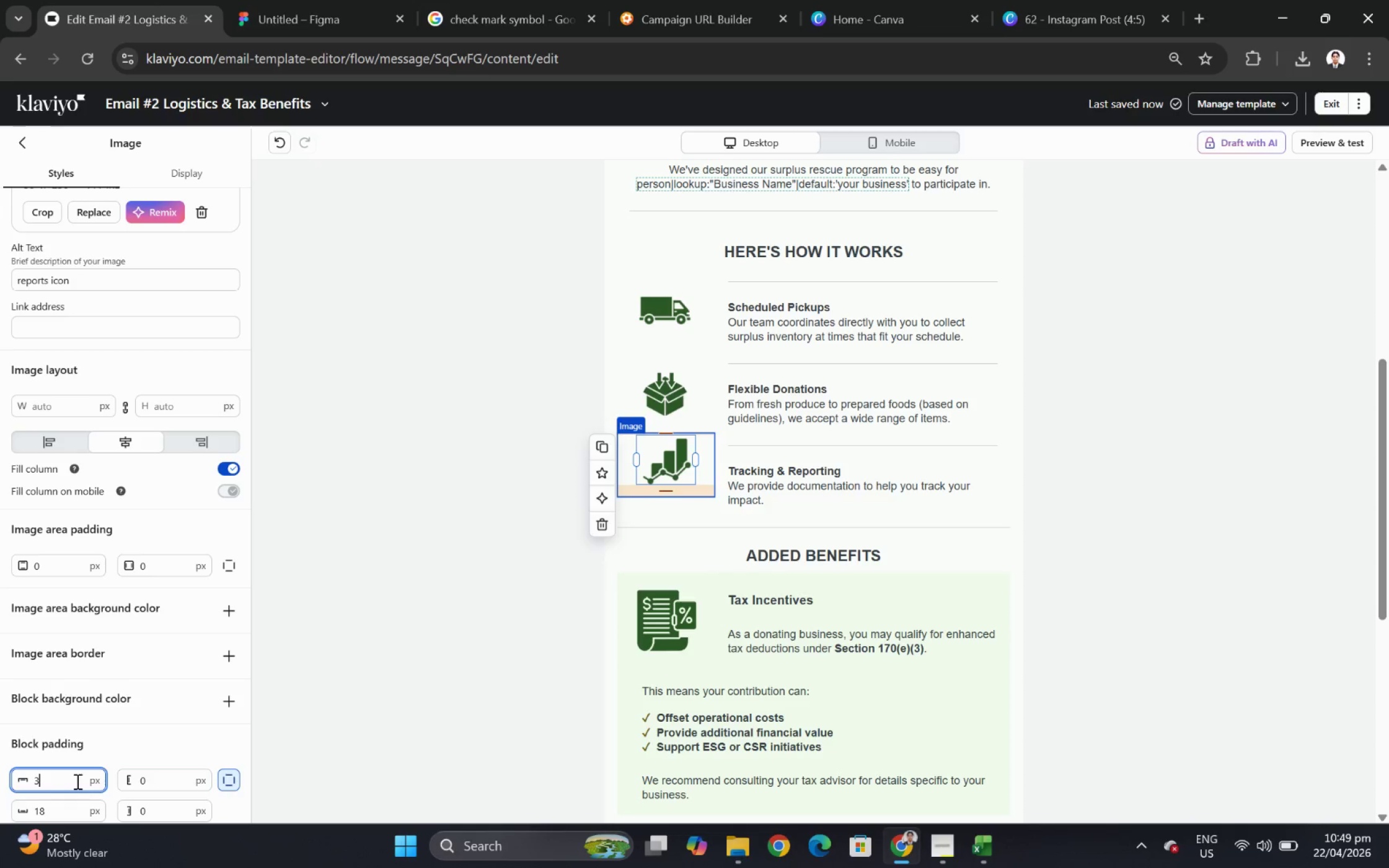 
key(Numpad6)
 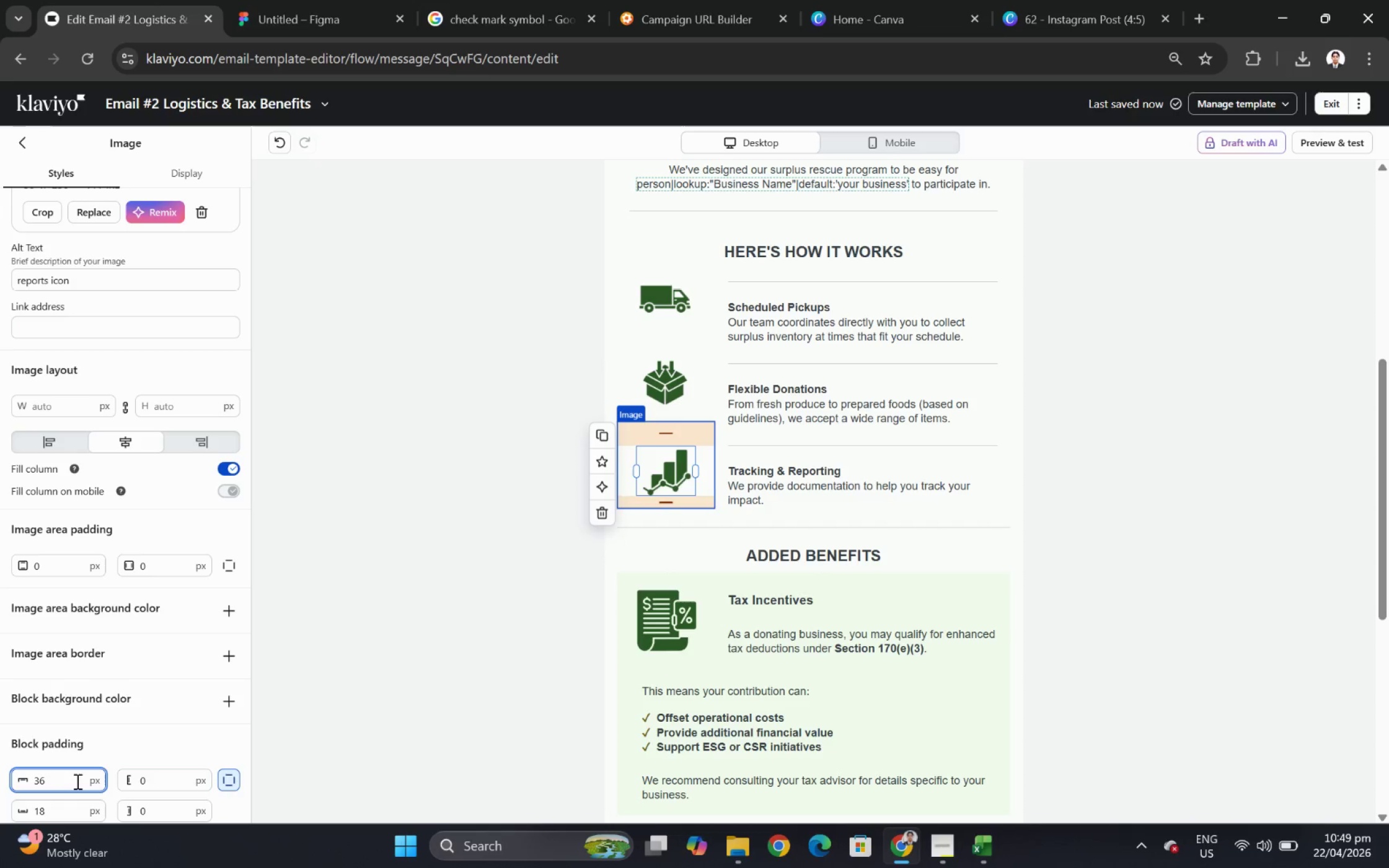 
left_click([1096, 575])
 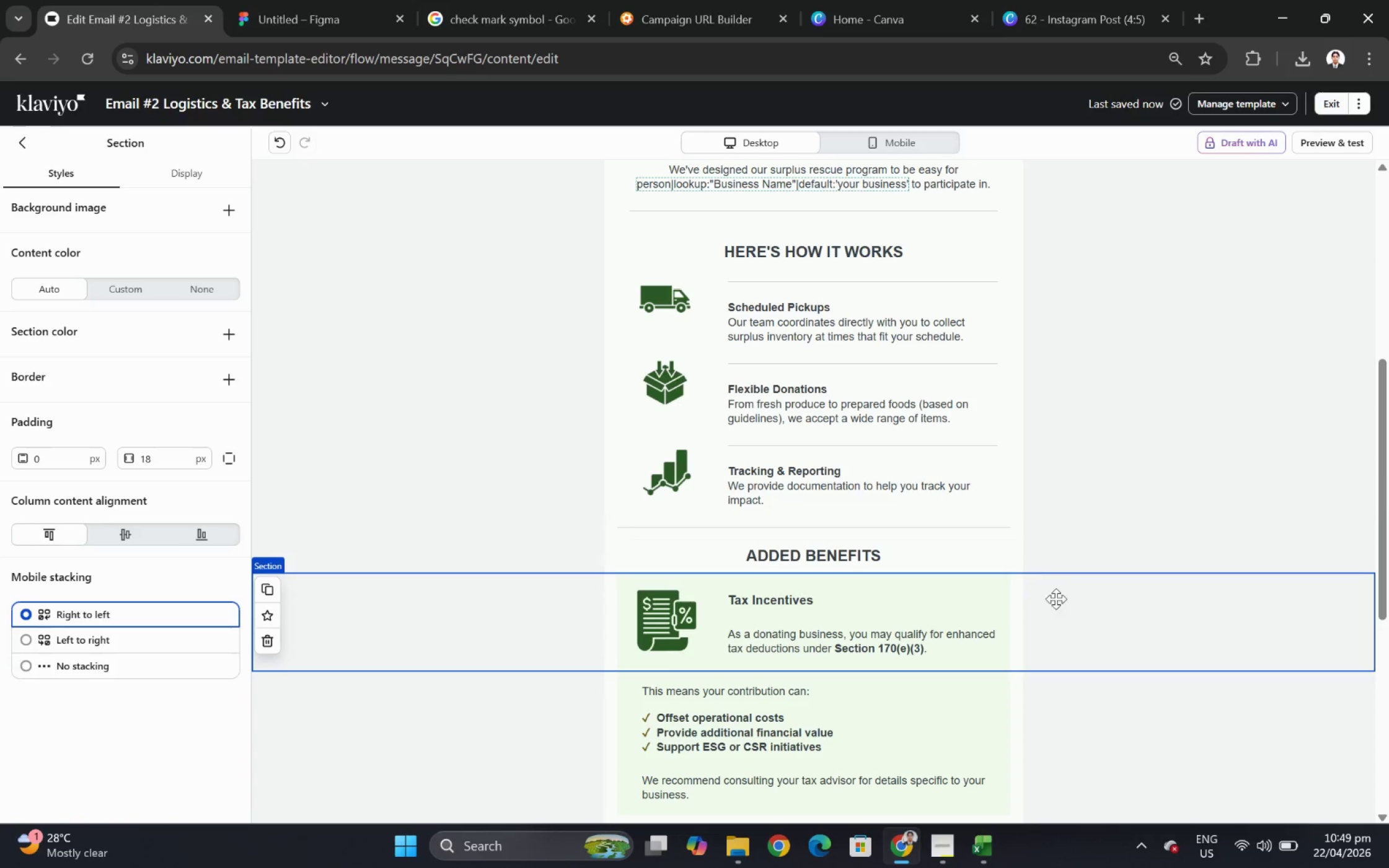 
scroll: coordinate [1086, 610], scroll_direction: up, amount: 1.0
 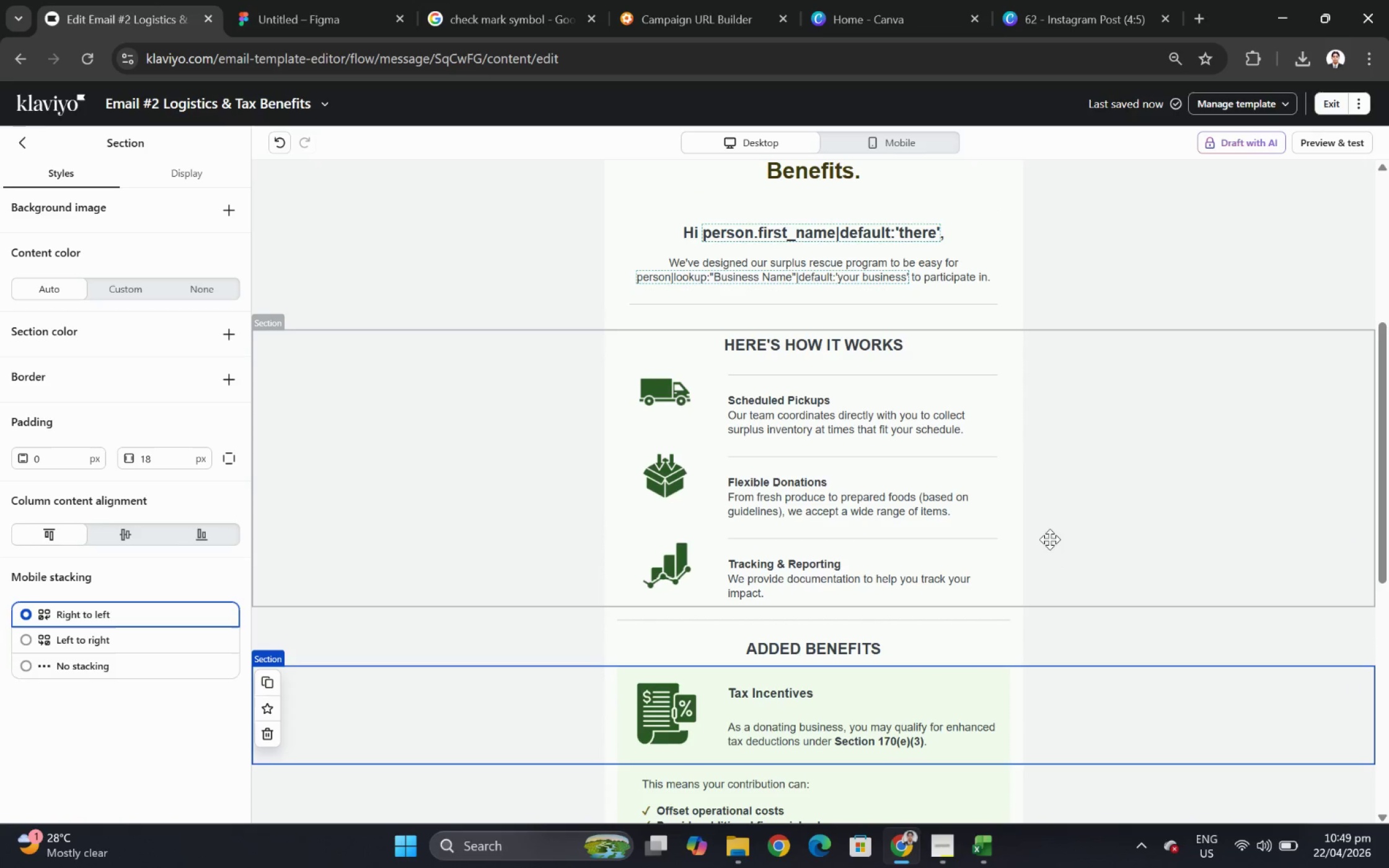 
hold_key(key=ControlLeft, duration=0.44)
 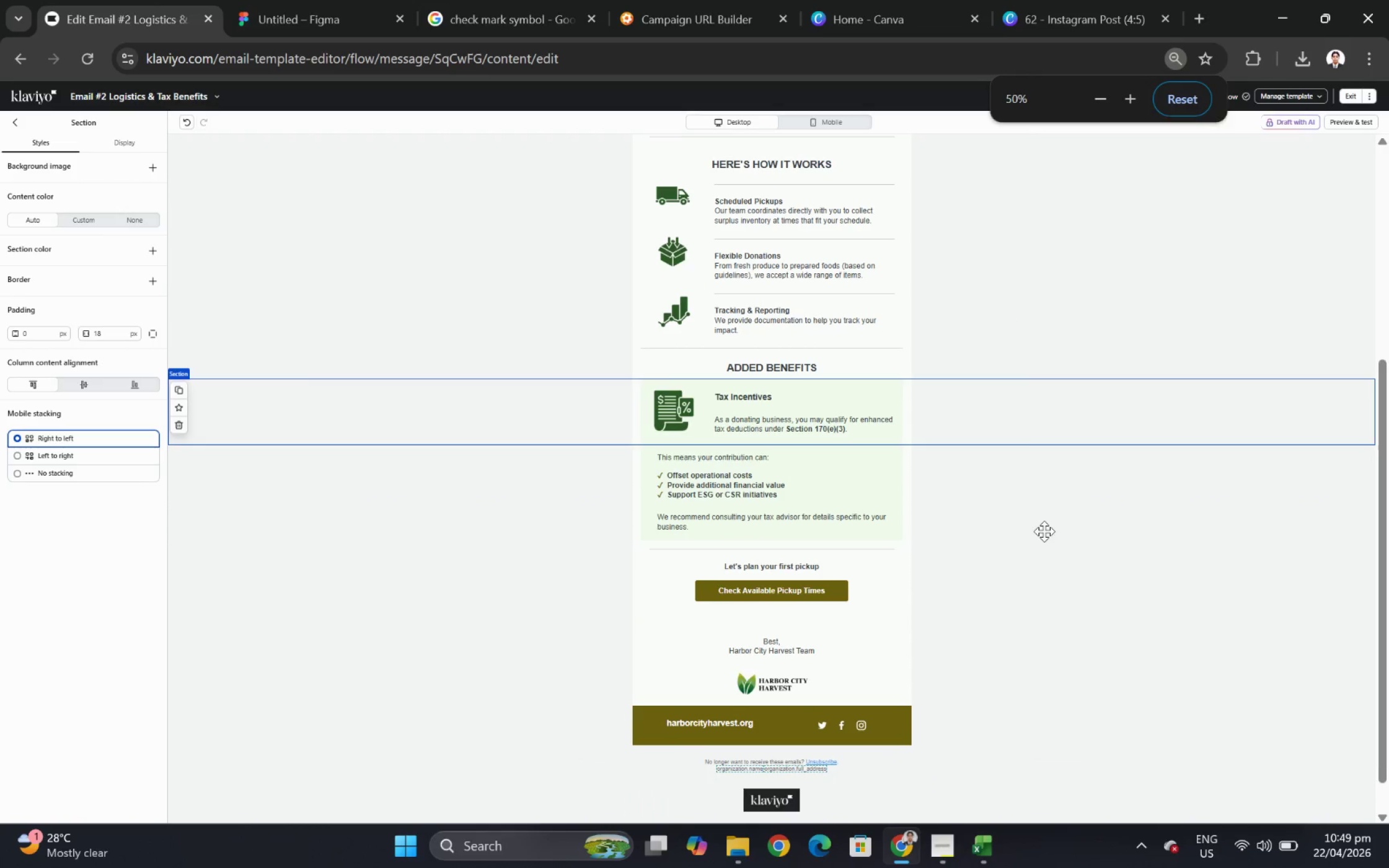 
hold_key(key=ControlLeft, duration=0.66)
 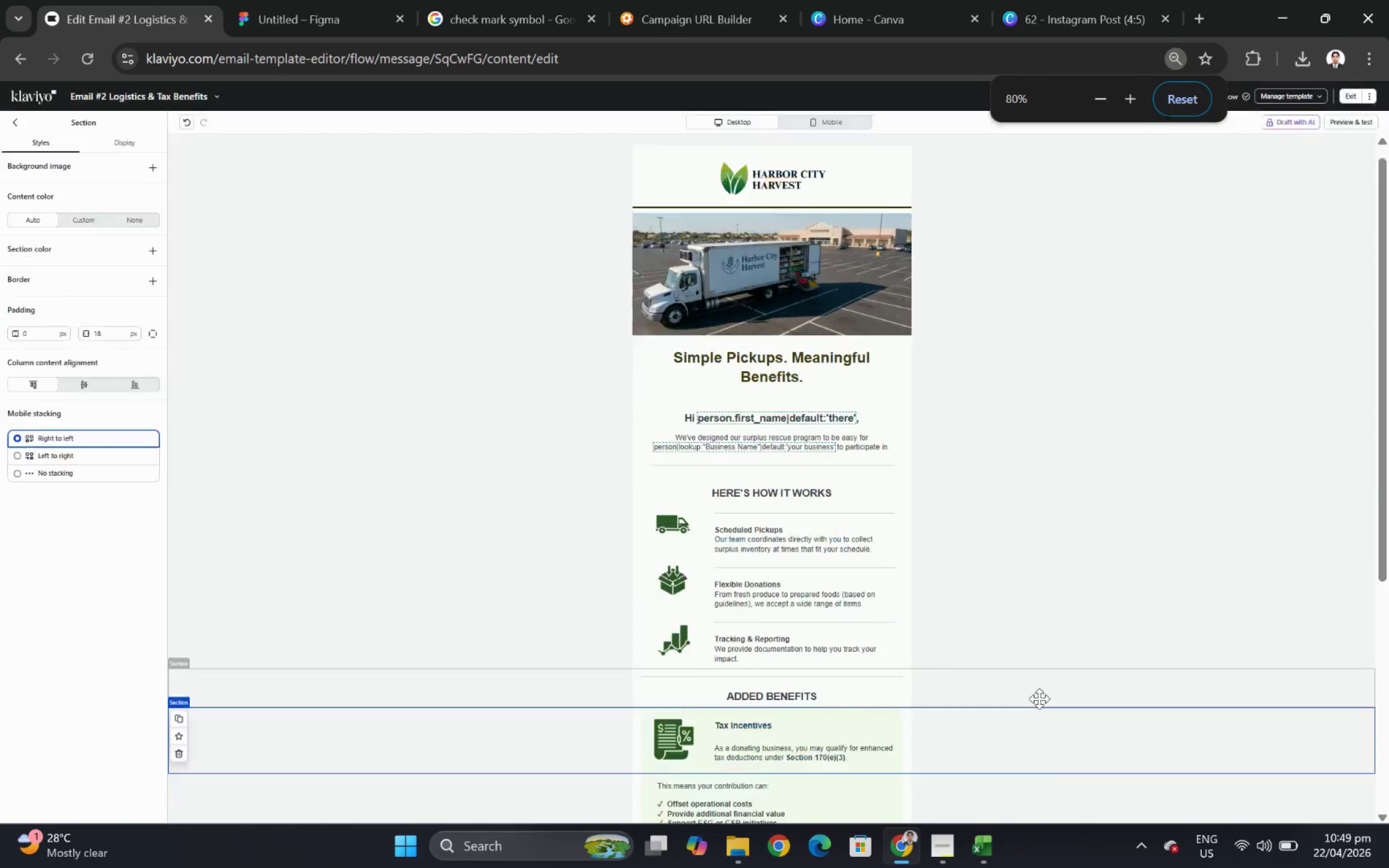 
scroll: coordinate [1043, 533], scroll_direction: down, amount: 4.0
 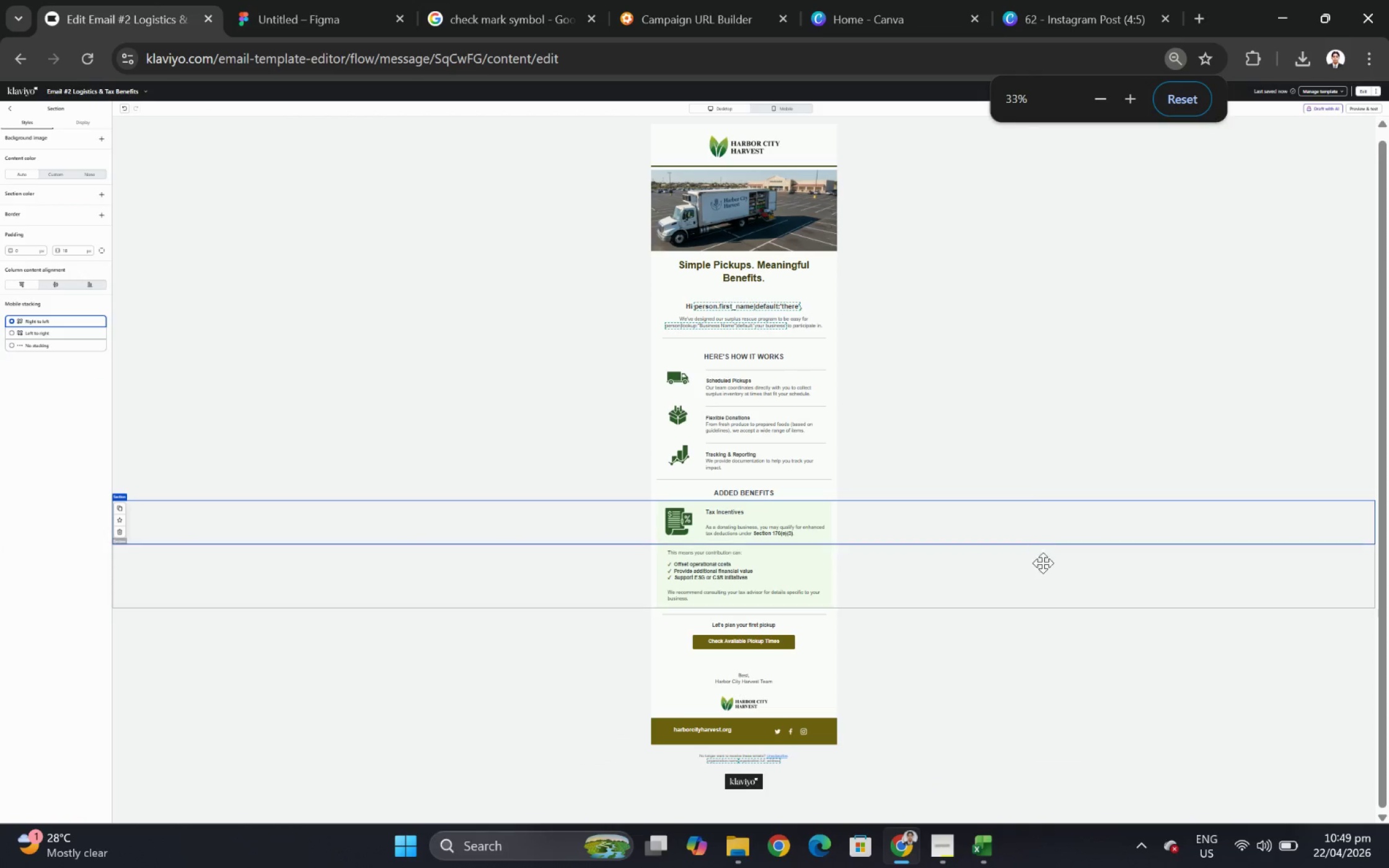 
hold_key(key=ControlLeft, duration=0.52)
scroll: coordinate [1047, 655], scroll_direction: up, amount: 1.0
 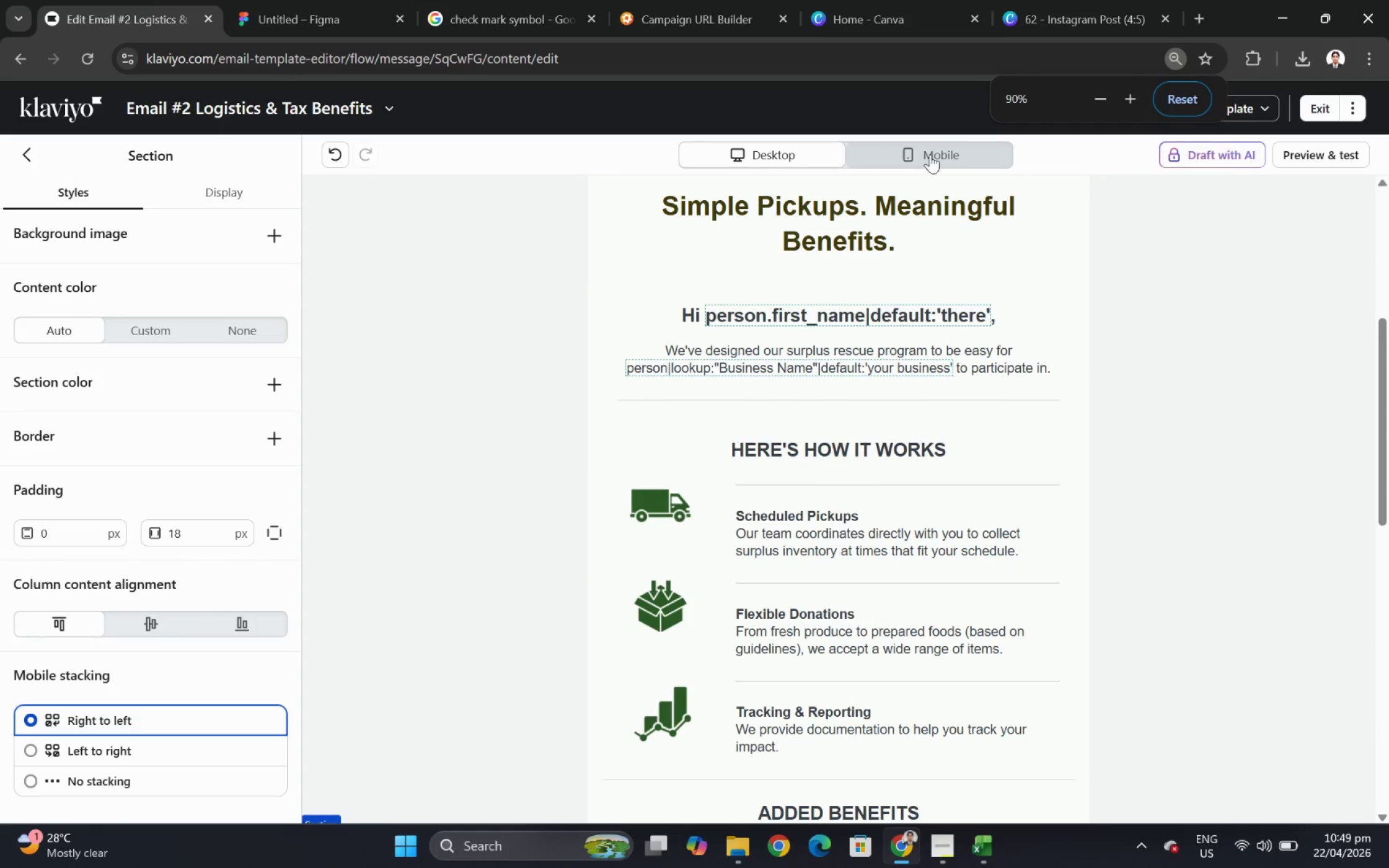 
left_click([951, 154])
 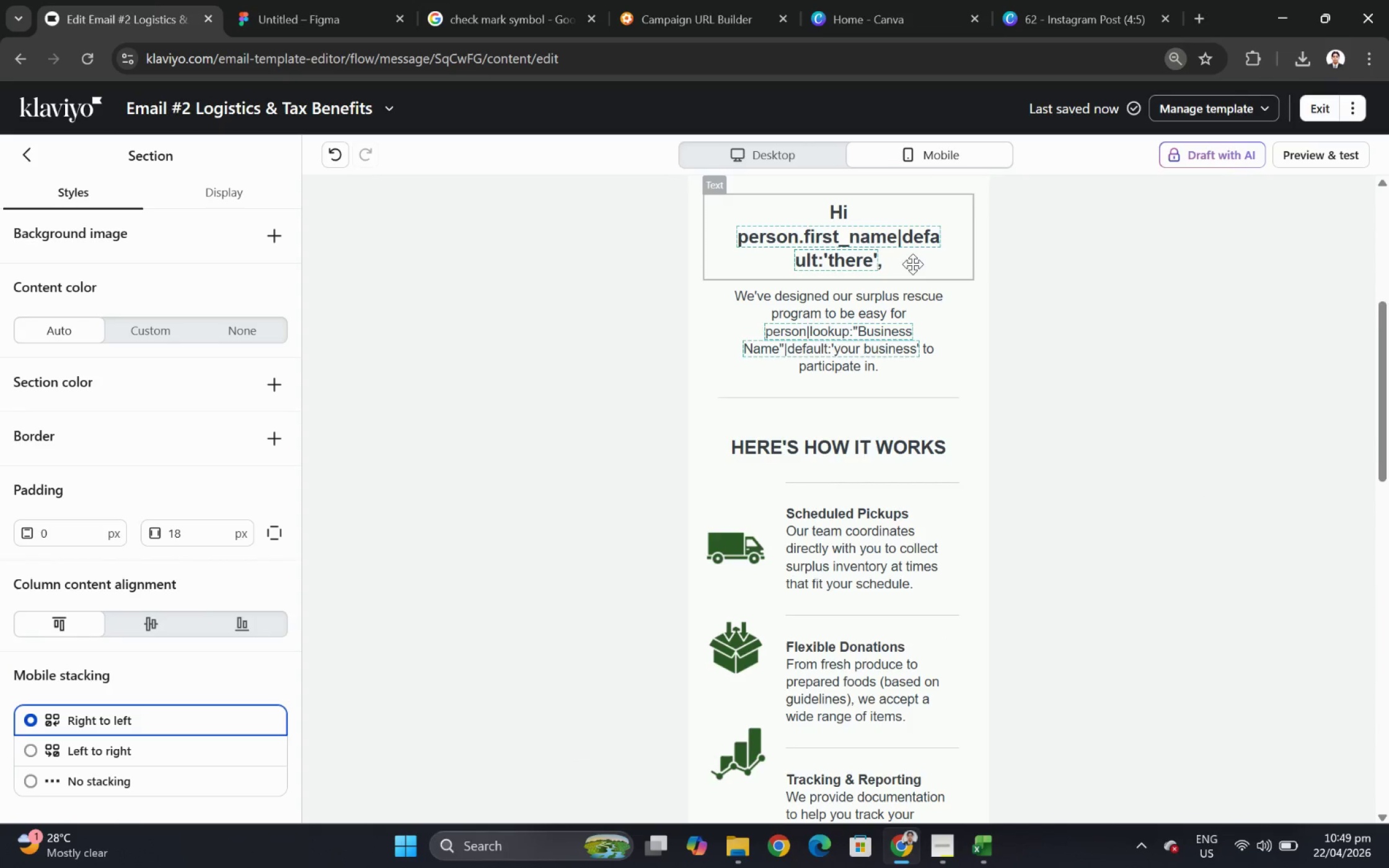 
scroll: coordinate [912, 265], scroll_direction: down, amount: 3.0
 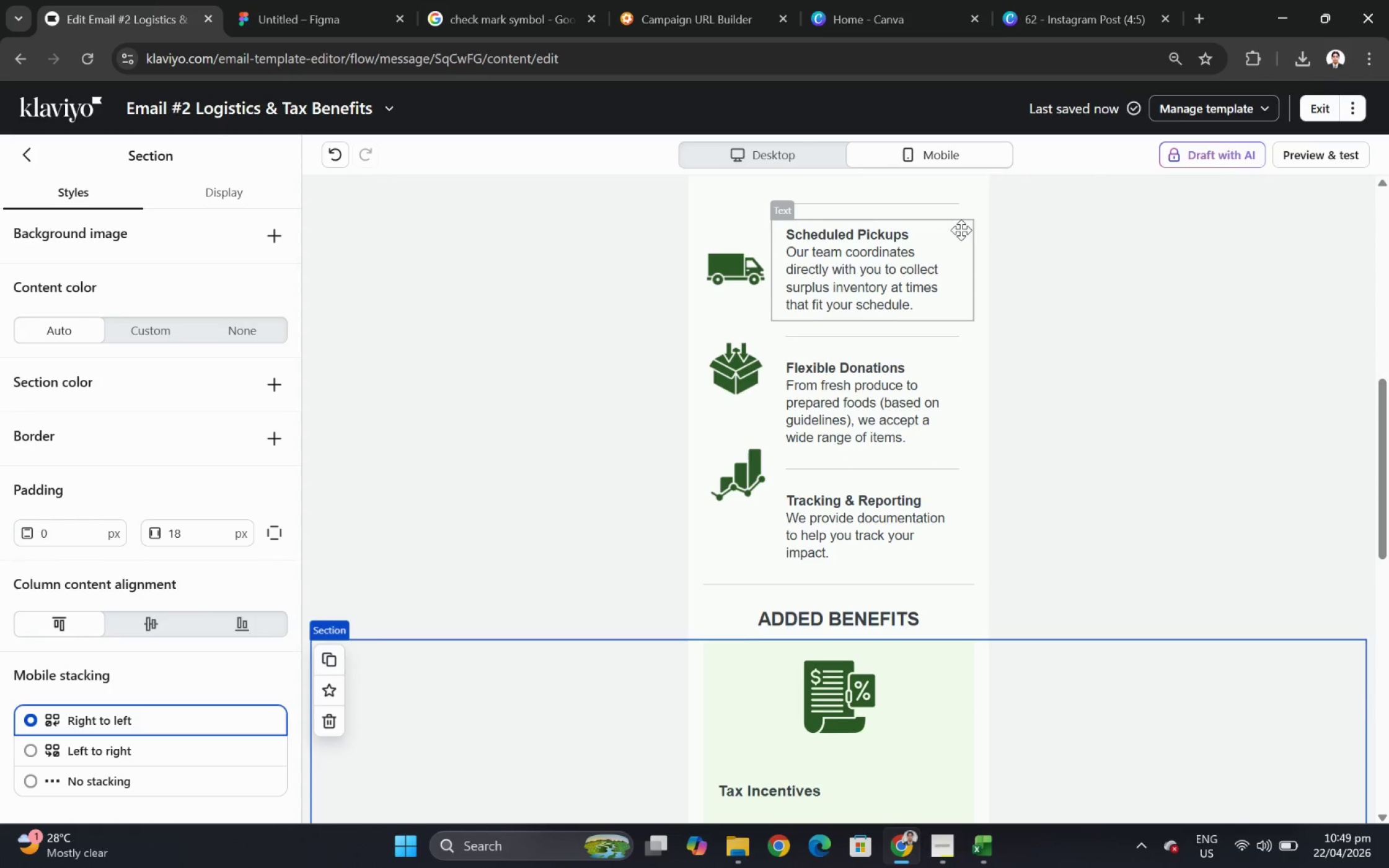 
scroll: coordinate [963, 229], scroll_direction: up, amount: 1.0
 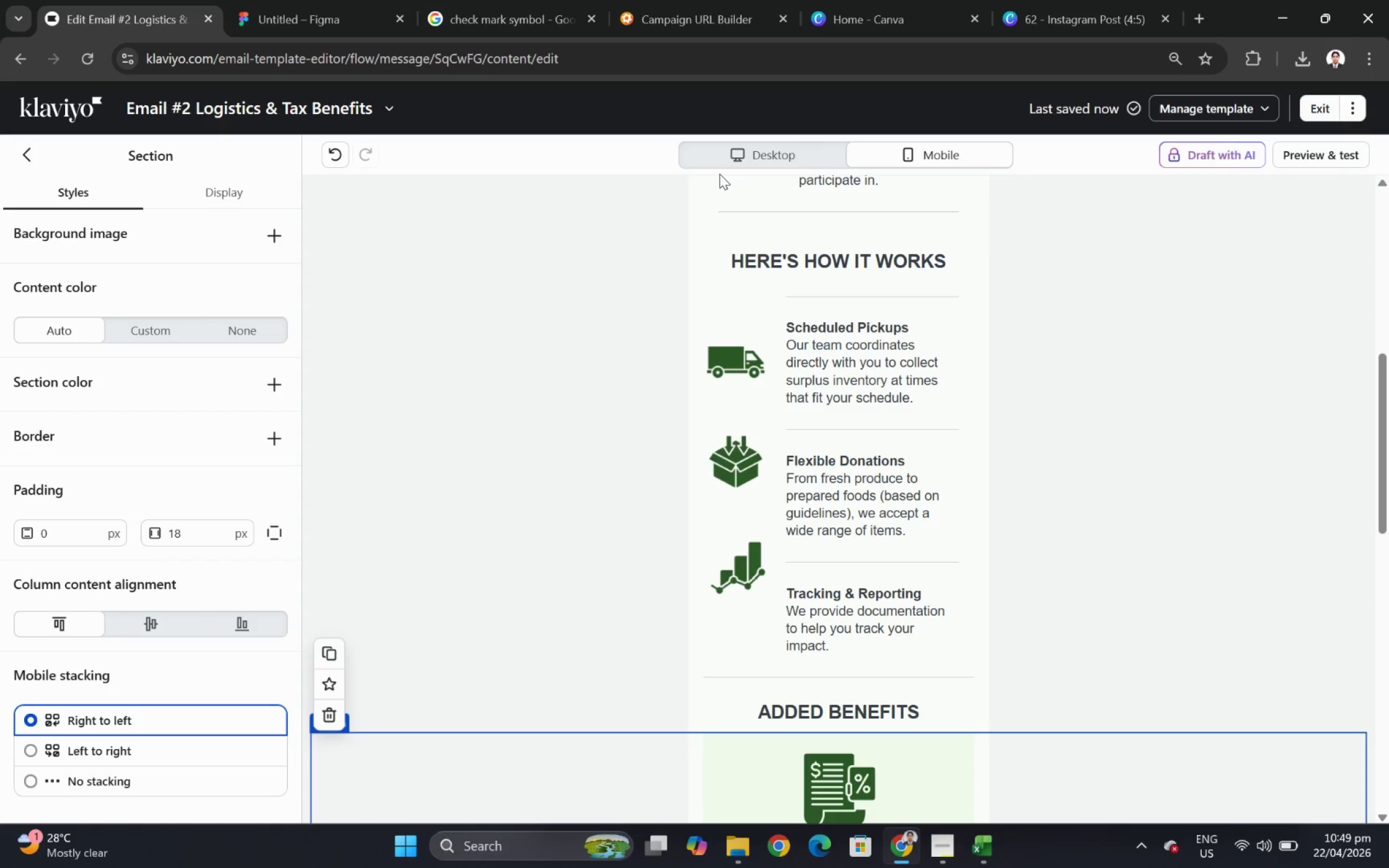 
scroll: coordinate [737, 195], scroll_direction: down, amount: 3.0
 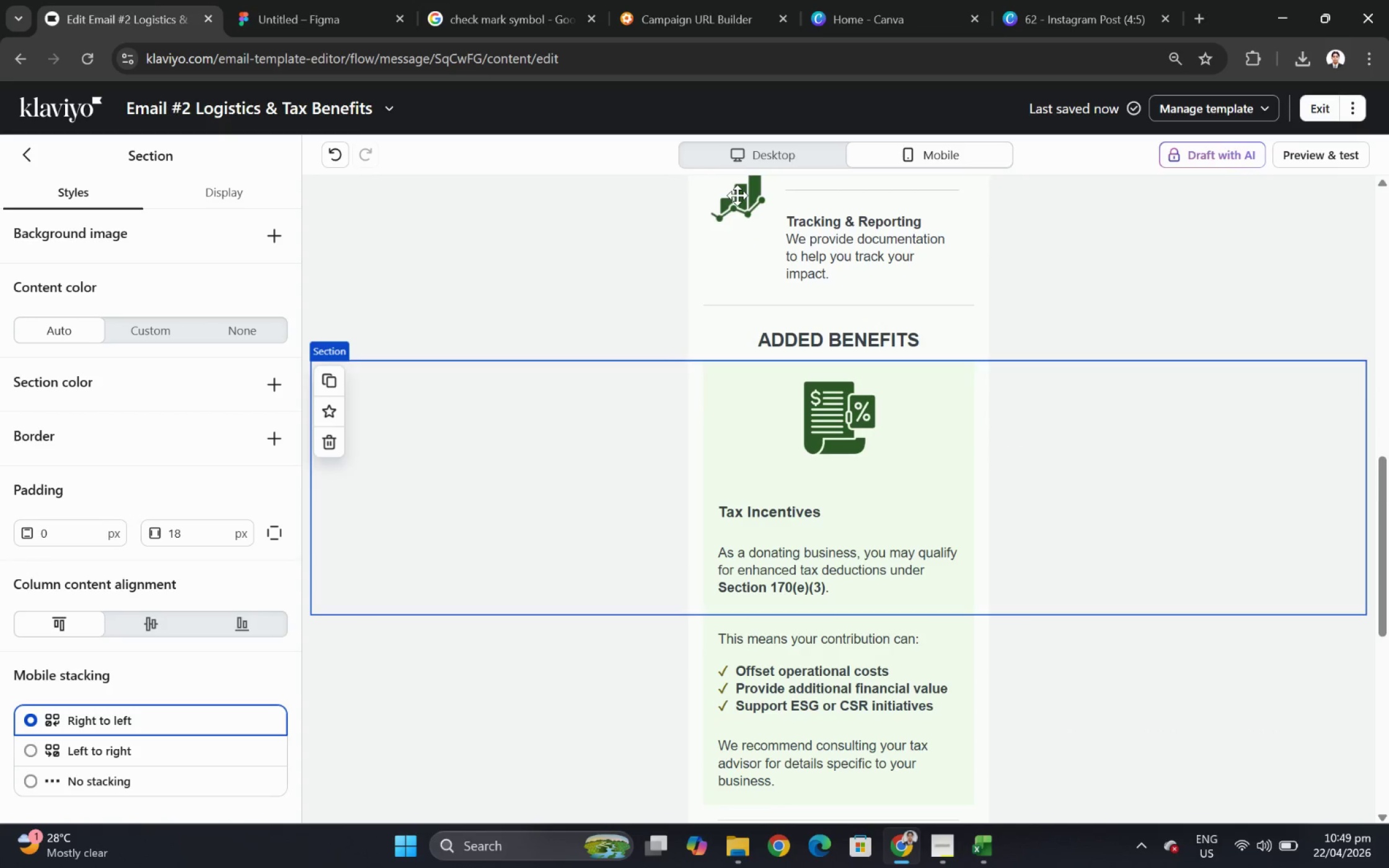 
scroll: coordinate [737, 195], scroll_direction: up, amount: 4.0
 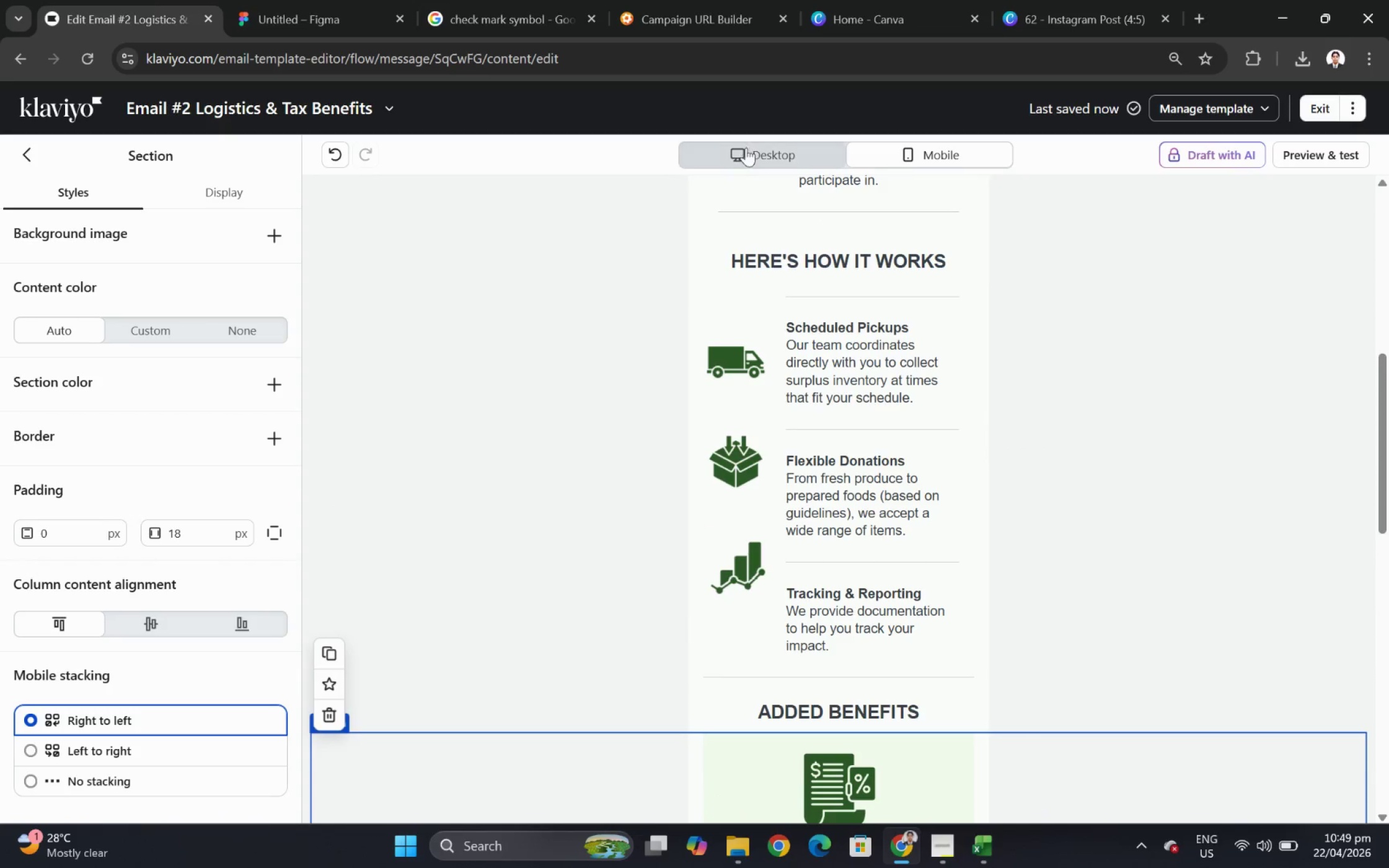 
left_click([746, 149])
 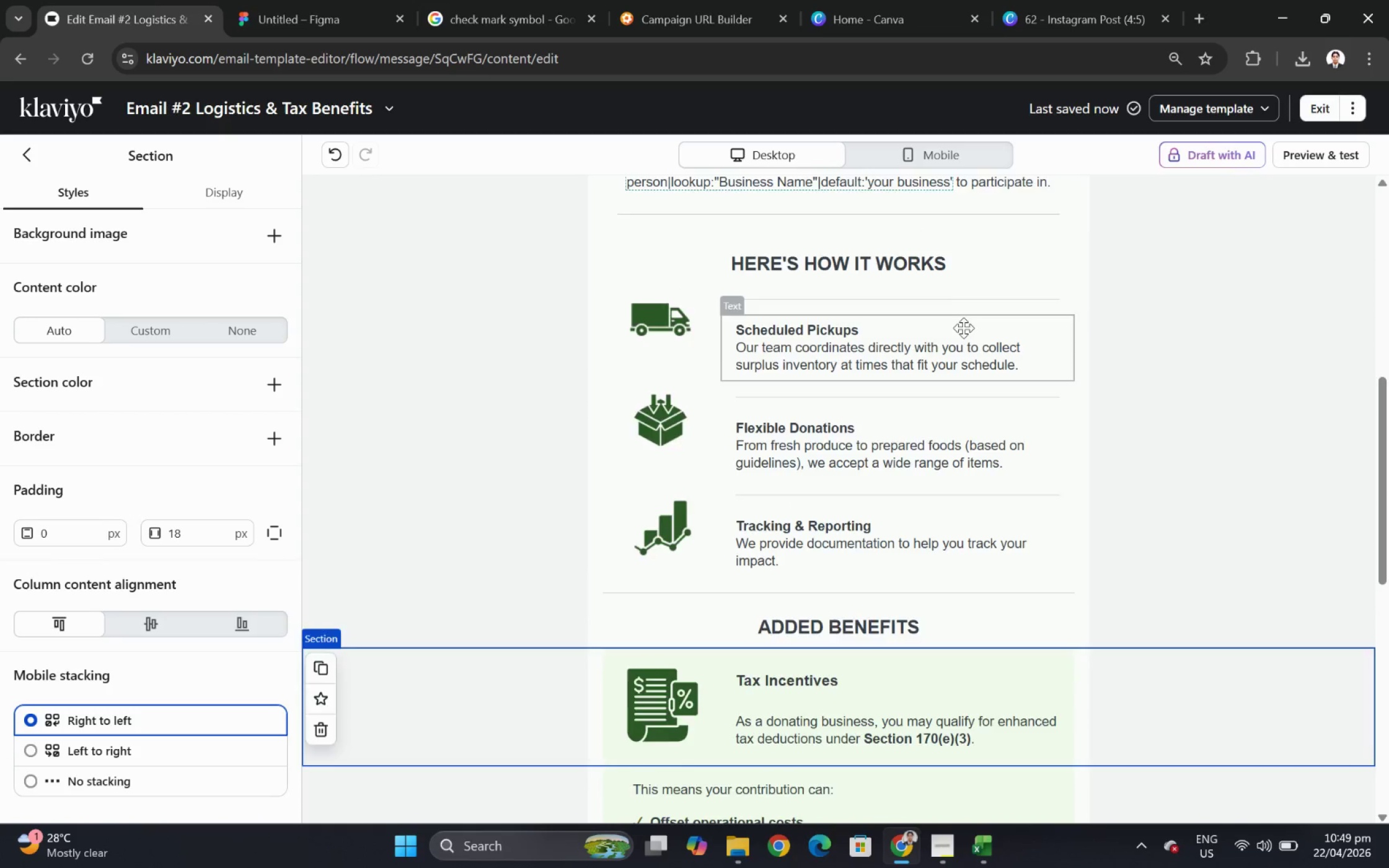 
scroll: coordinate [951, 314], scroll_direction: up, amount: 1.0
 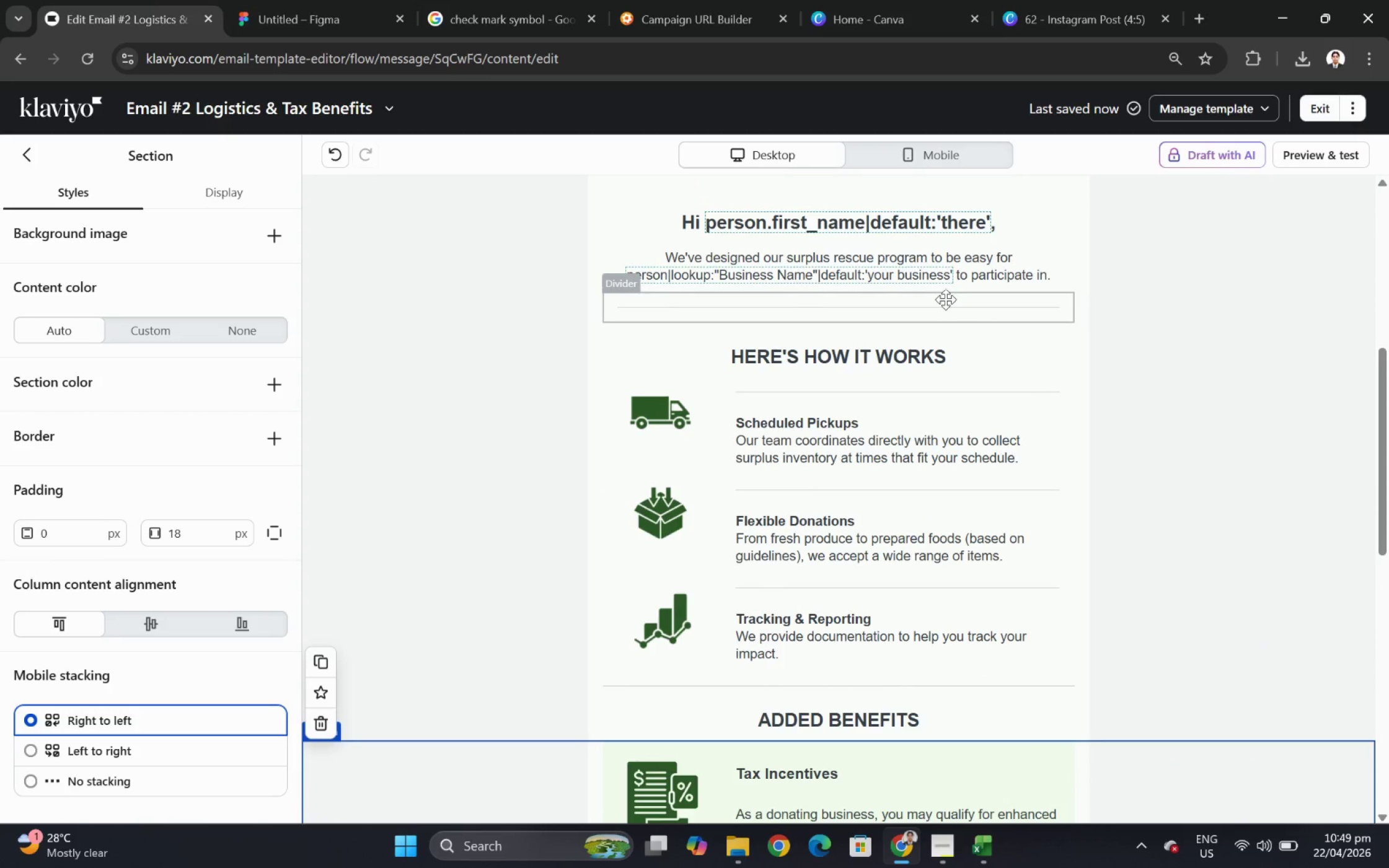 
scroll: coordinate [947, 302], scroll_direction: down, amount: 2.0
 